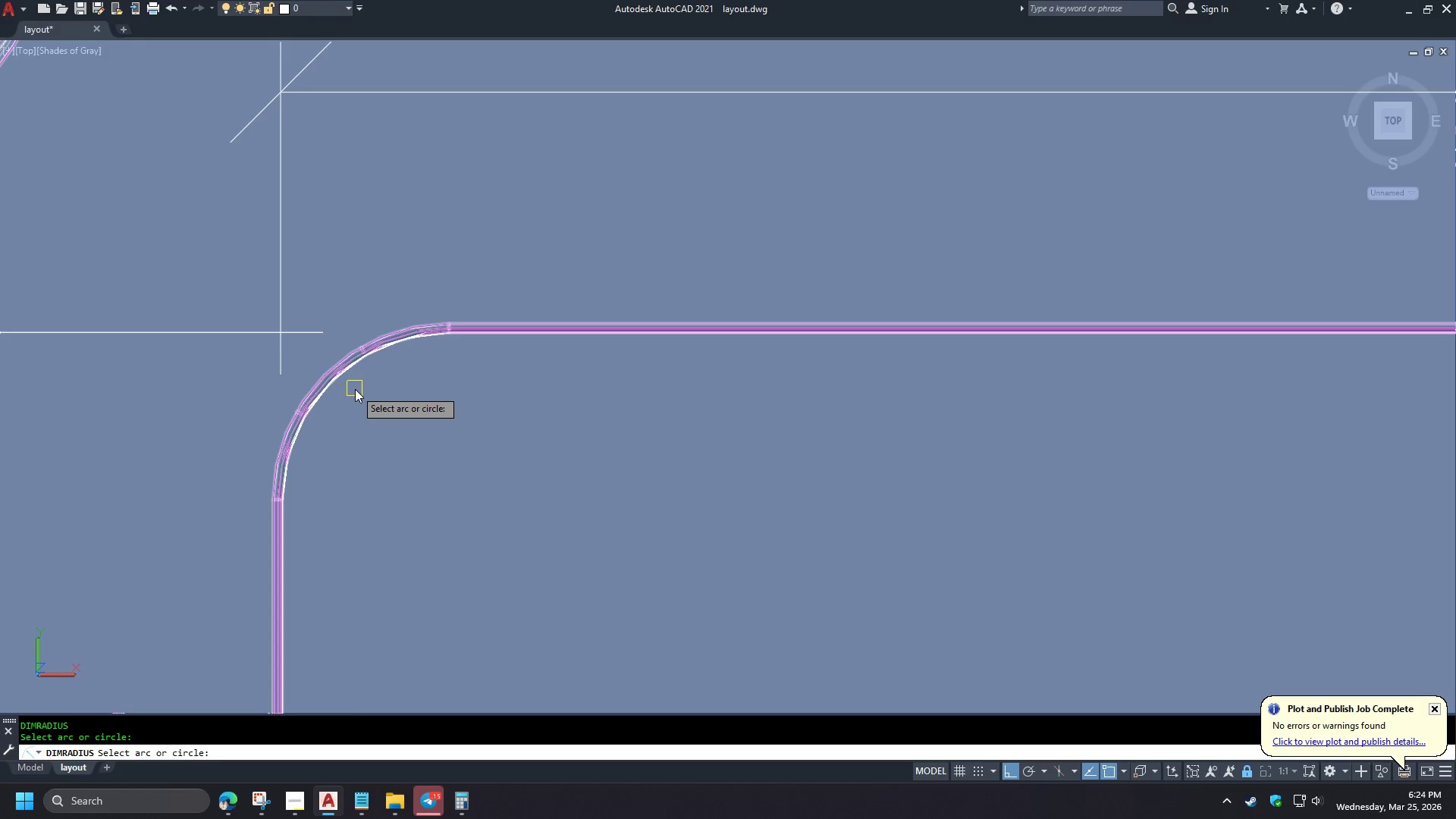 
scroll: coordinate [360, 413], scroll_direction: up, amount: 3.0
 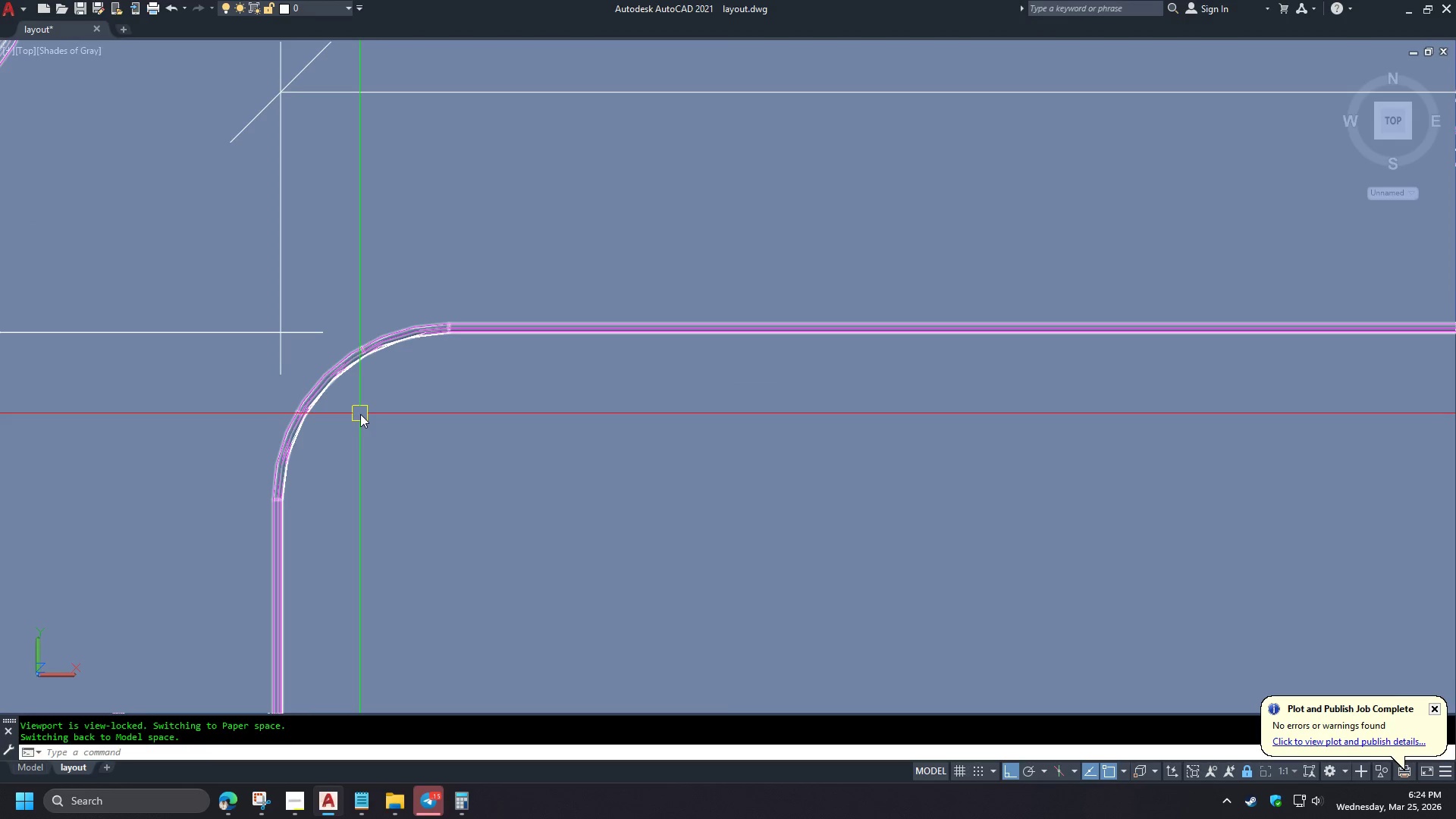 
key(Escape)
 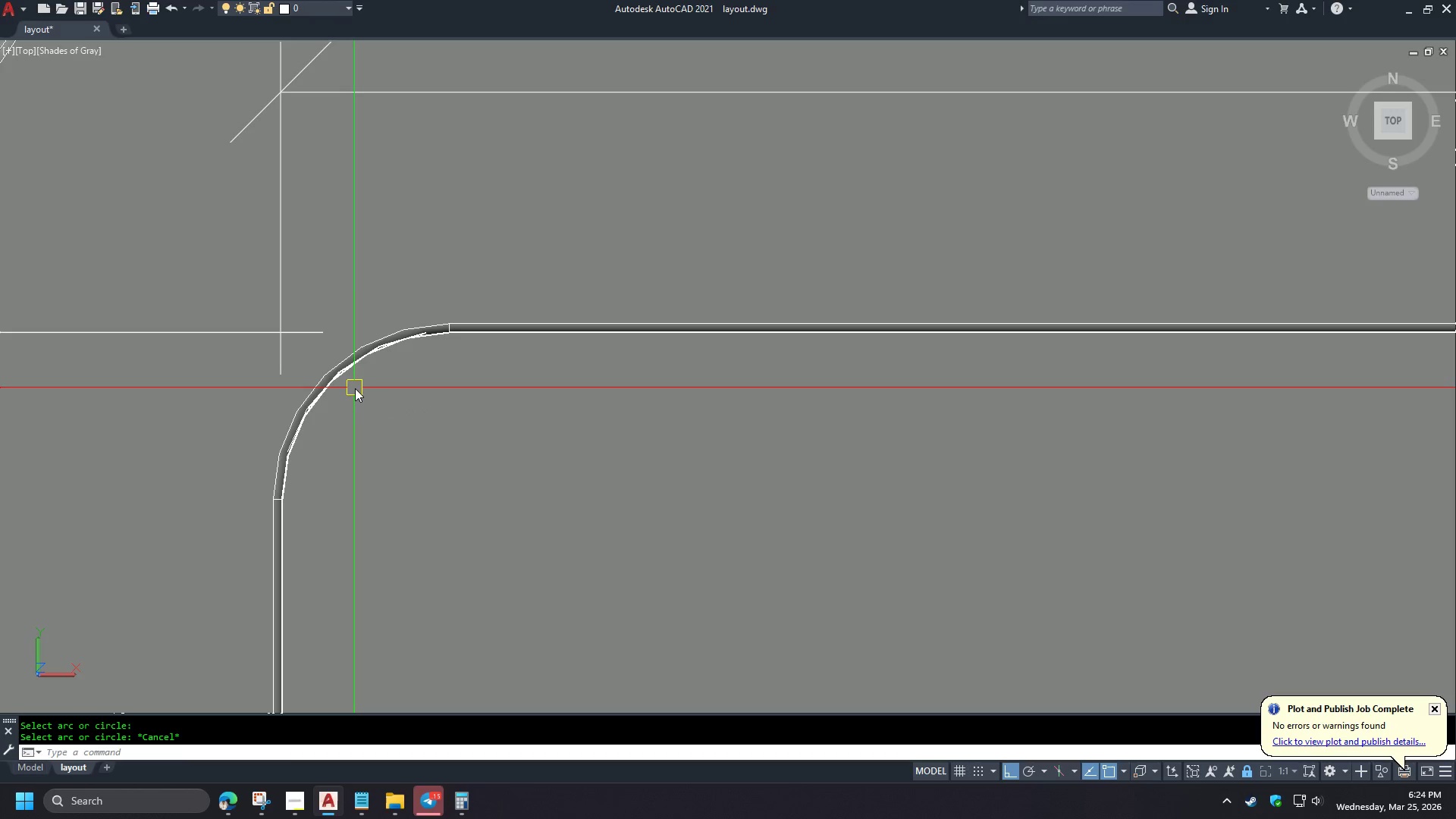 
type(vs2d)
key(Escape)
type(ps dra )
 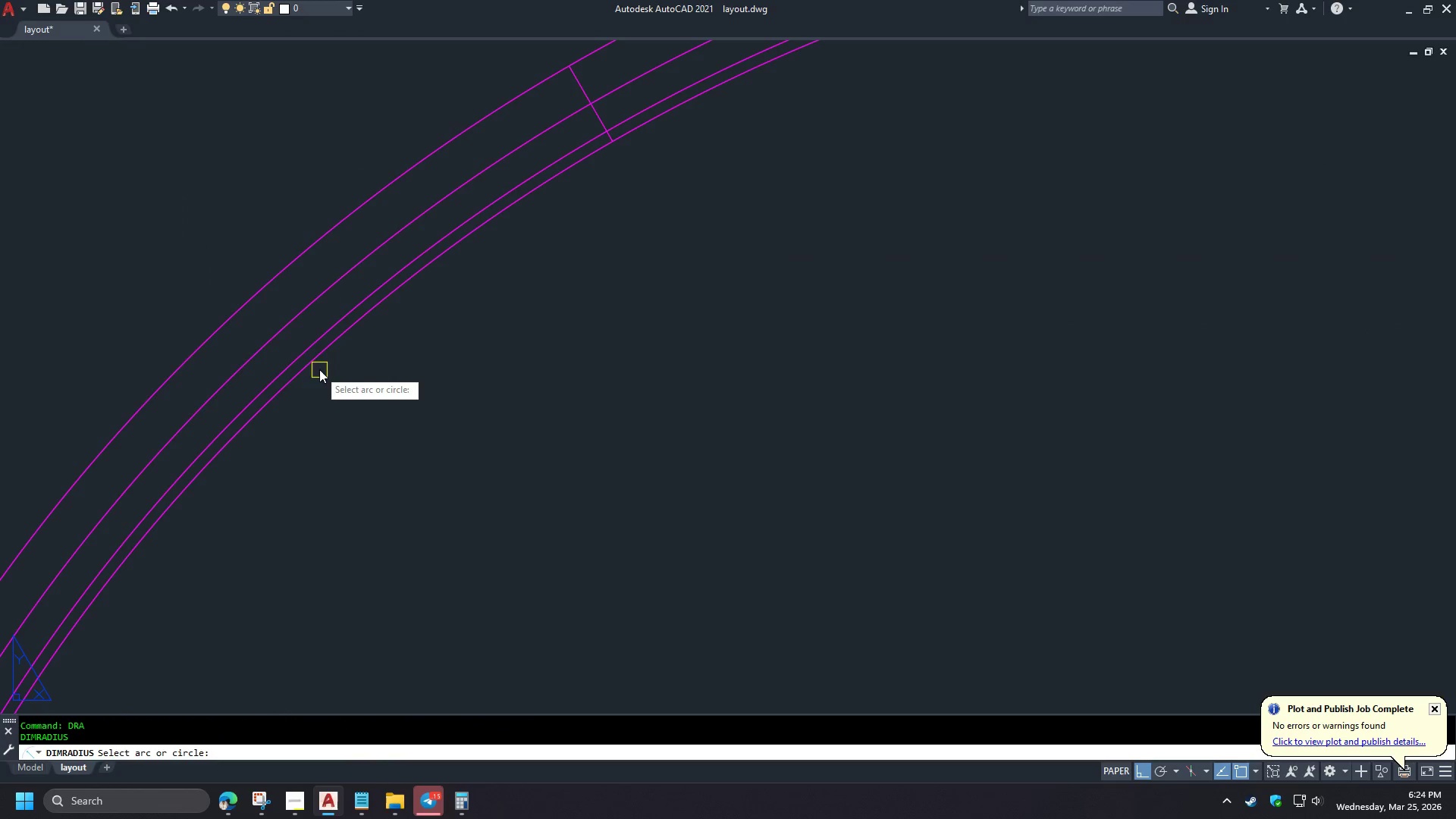 
scroll: coordinate [342, 378], scroll_direction: up, amount: 3.0
 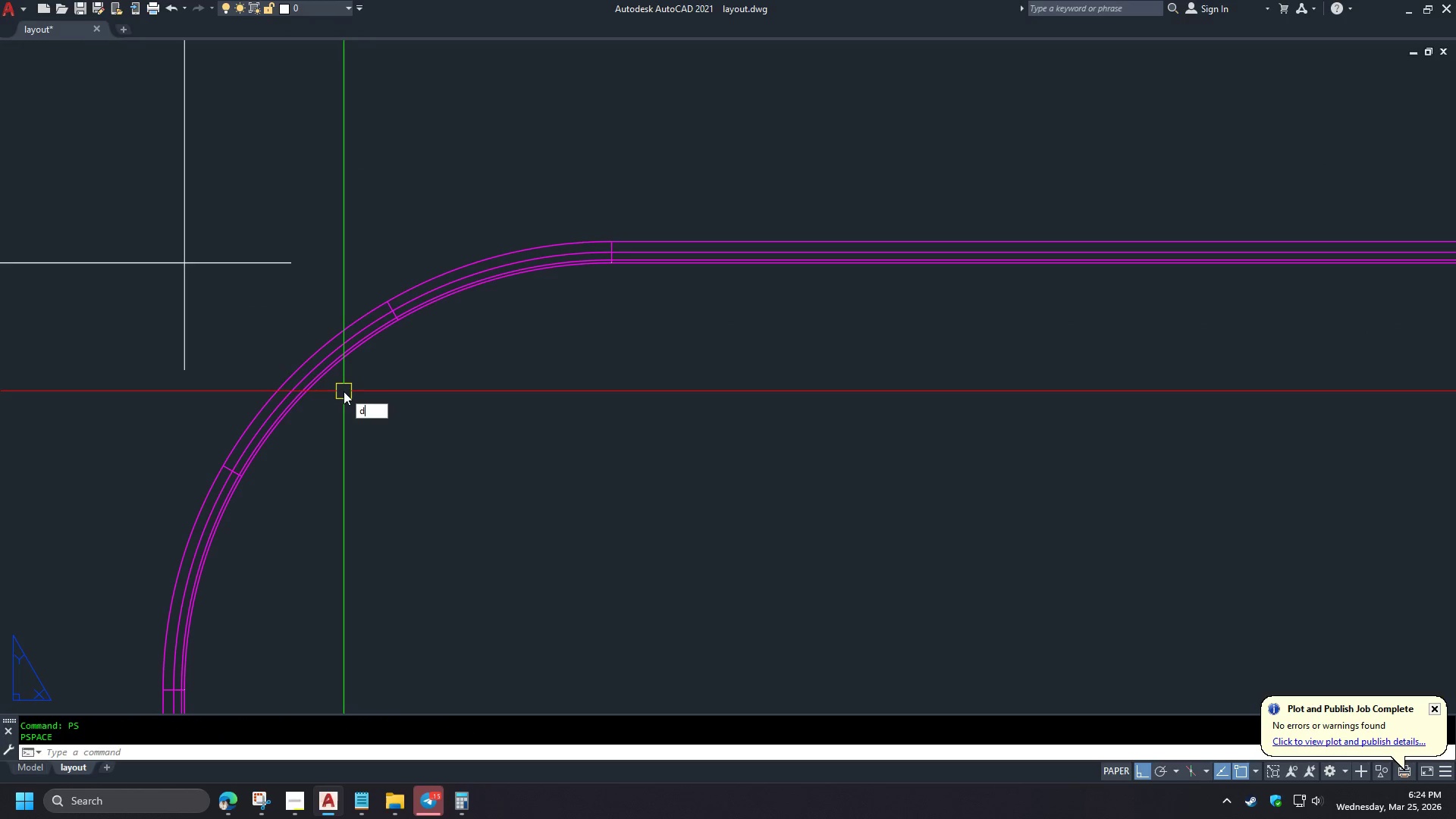 
left_click([315, 366])
 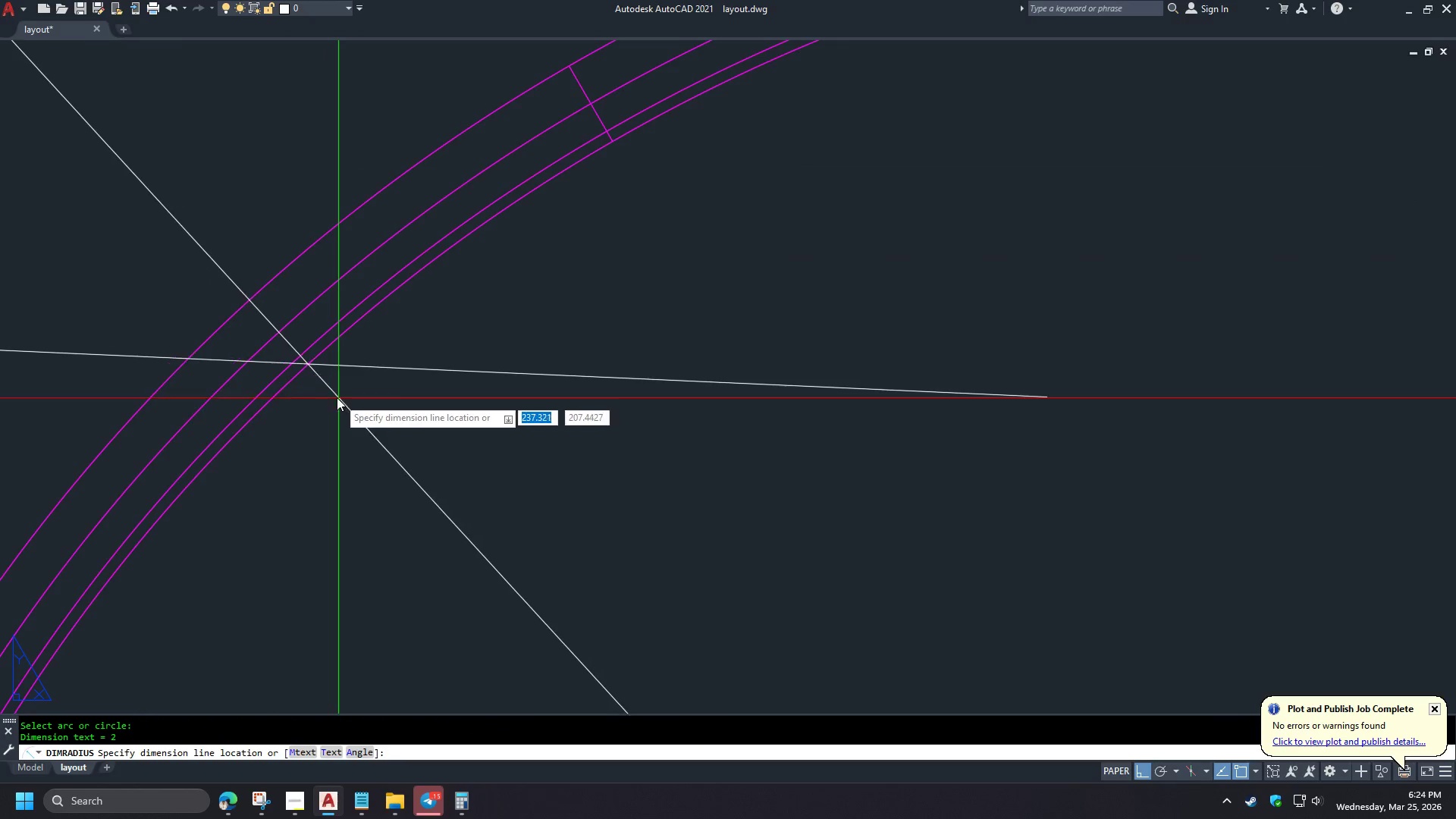 
scroll: coordinate [326, 378], scroll_direction: up, amount: 3.0
 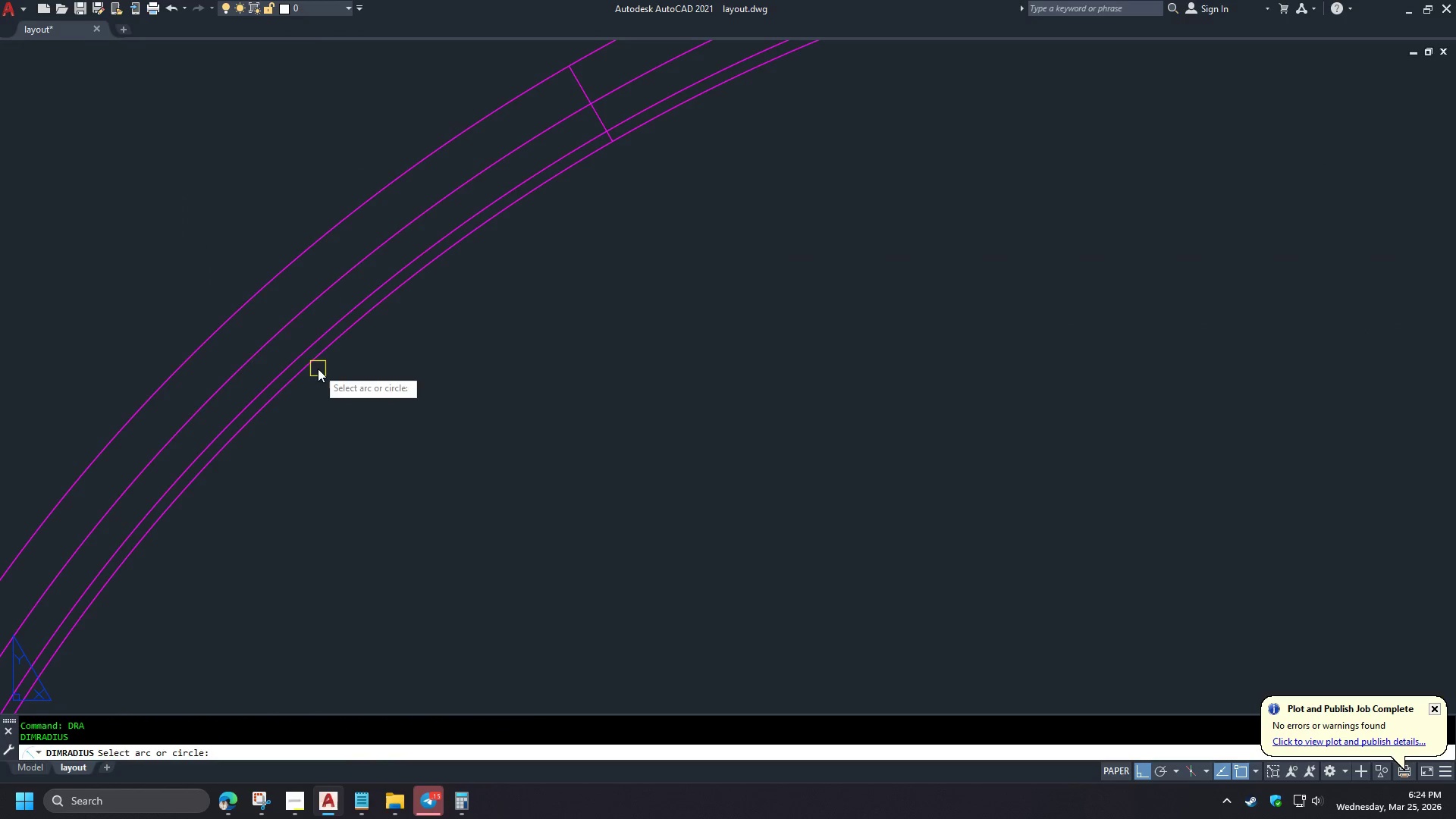 
left_click([385, 424])
 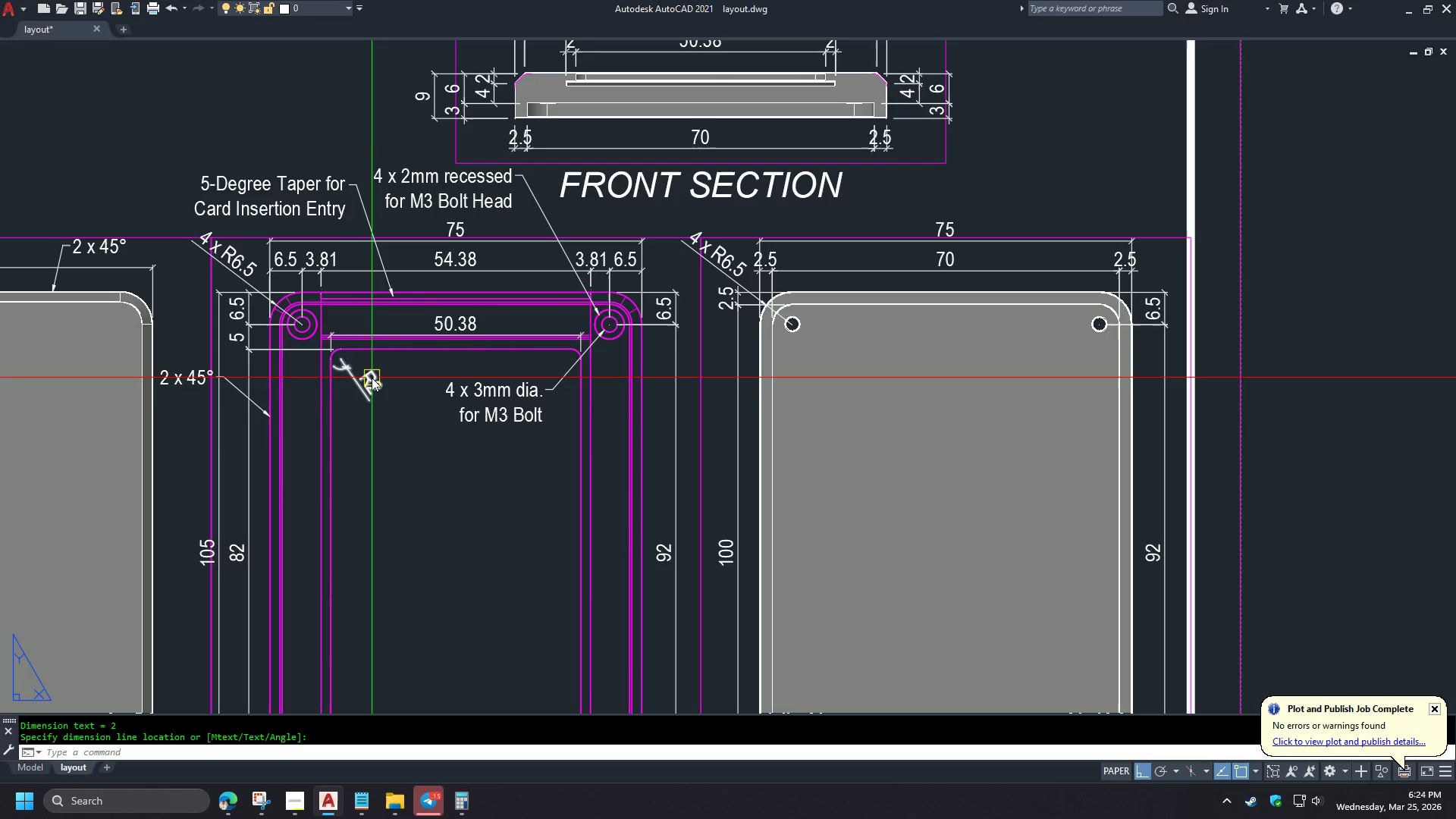 
scroll: coordinate [337, 356], scroll_direction: down, amount: 11.0
 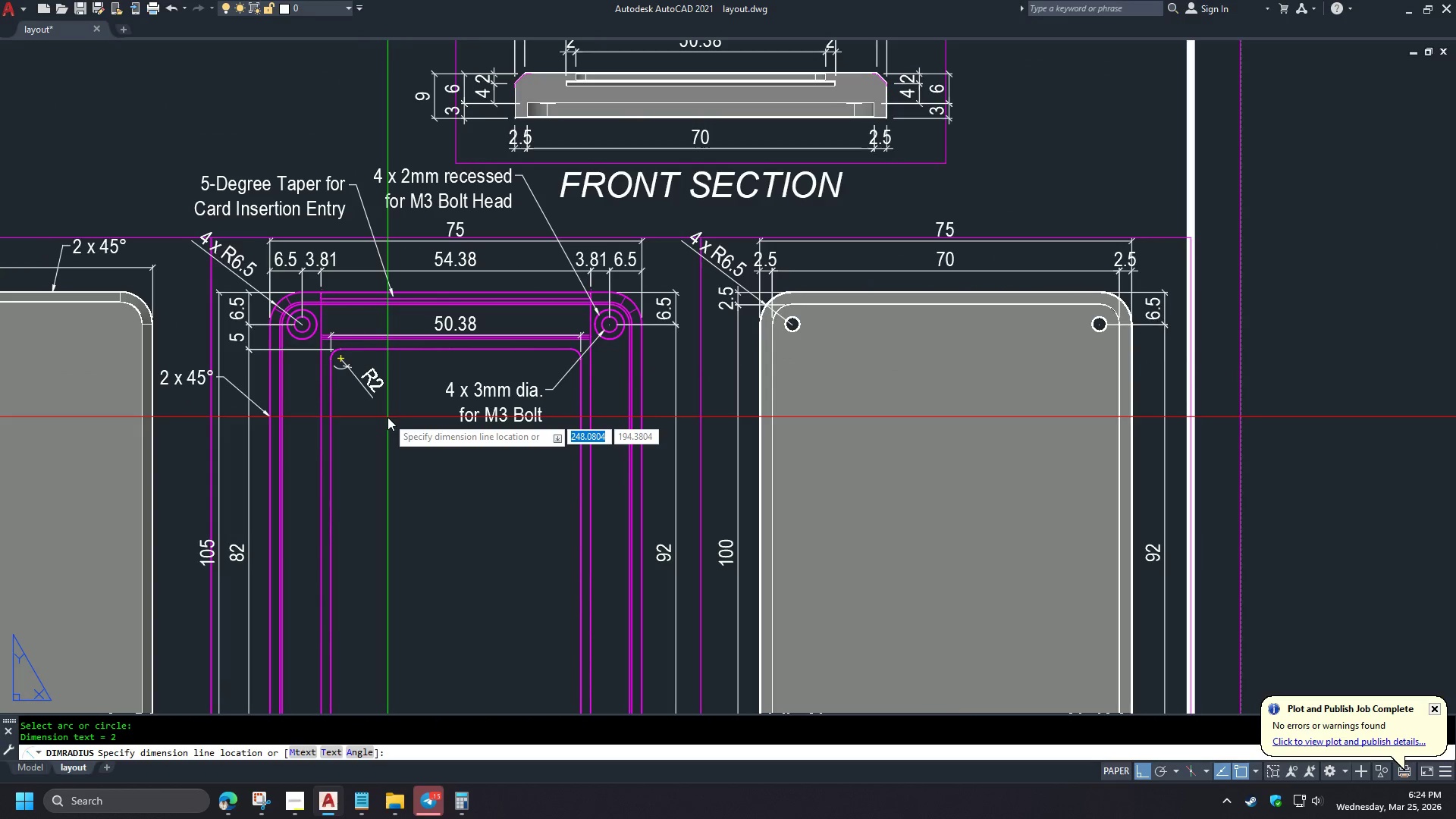 
double_click([372, 378])
 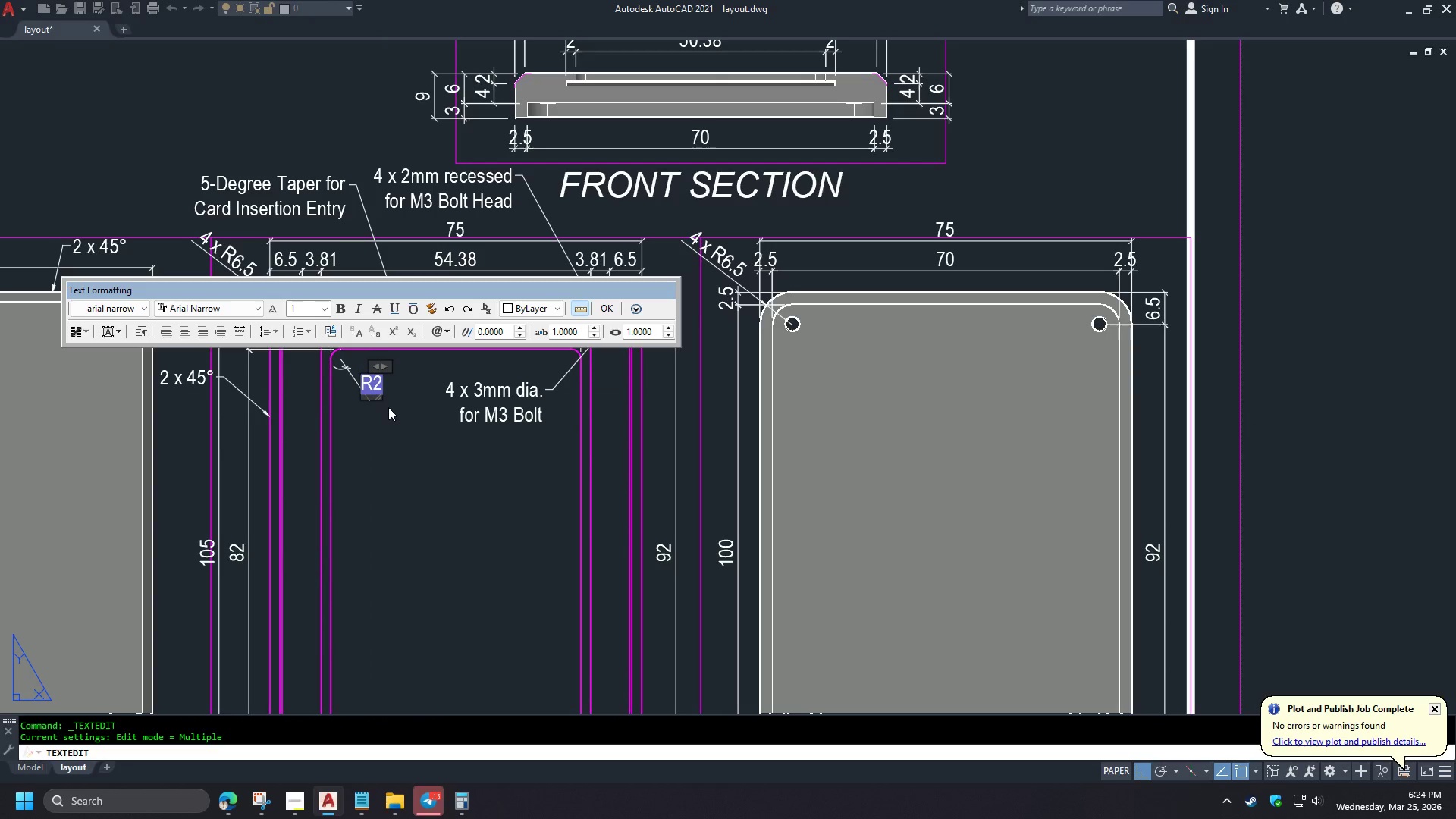 
key(4)
 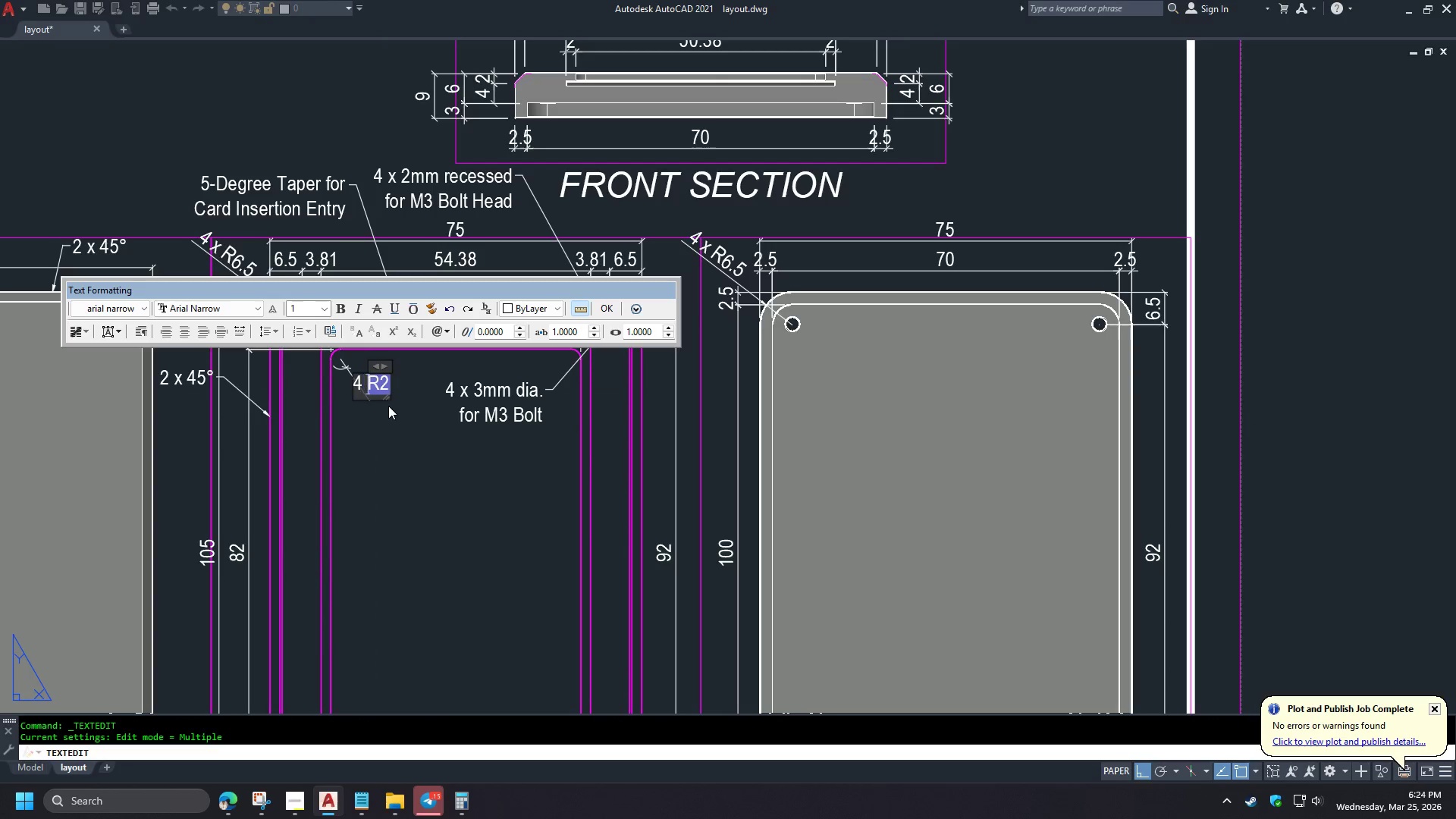 
key(Space)
 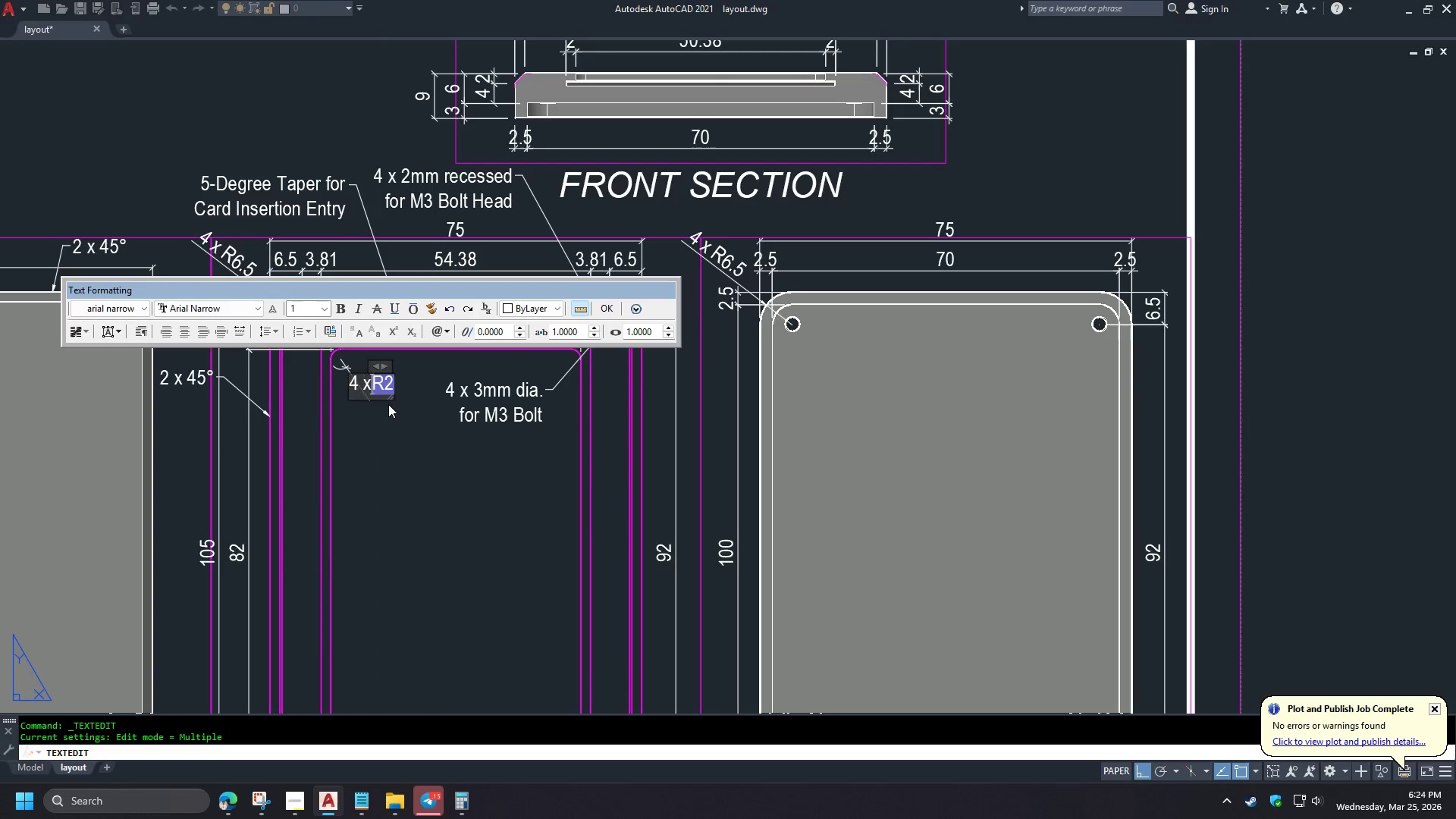 
key(X)
 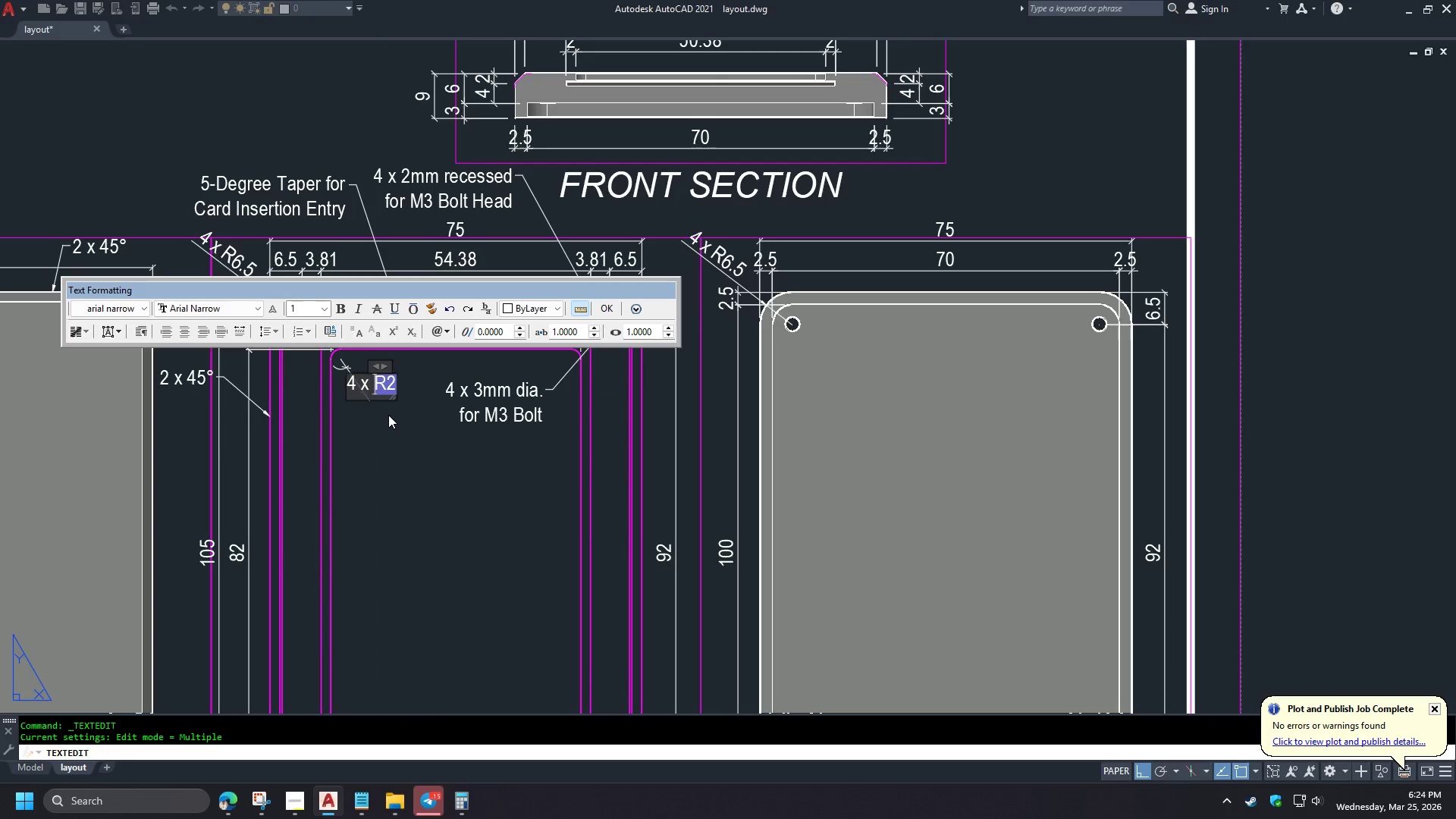 
key(Space)
 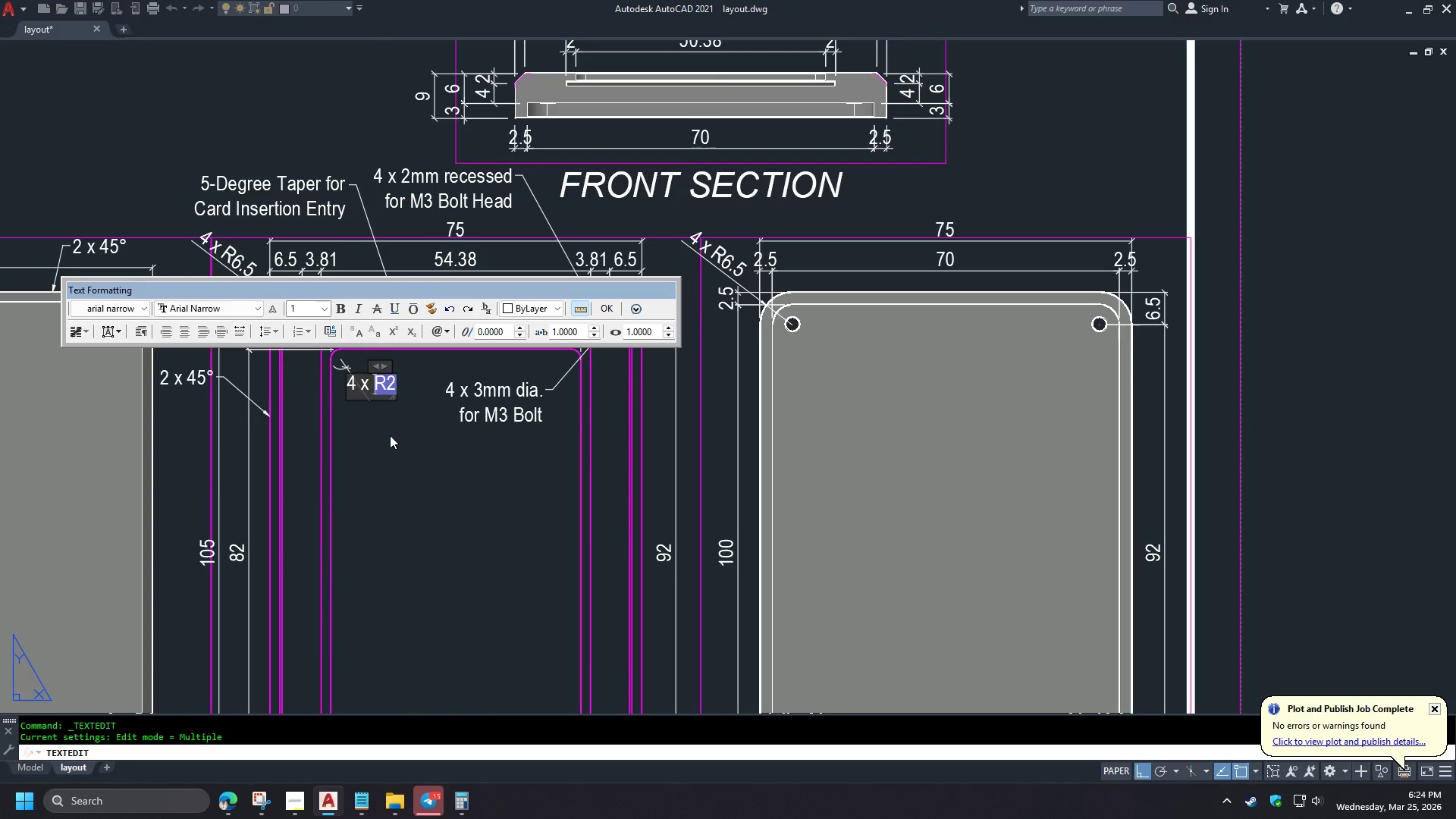 
left_click([390, 435])
 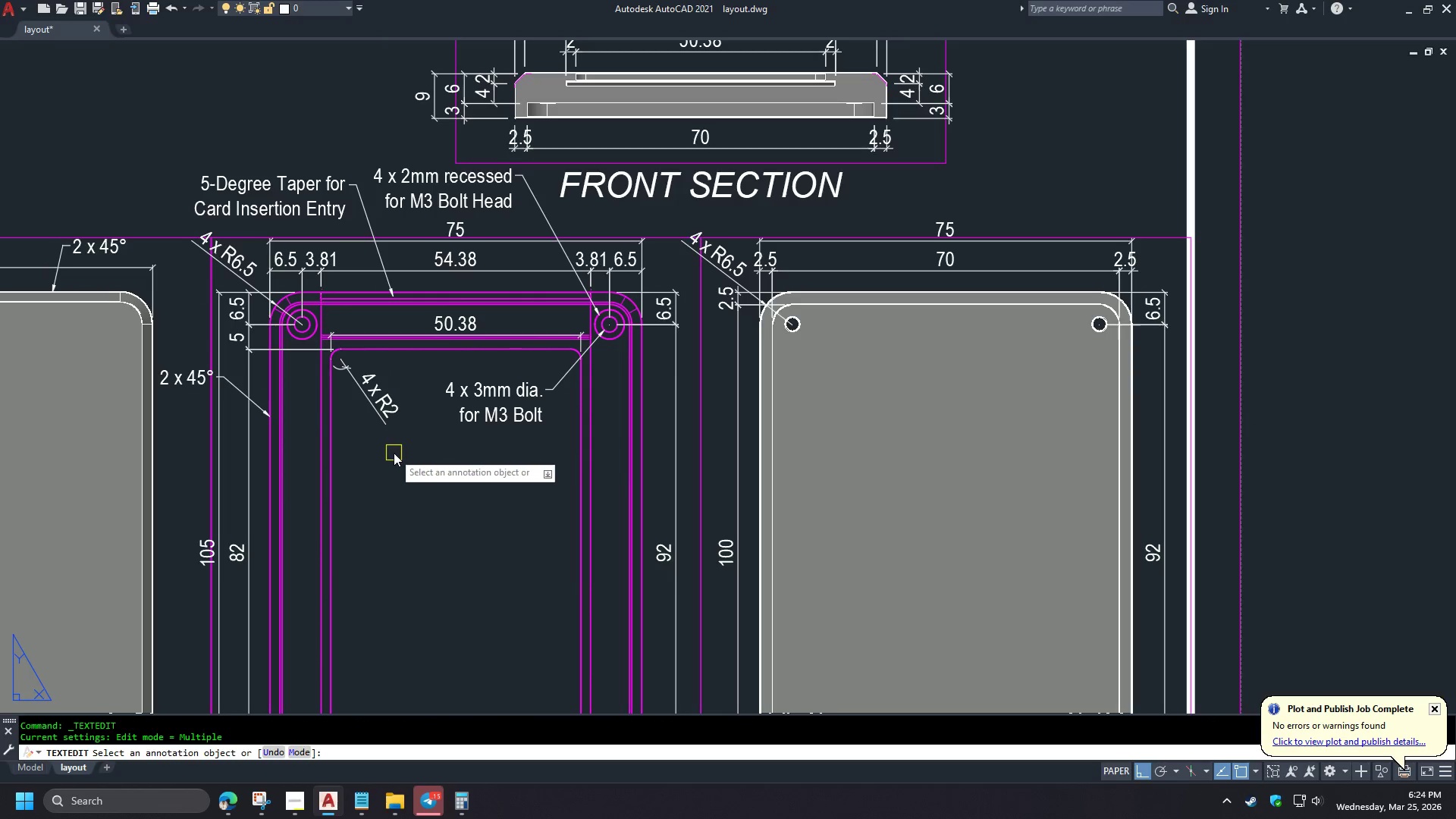 
key(Space)
 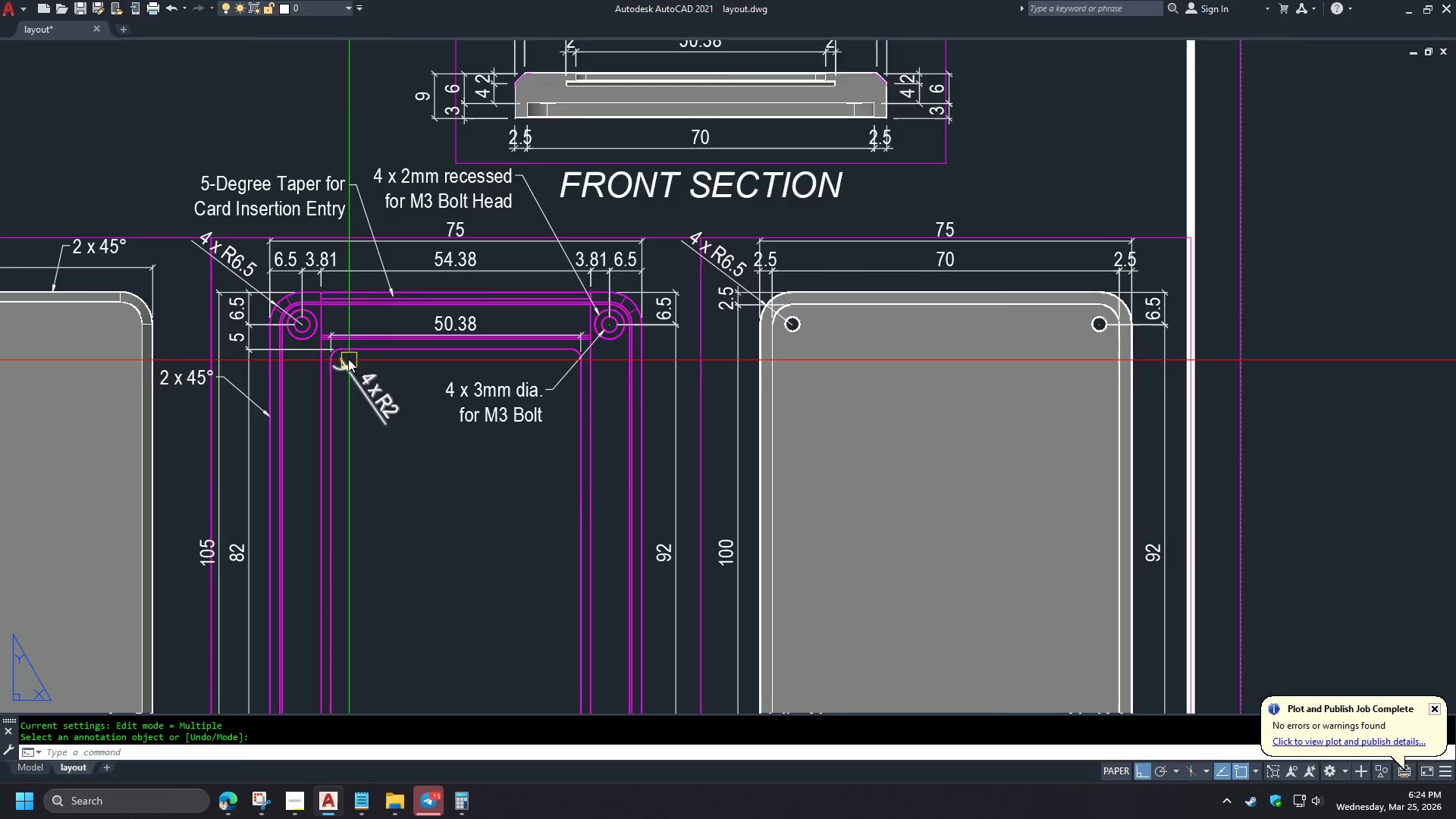 
left_click([331, 401])
 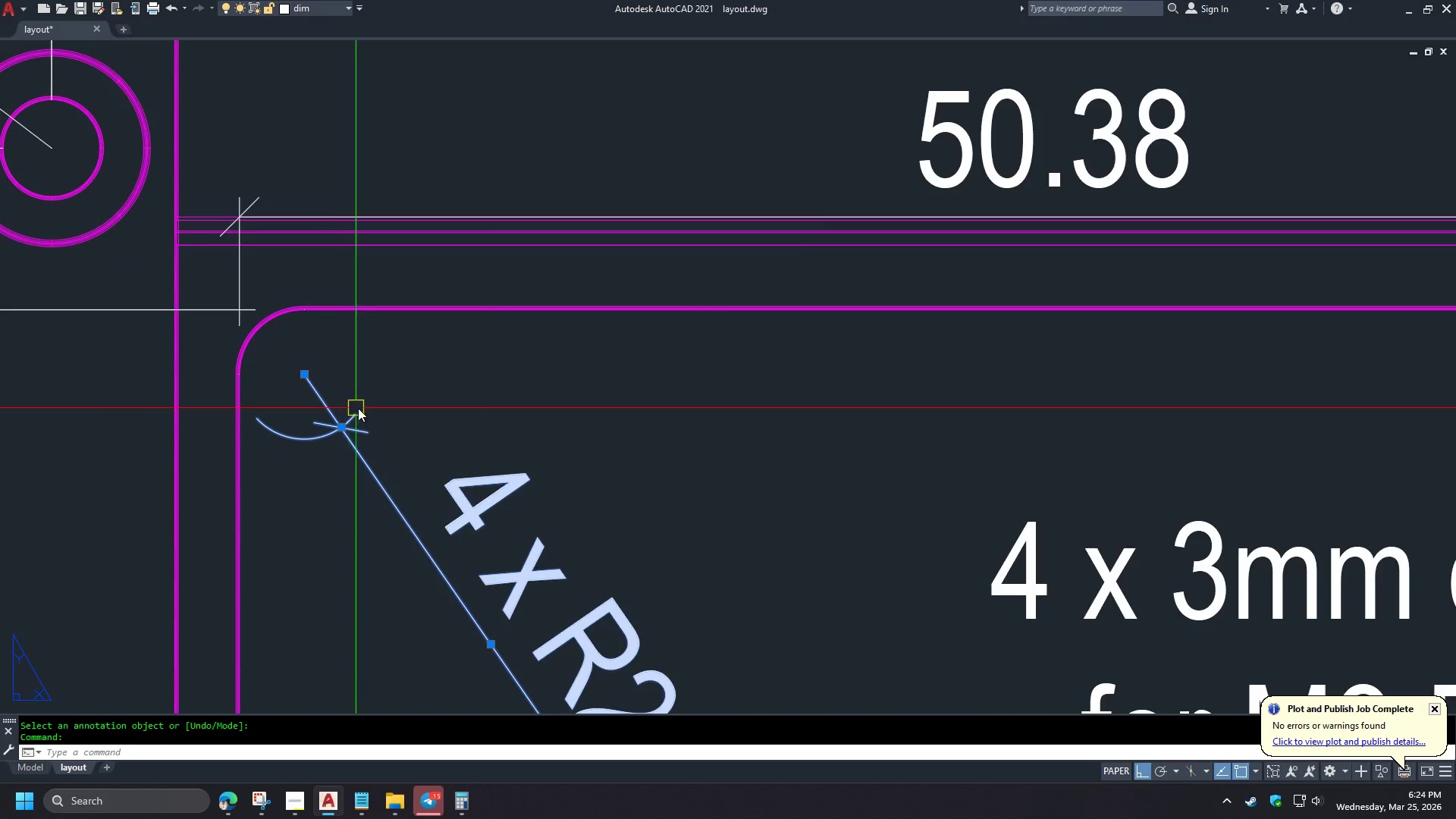 
key(Control+ControlLeft)
 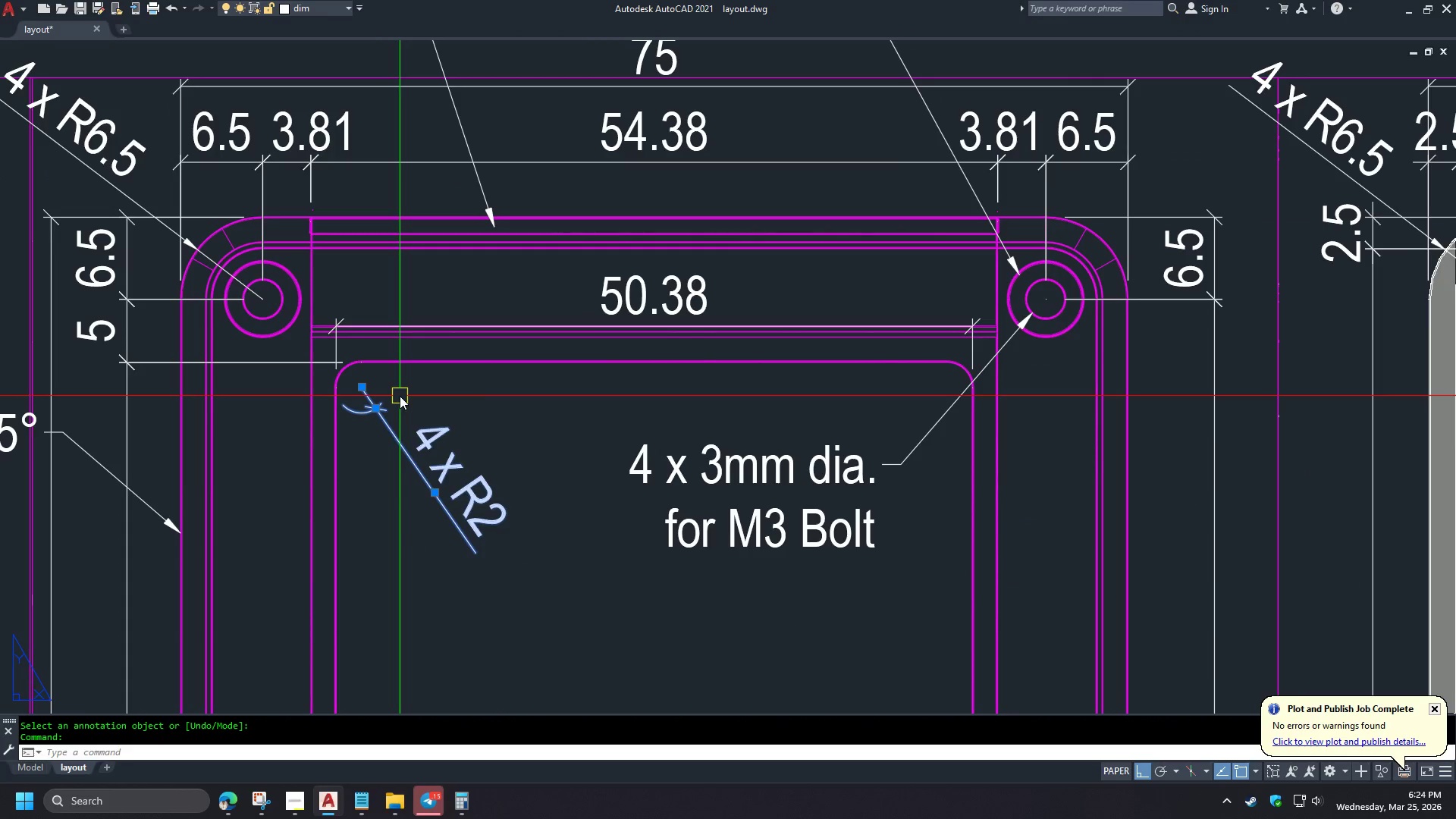 
key(Control+1)
 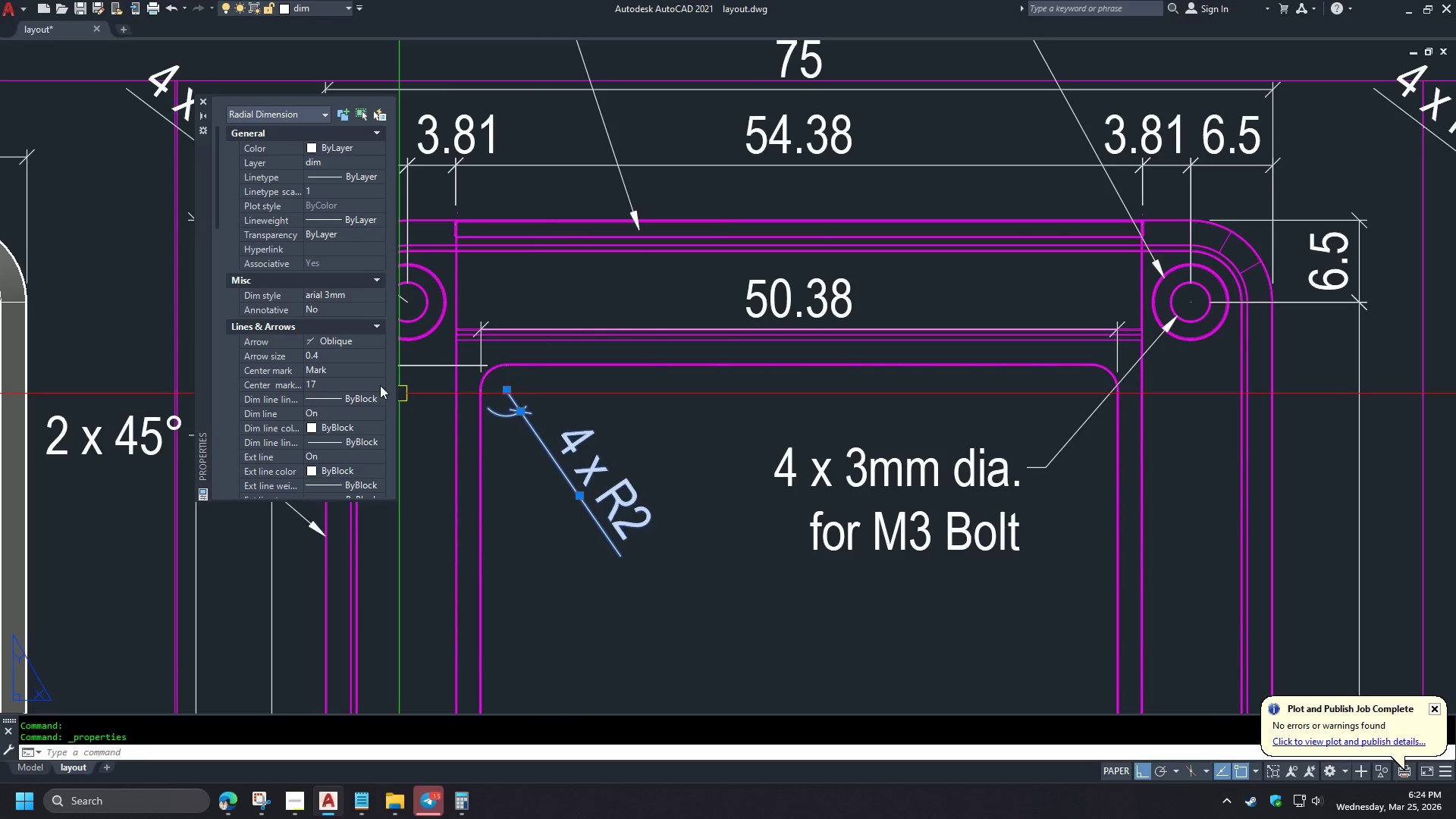 
scroll: coordinate [347, 355], scroll_direction: up, amount: 4.0
 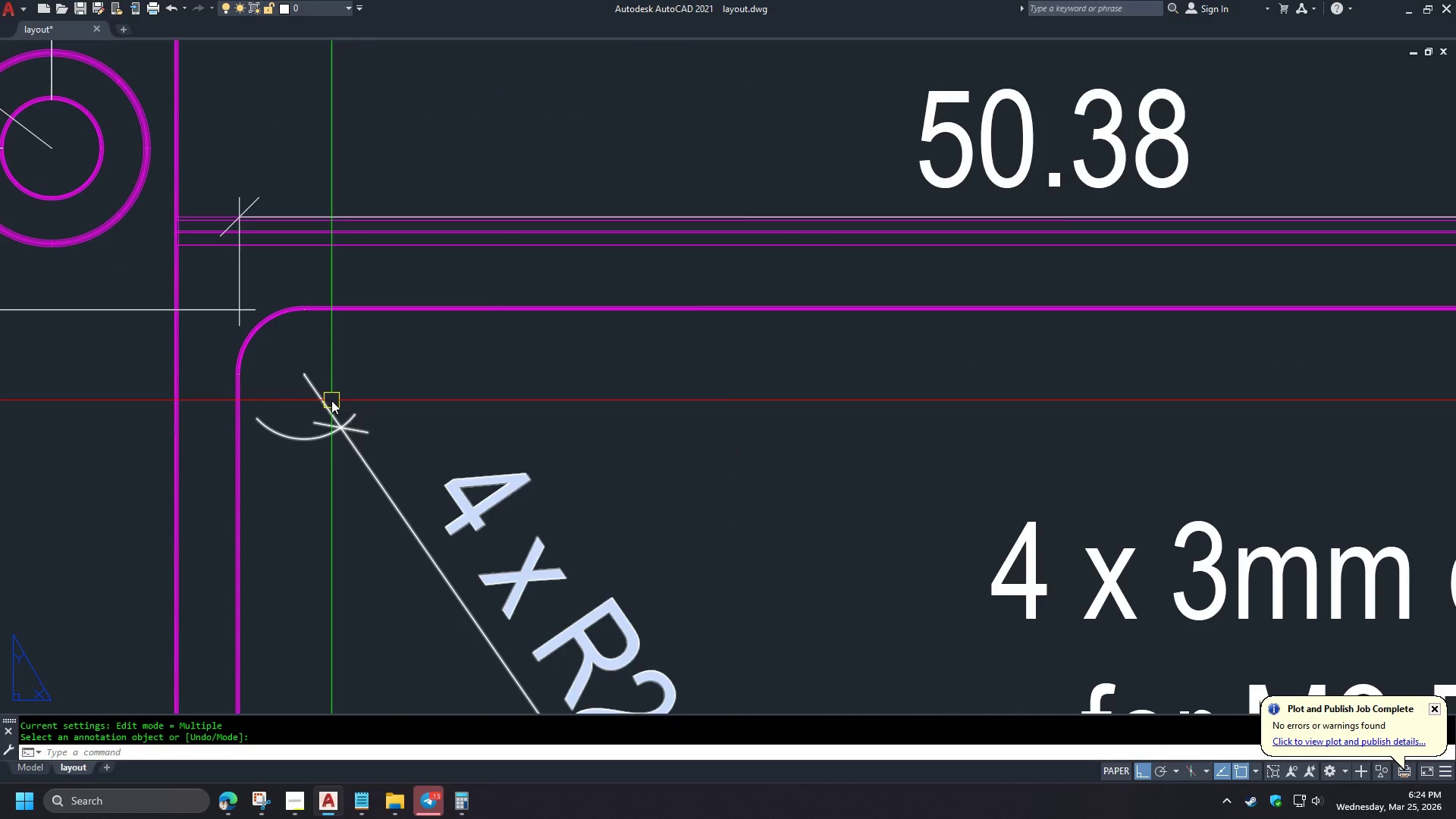 
double_click([373, 372])
 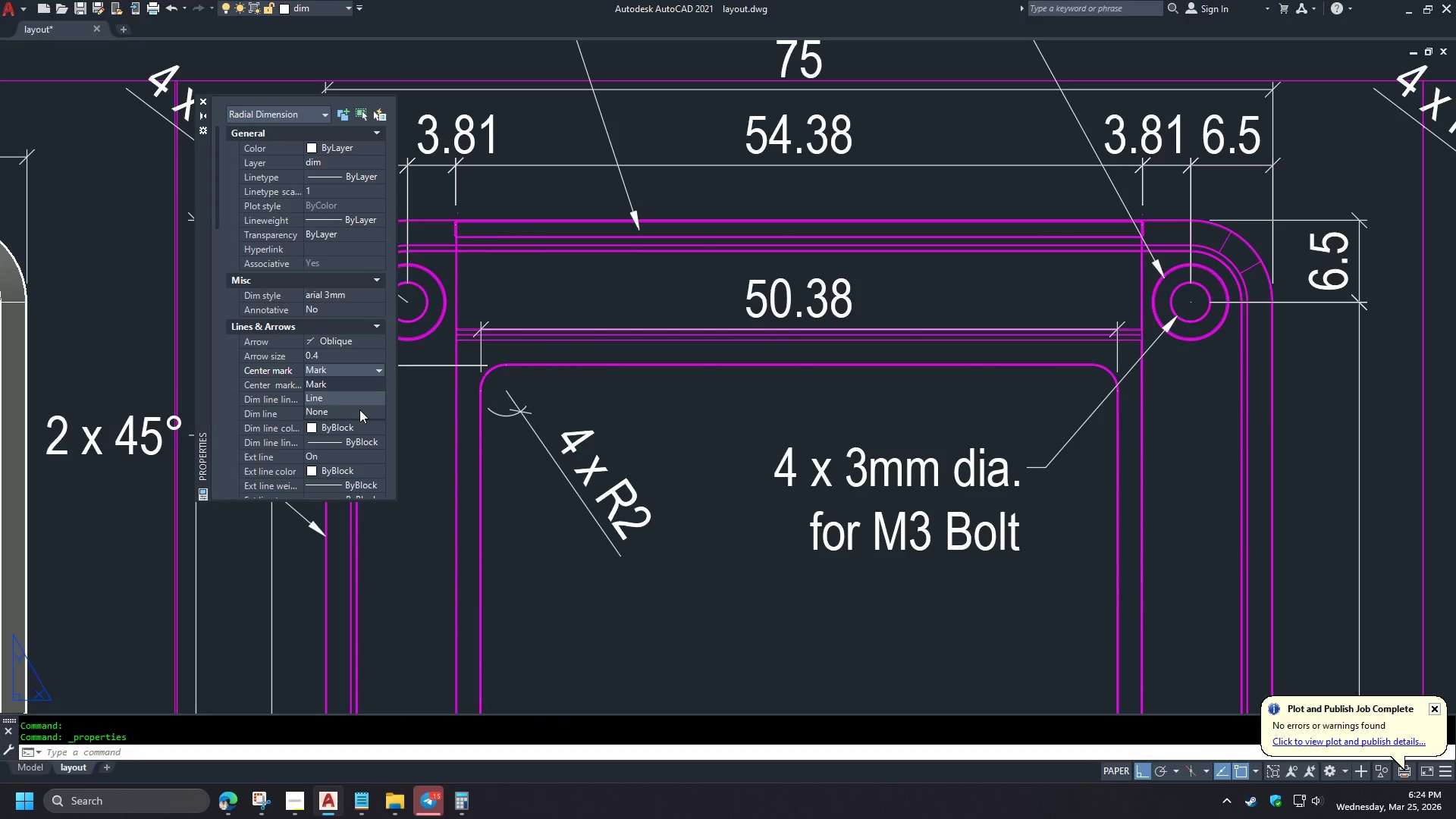 
scroll: coordinate [399, 397], scroll_direction: down, amount: 2.0
 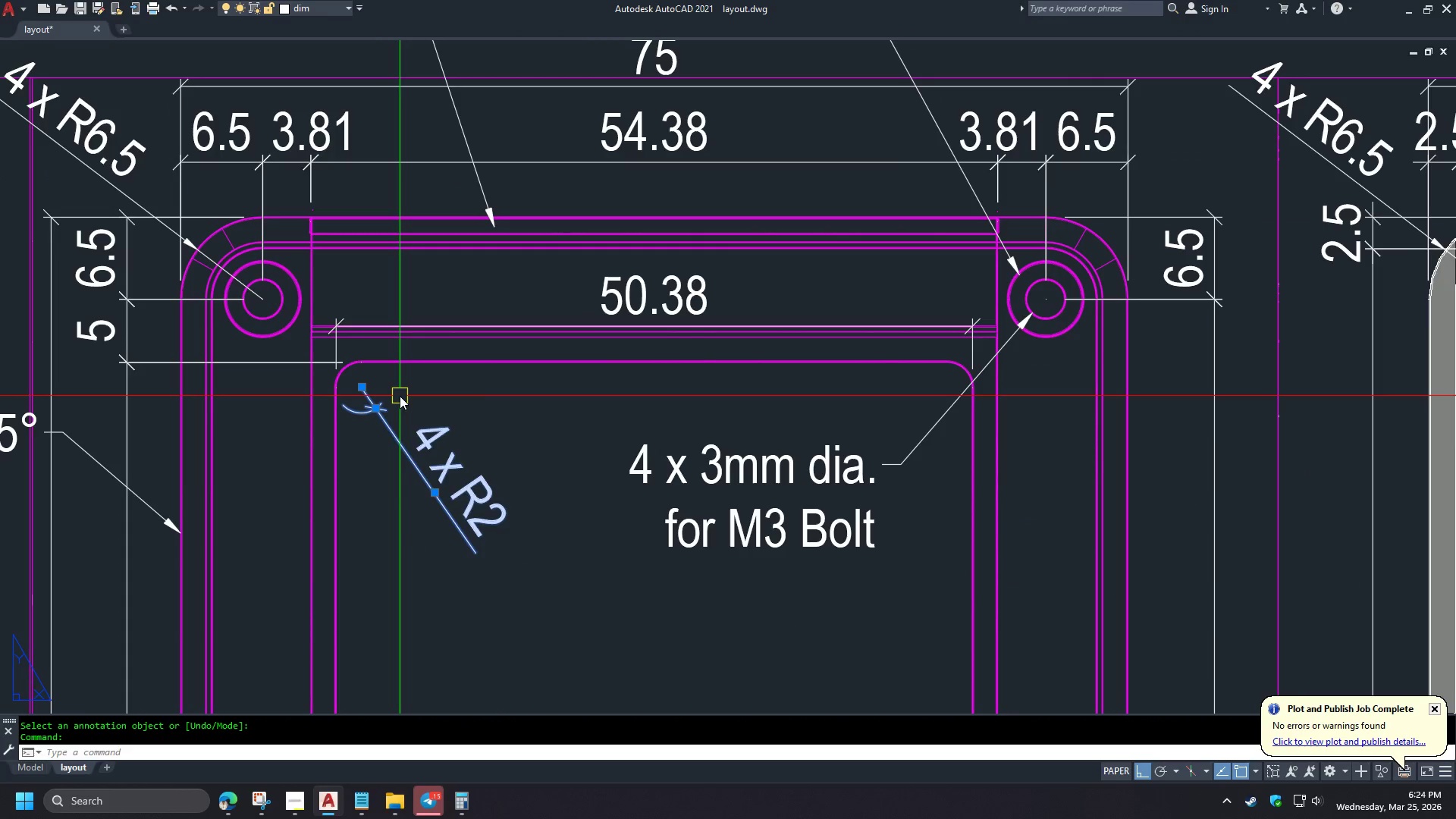 
left_click([359, 410])
 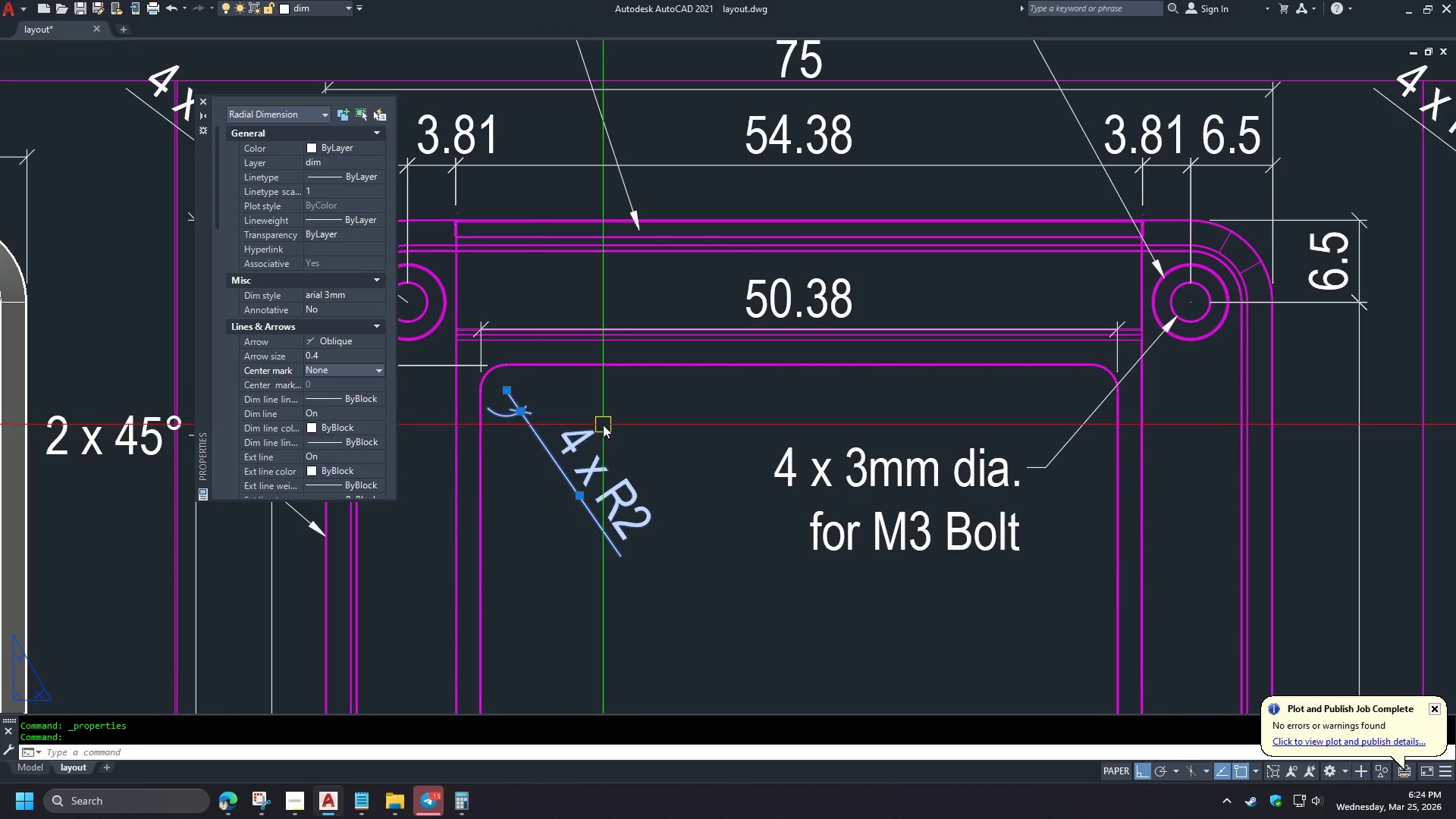 
key(Control+1)
 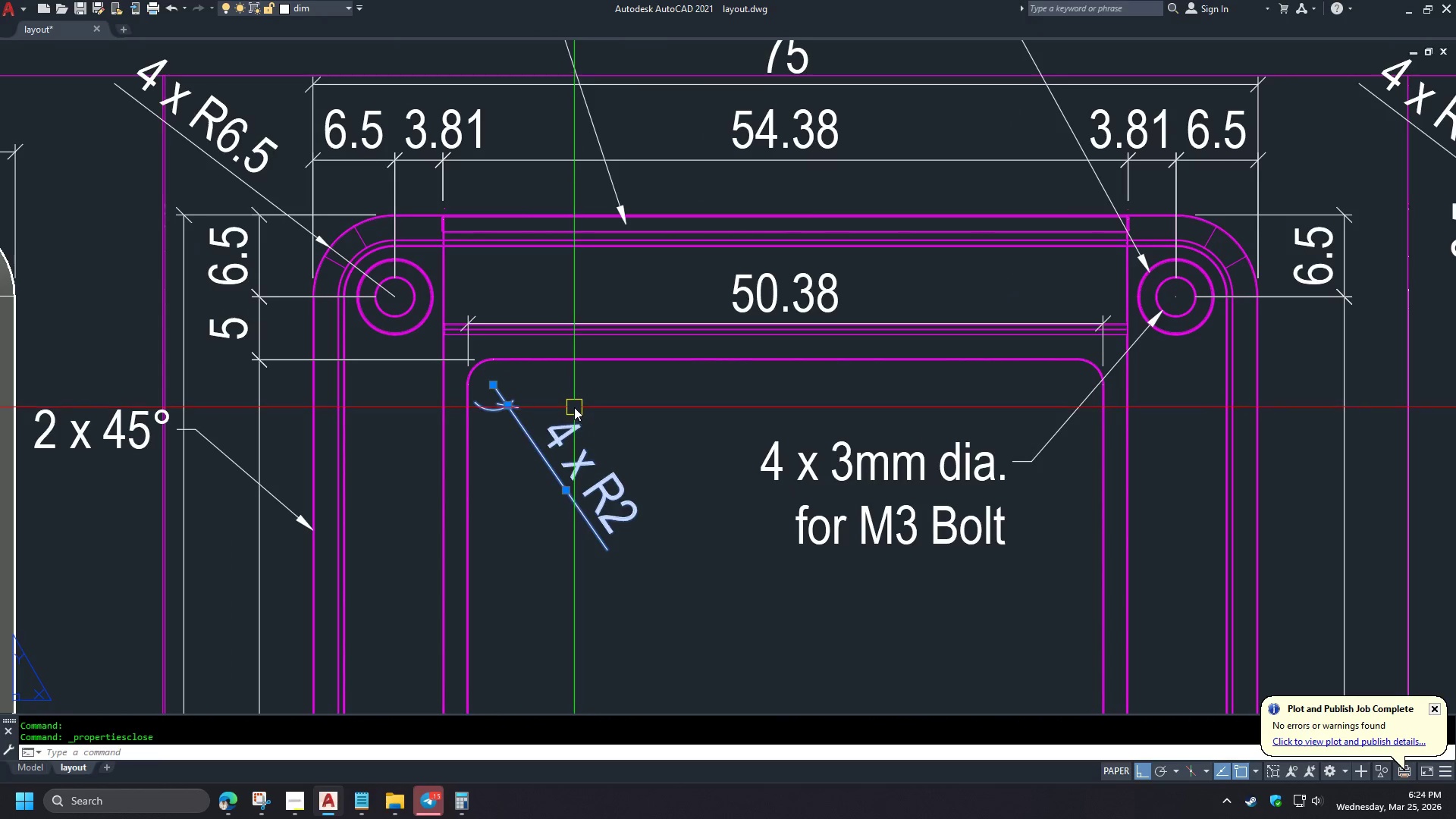 
key(Escape)
 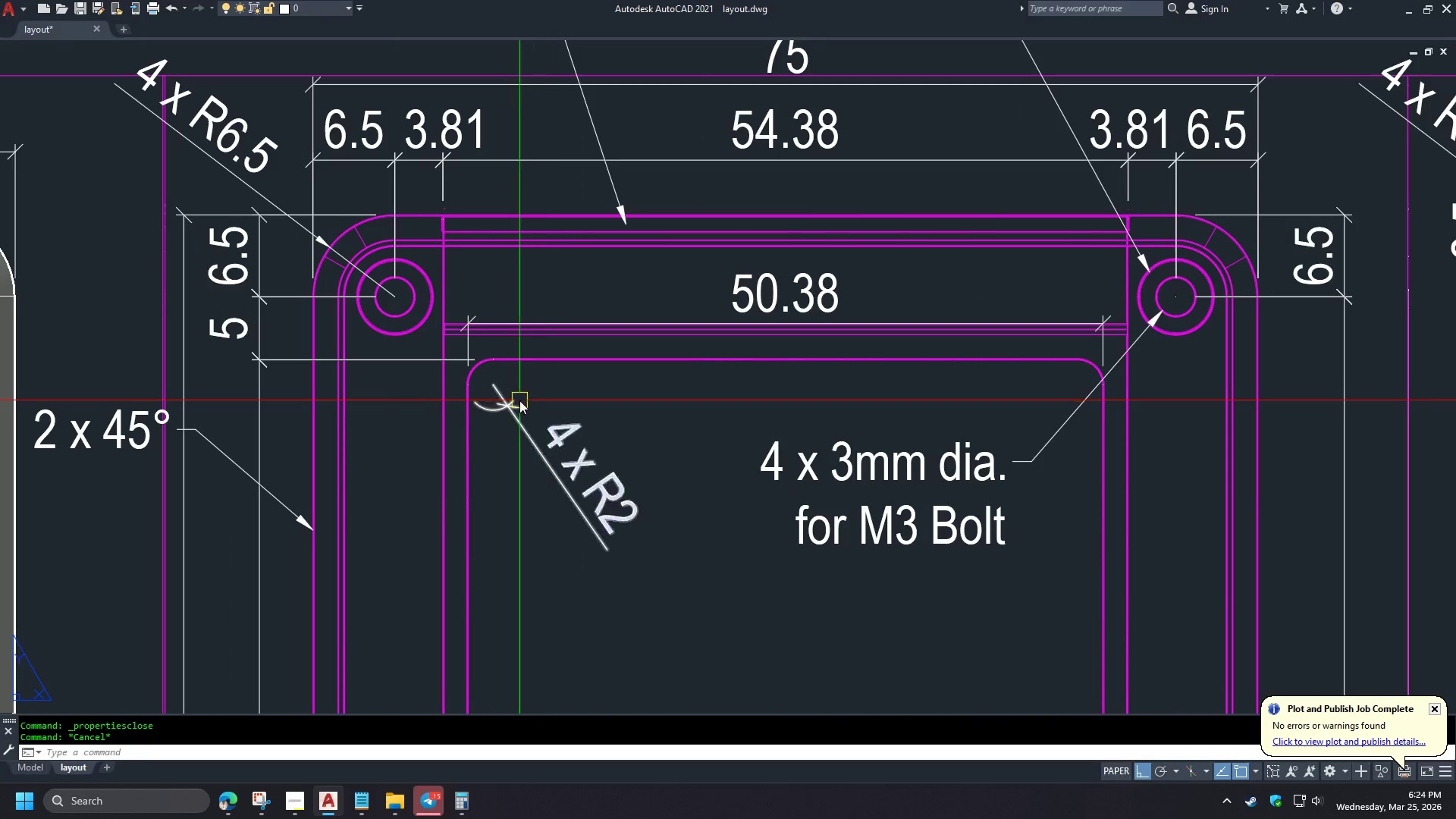 
scroll: coordinate [582, 420], scroll_direction: none, amount: 0.0
 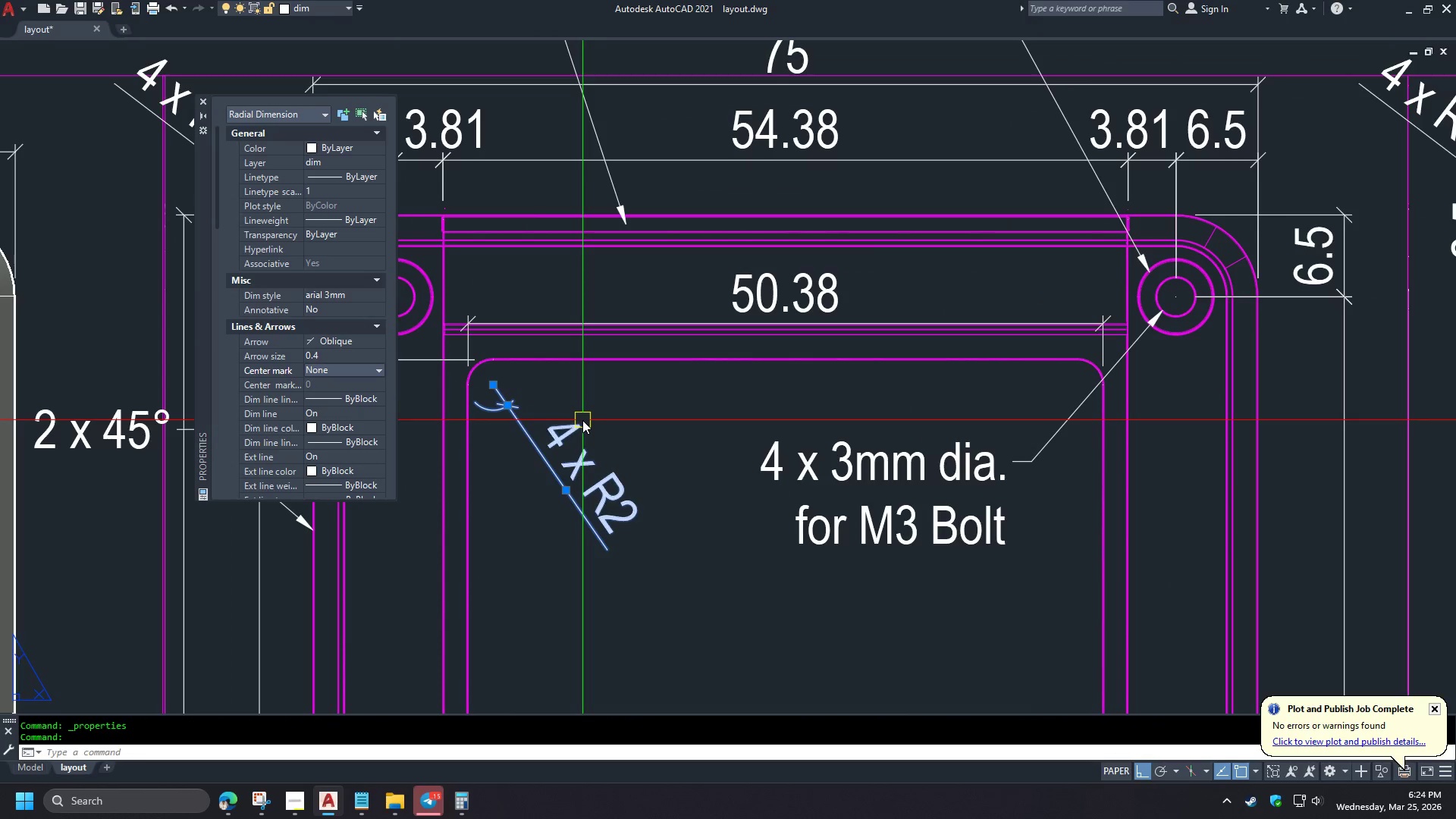 
left_click([502, 421])
 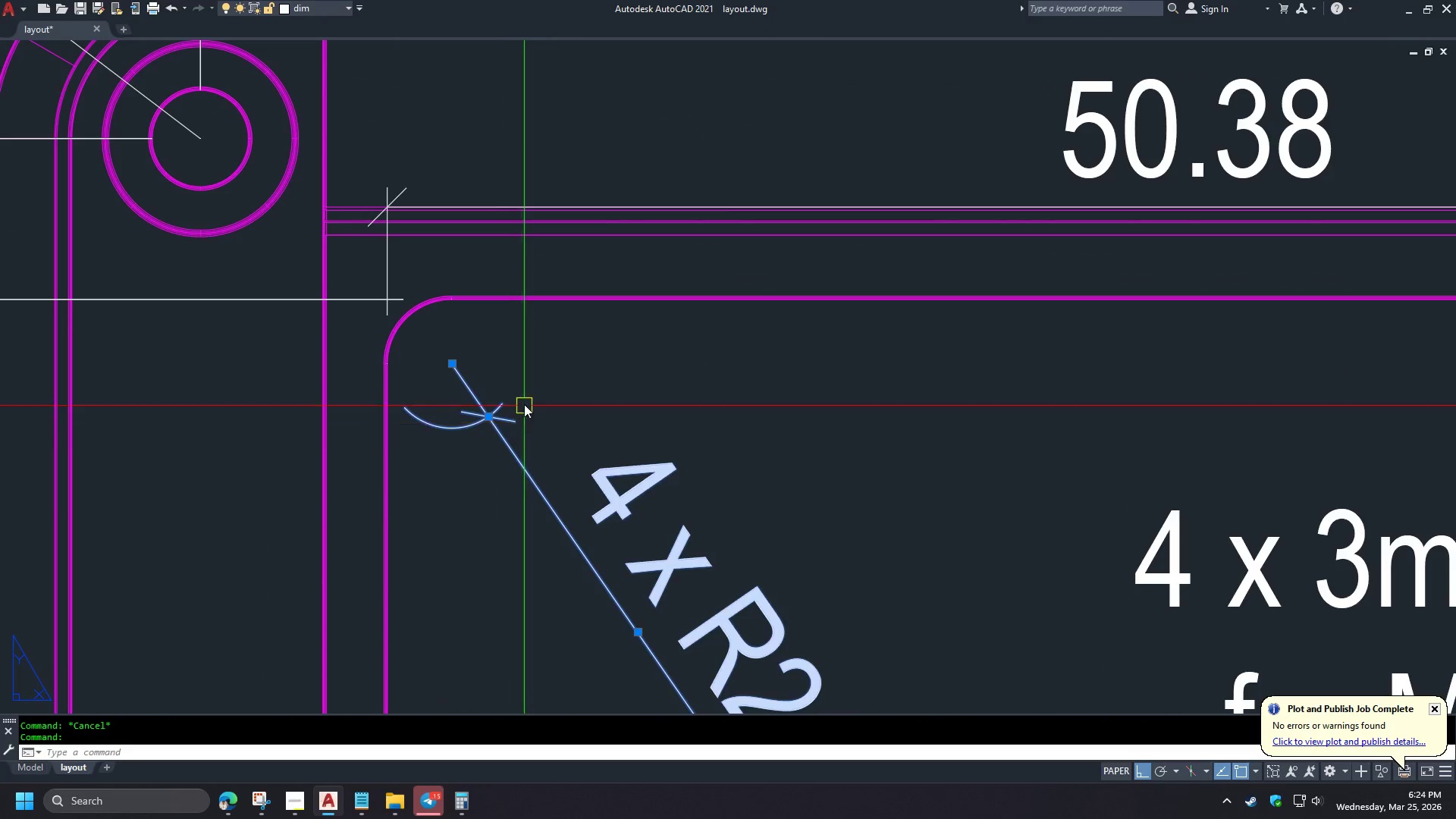 
scroll: coordinate [518, 400], scroll_direction: up, amount: 2.0
 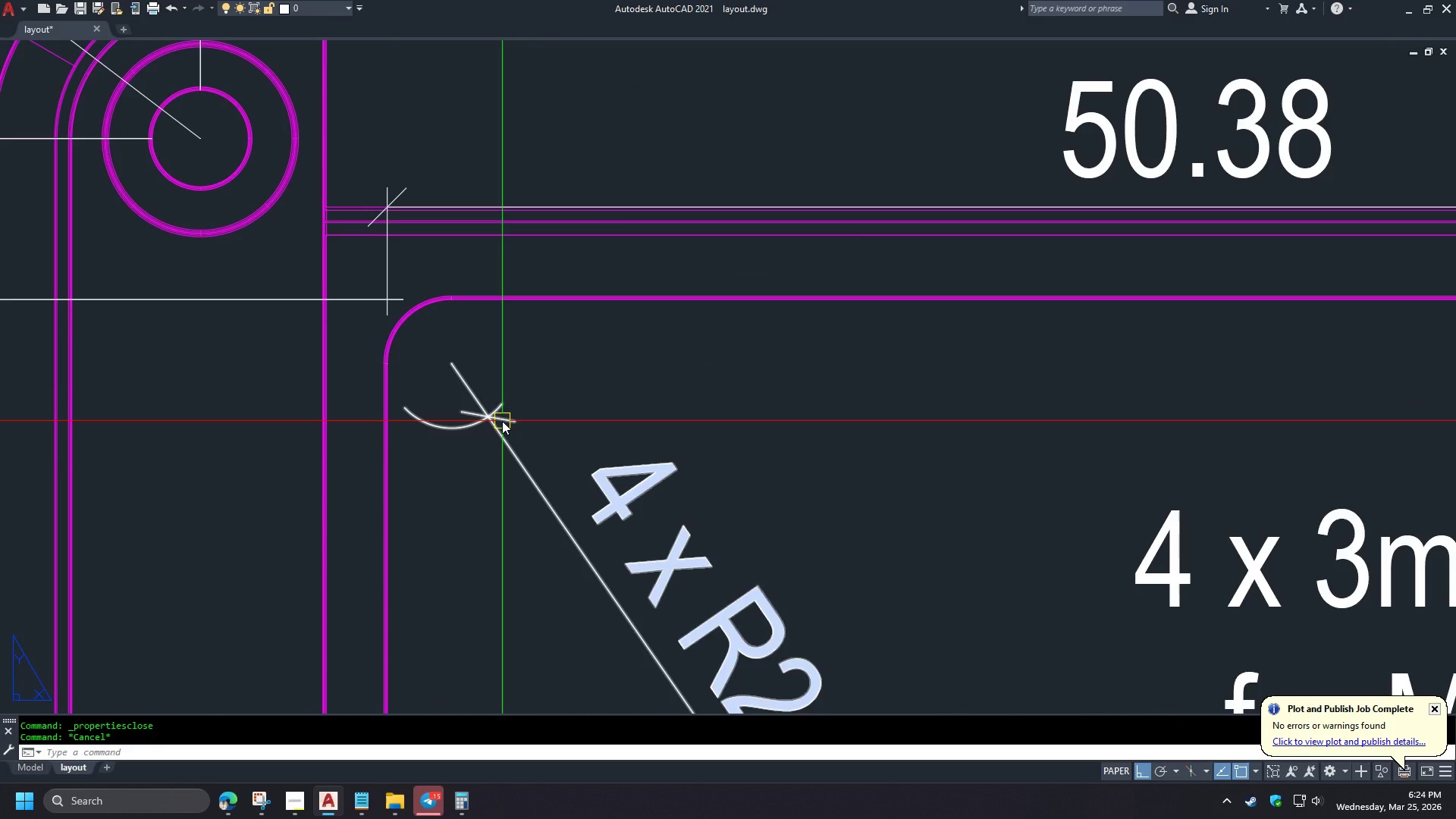 
key(Escape)
 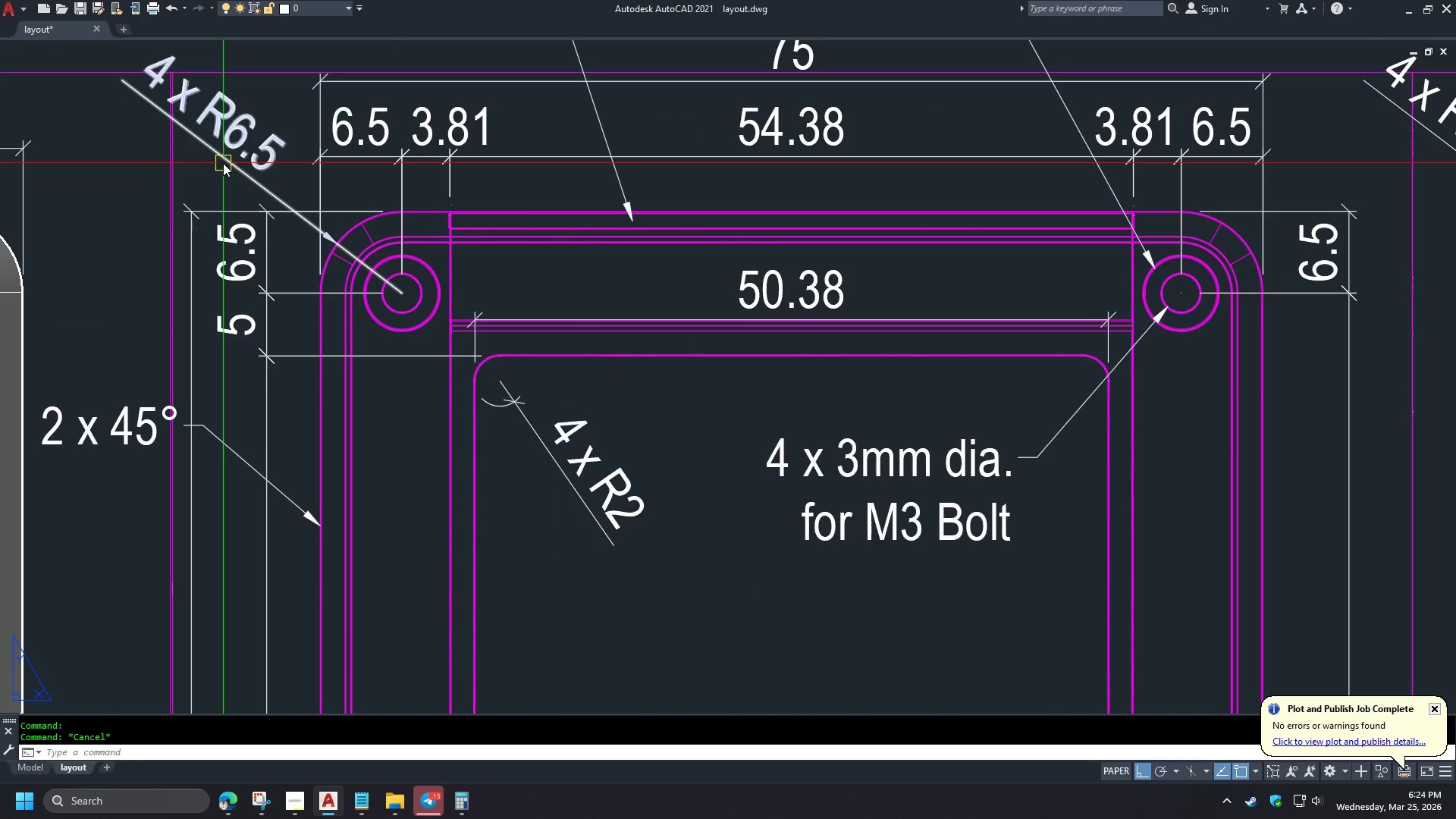 
scroll: coordinate [534, 392], scroll_direction: down, amount: 2.0
 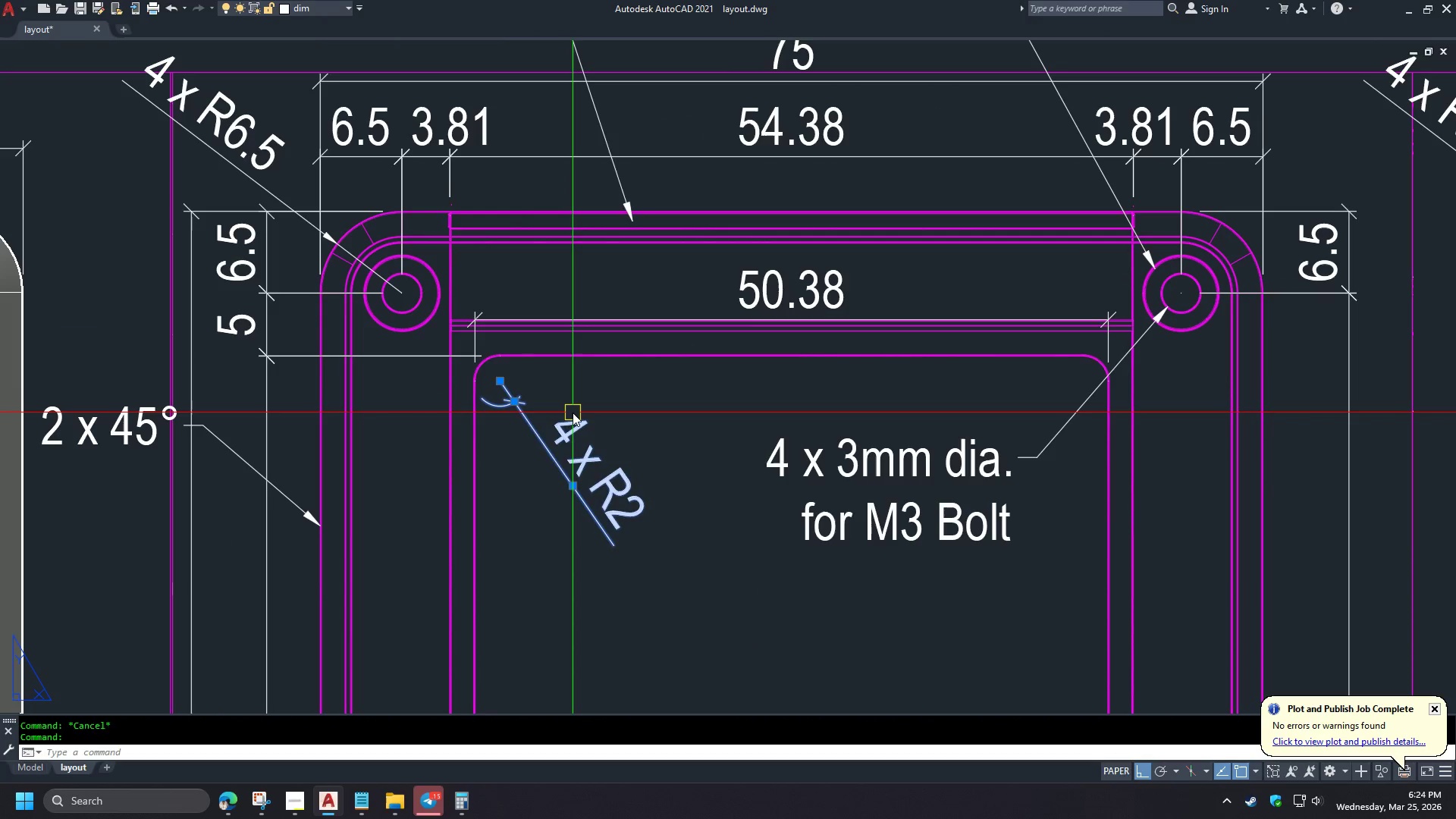 
type(ma )
 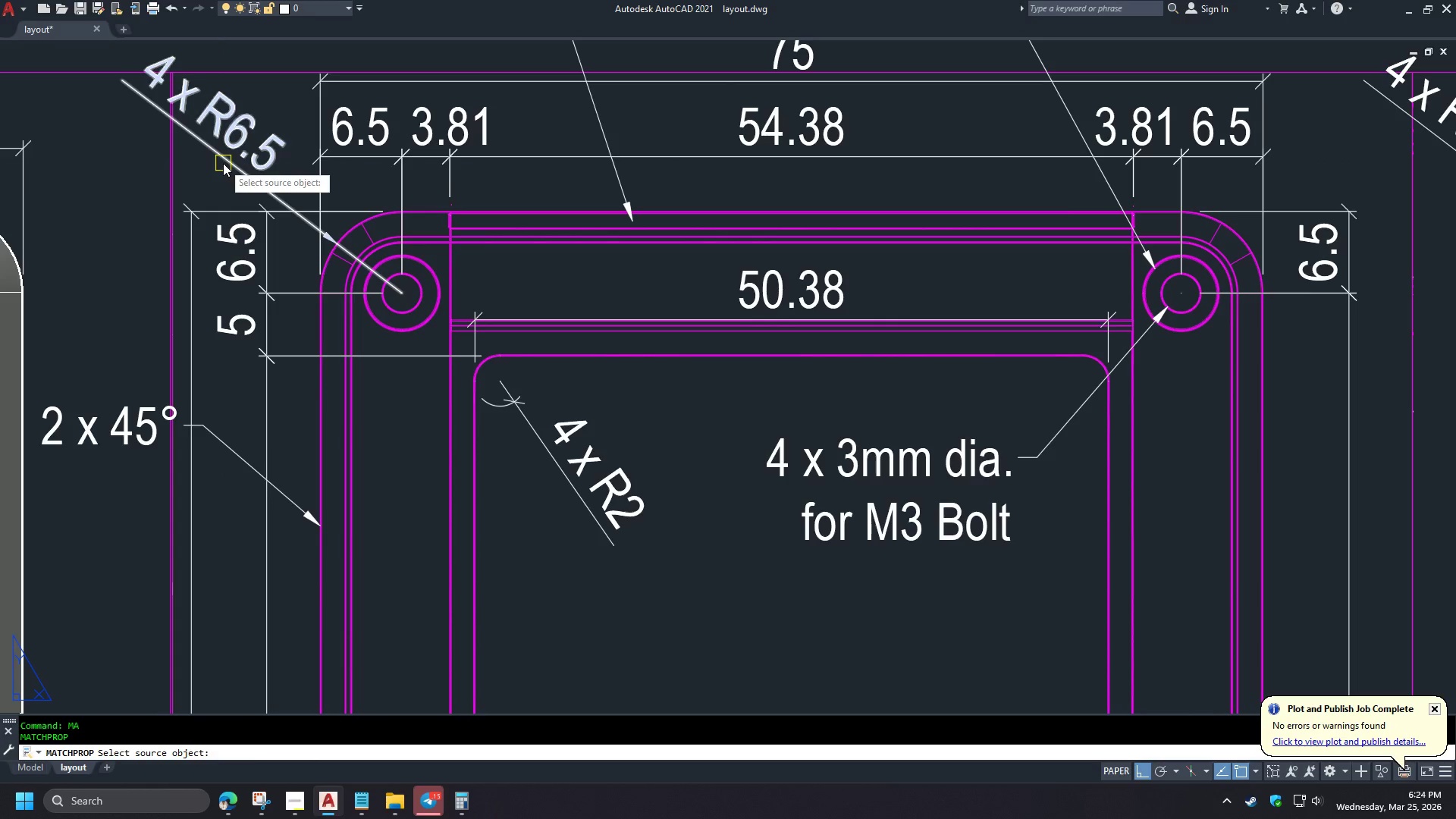 
left_click([223, 163])
 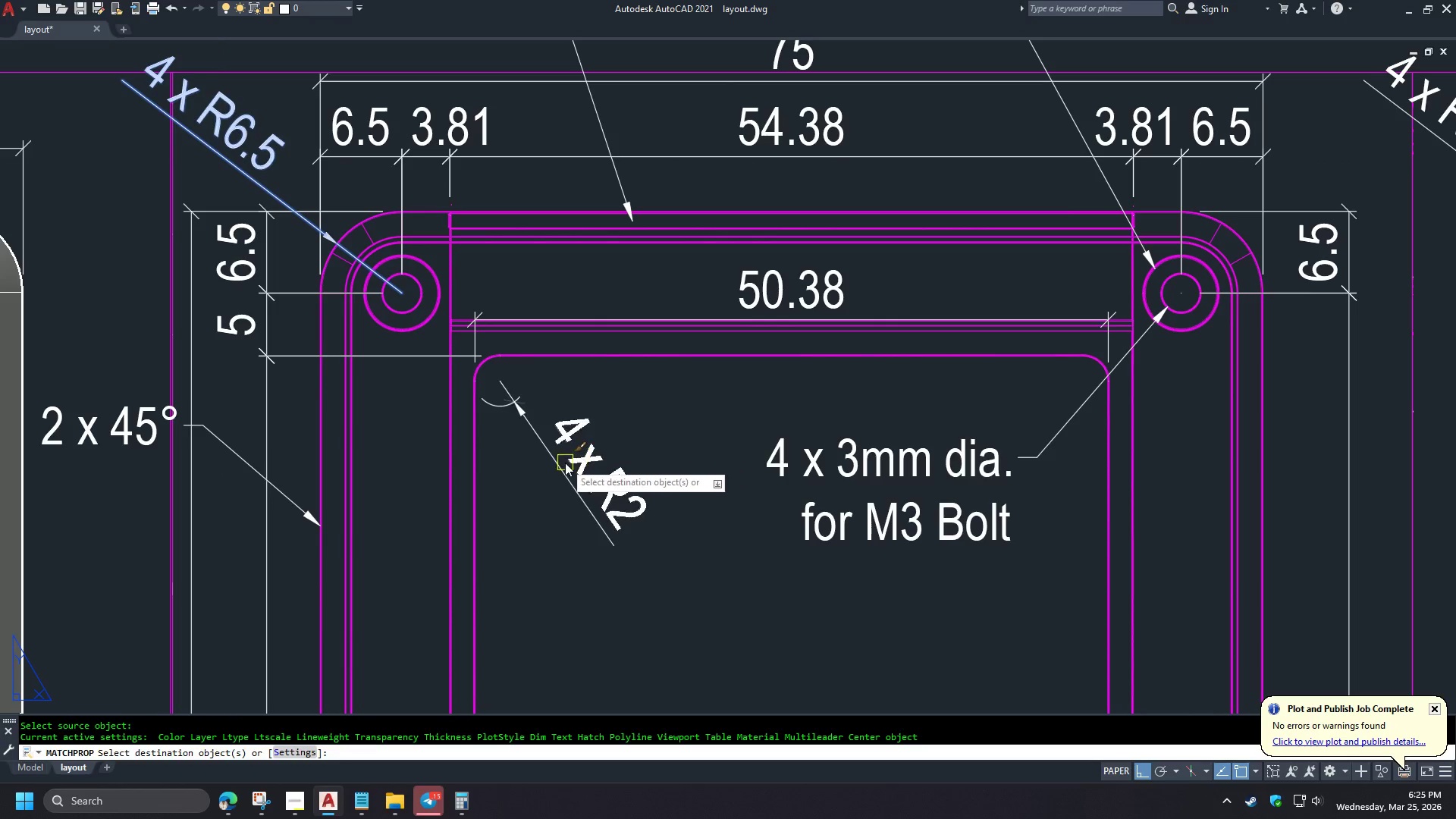 
left_click([565, 463])
 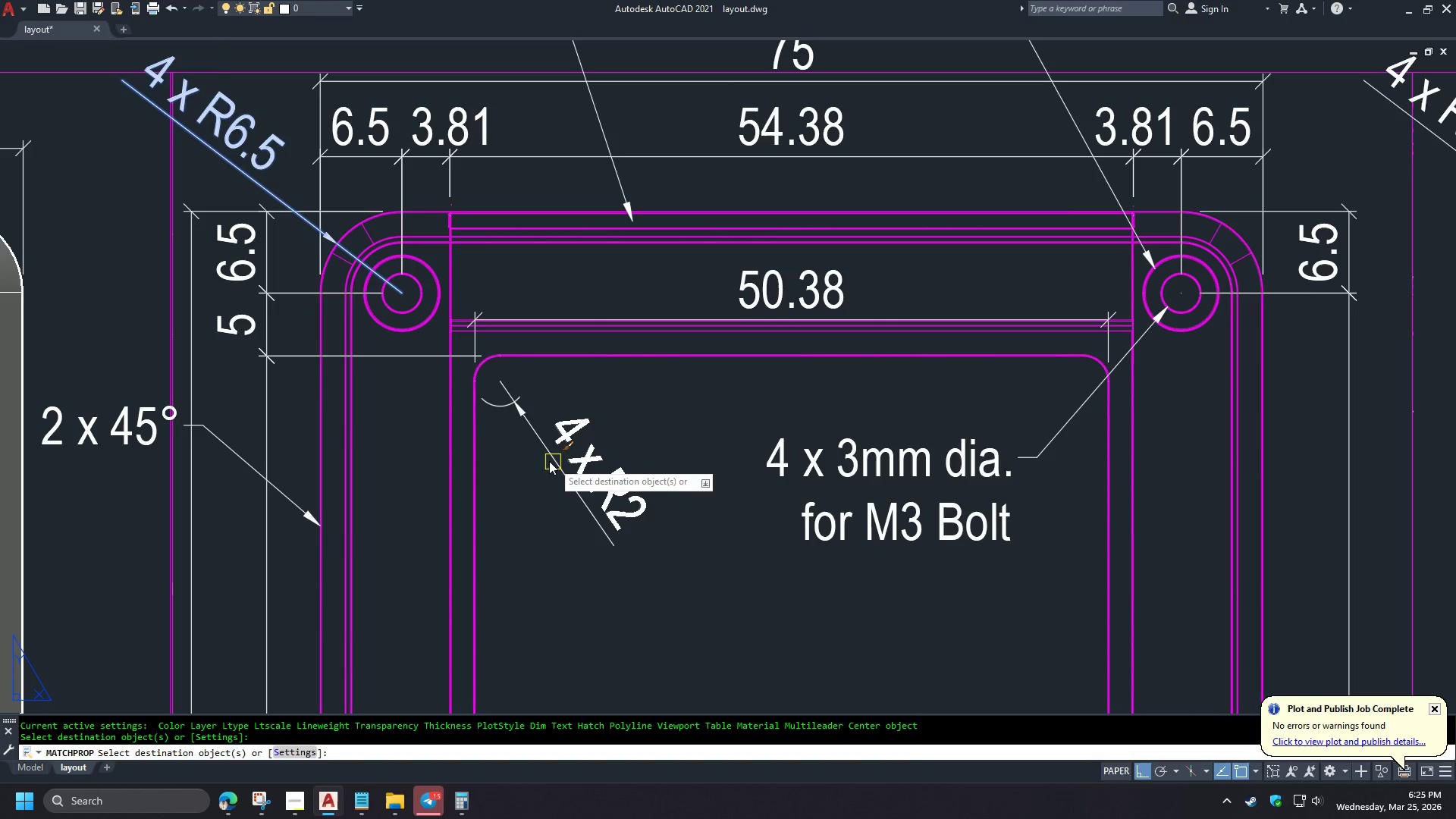 
key(Space)
 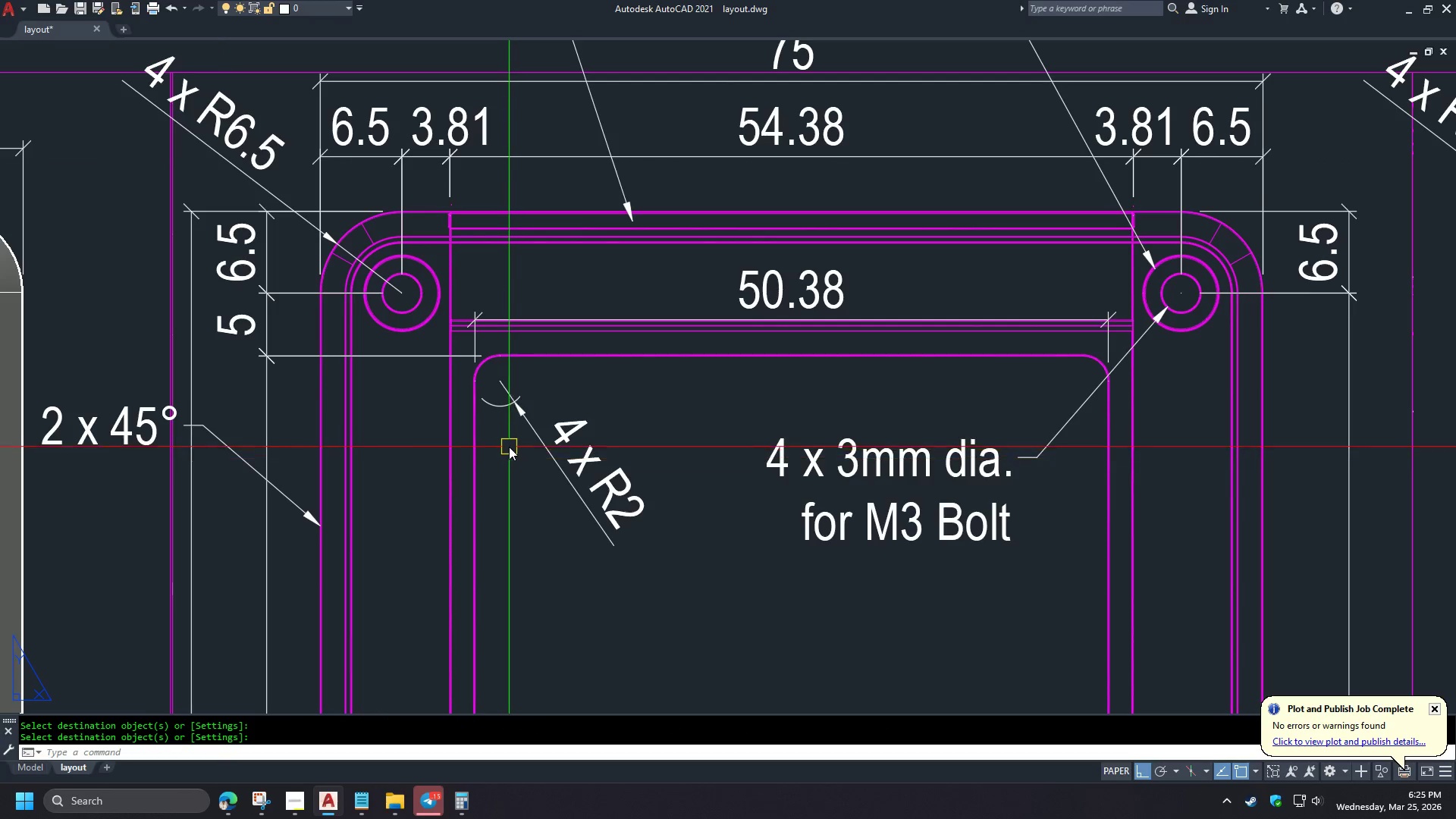 
scroll: coordinate [516, 465], scroll_direction: down, amount: 3.0
 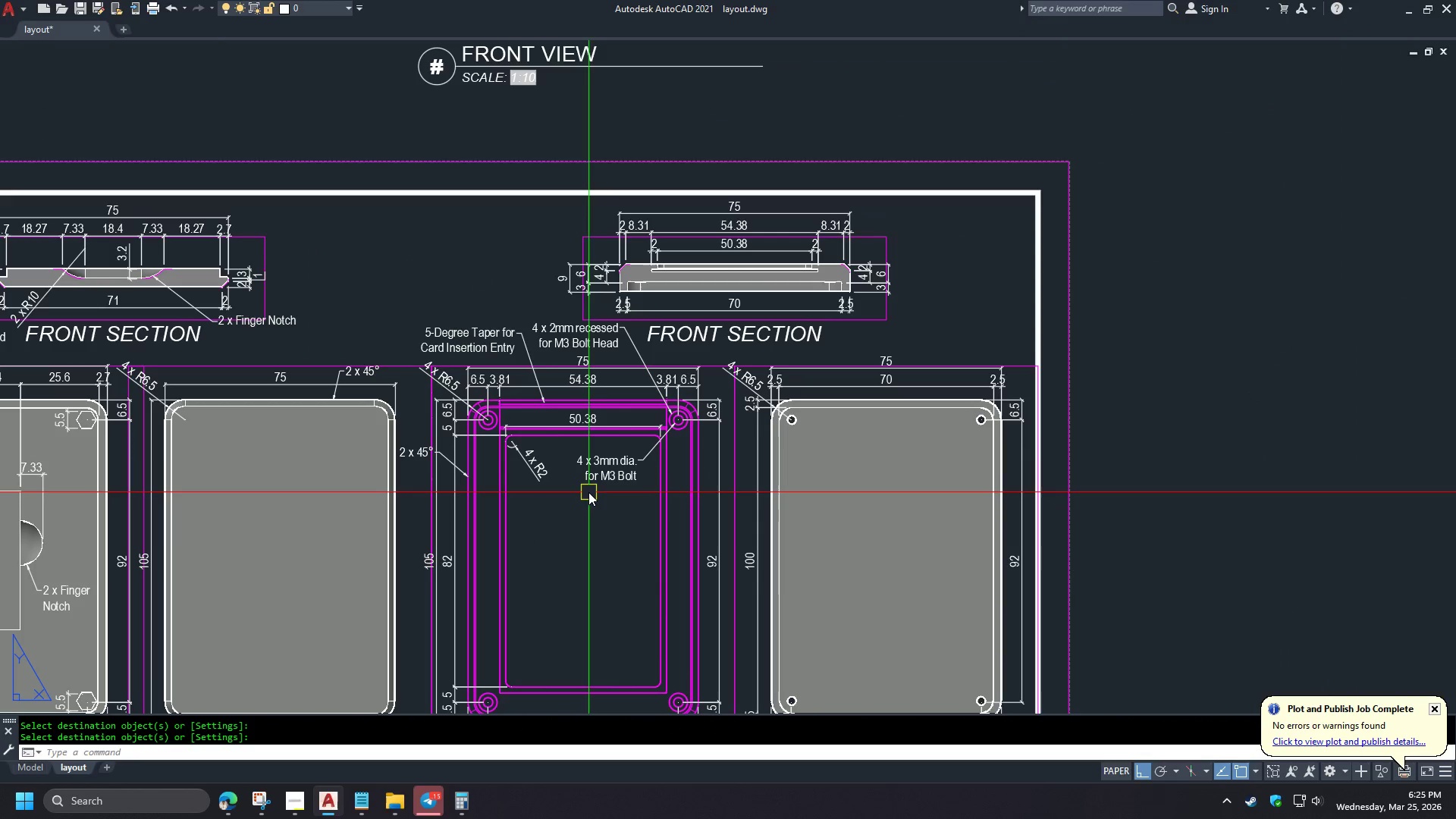 
double_click([543, 458])
 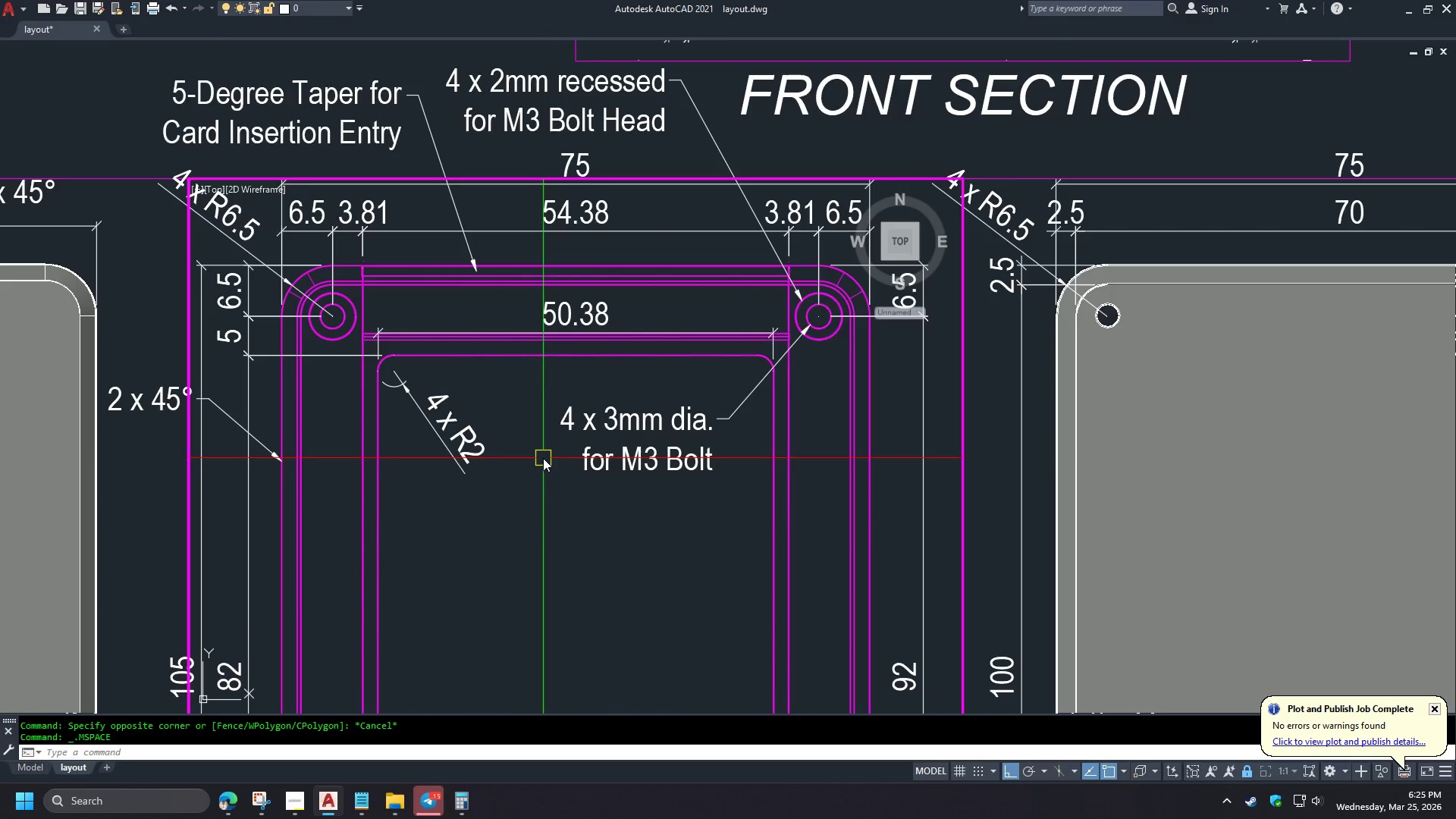 
type(vs)
 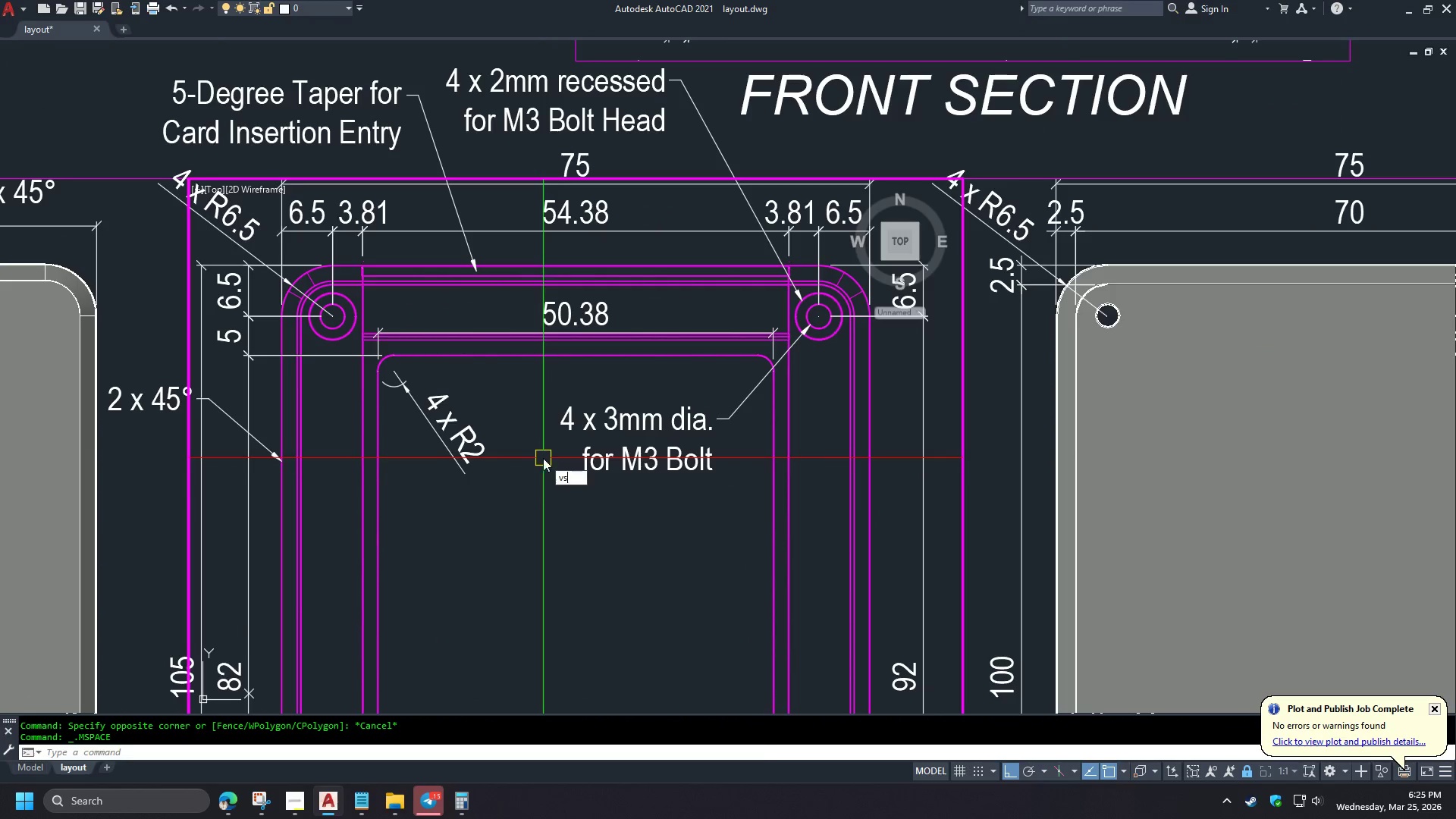 
scroll: coordinate [587, 488], scroll_direction: up, amount: 2.0
 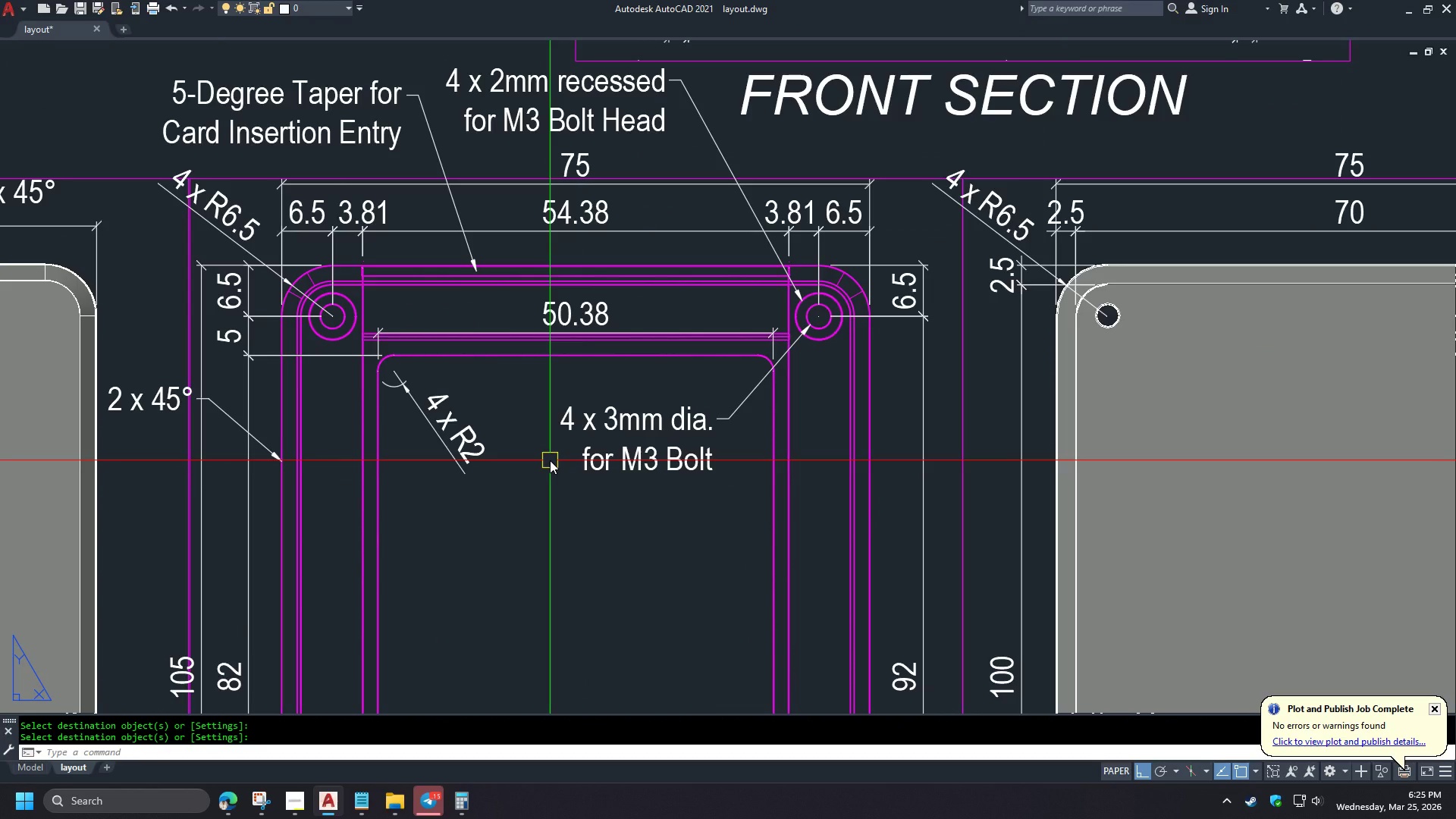 
key(Space)
 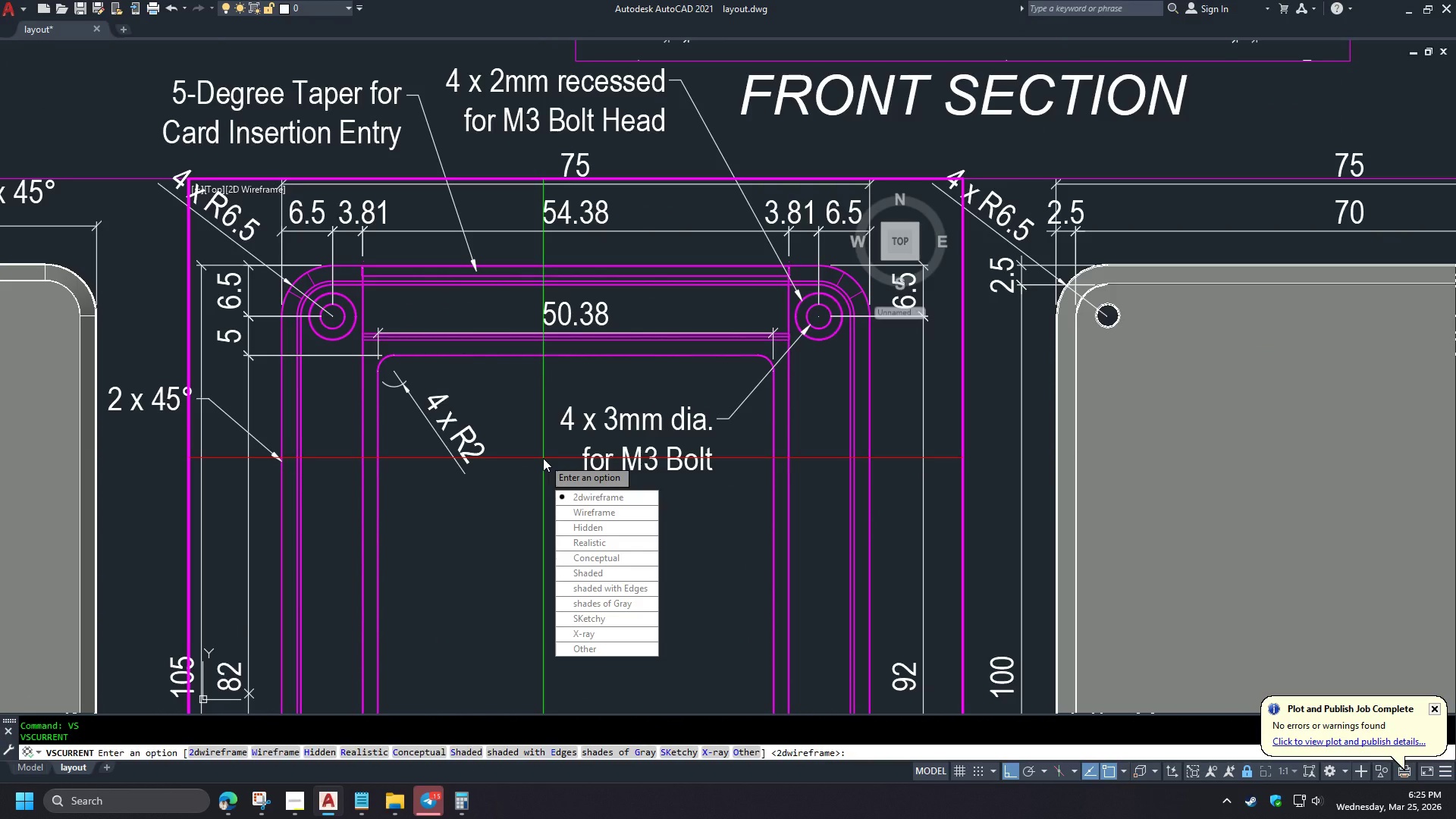 
type(g ps )
 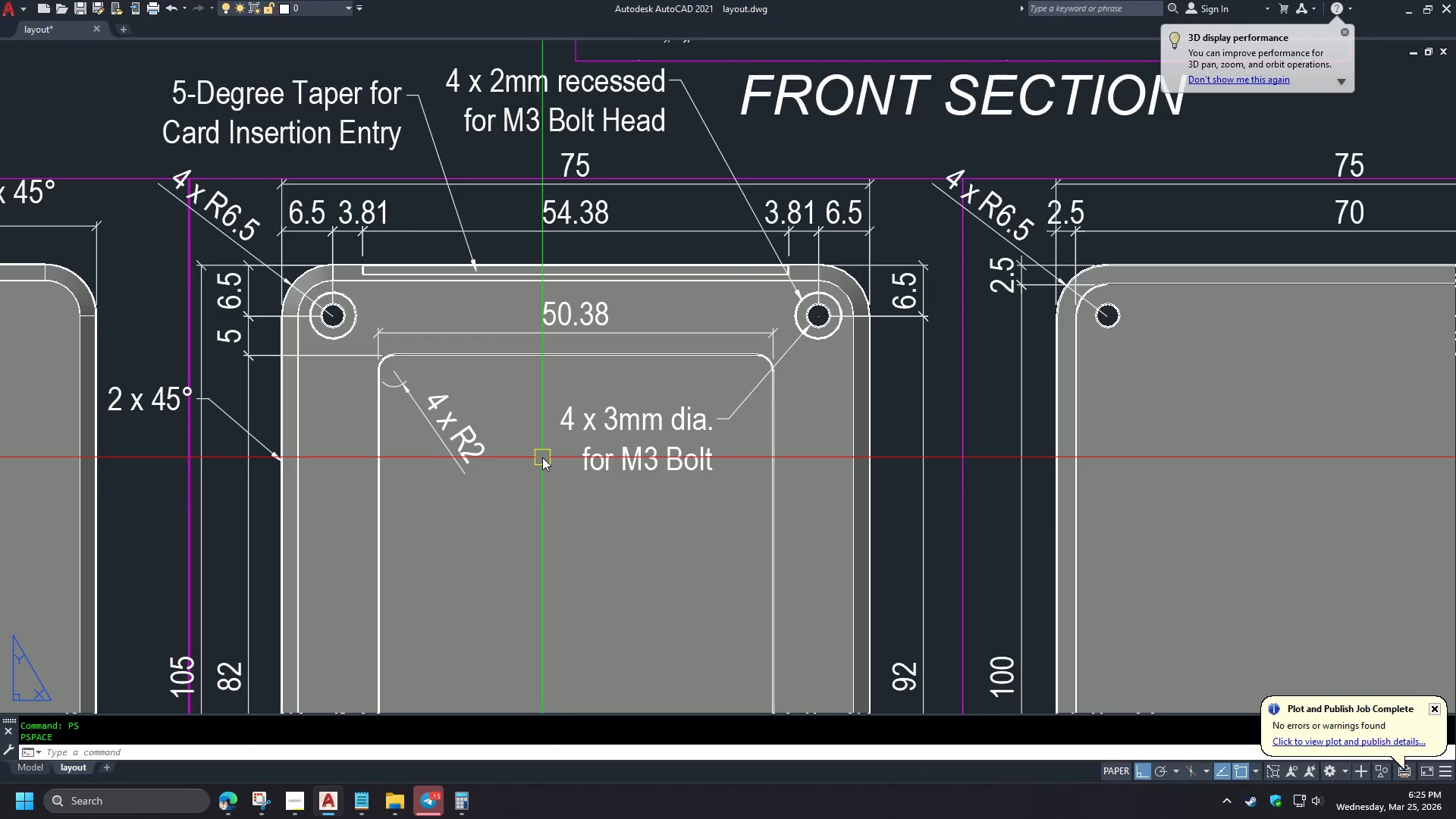 
key(Control+ControlLeft)
 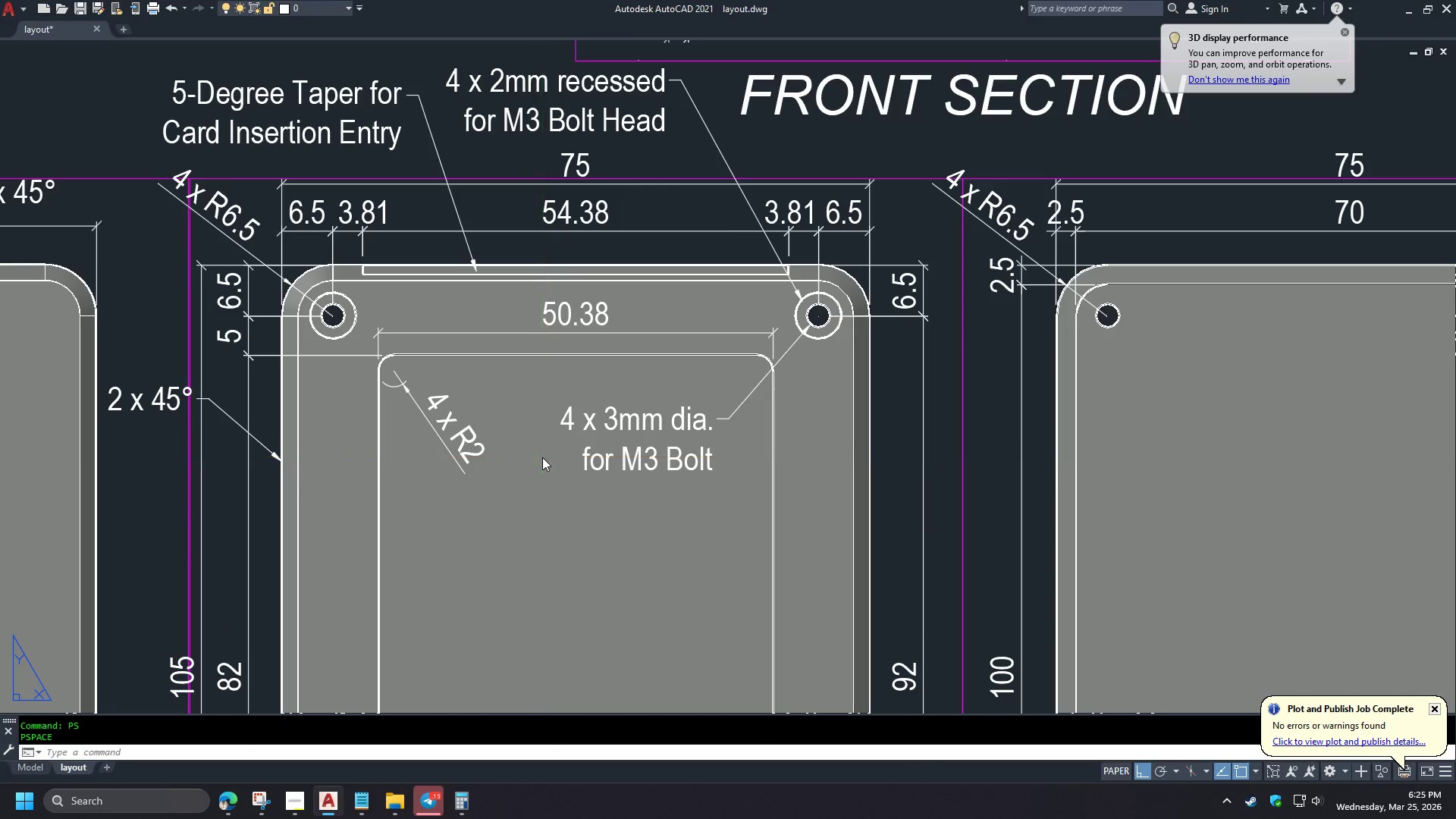 
key(Control+S)
 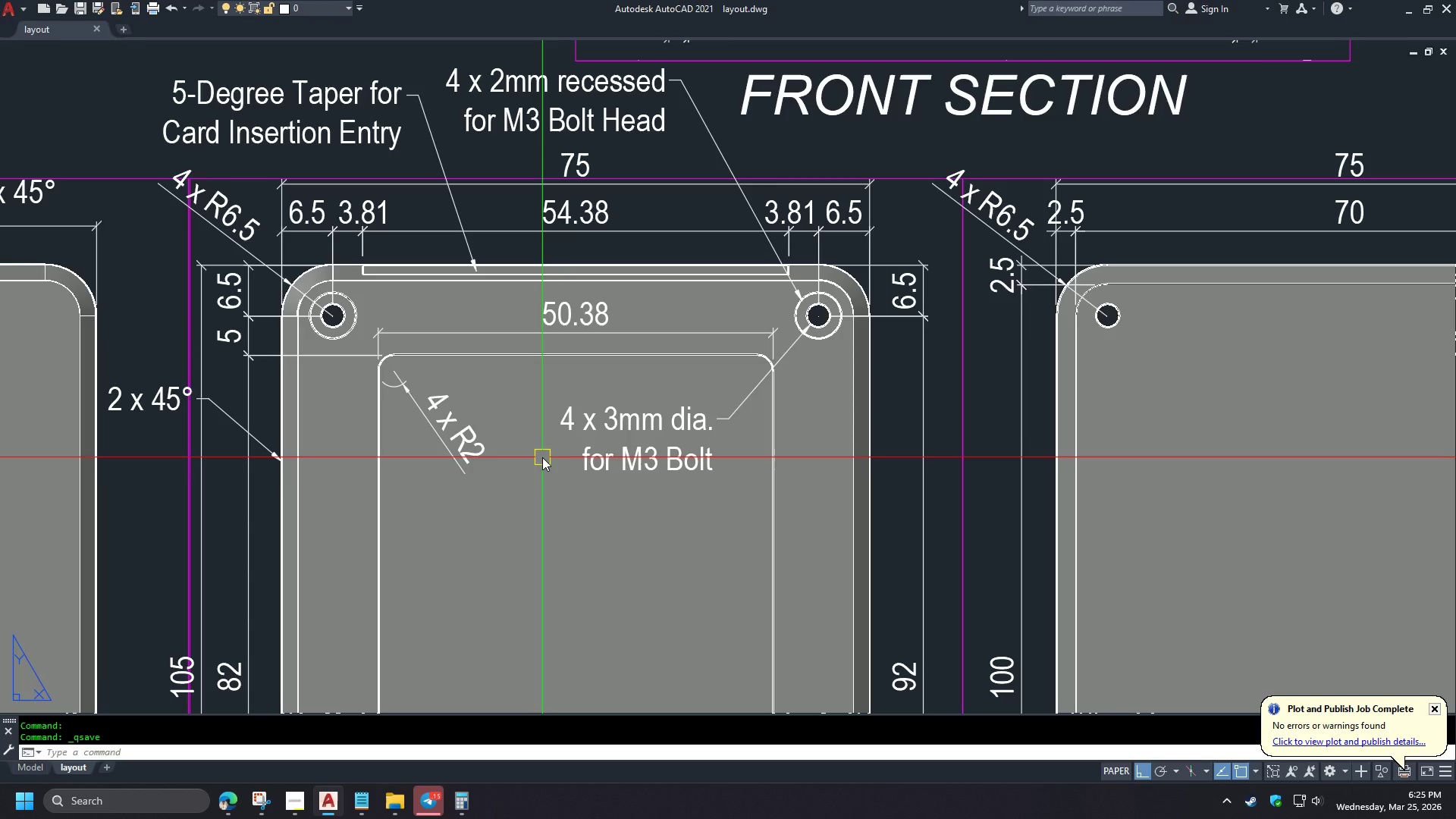 
wait(22.0)
 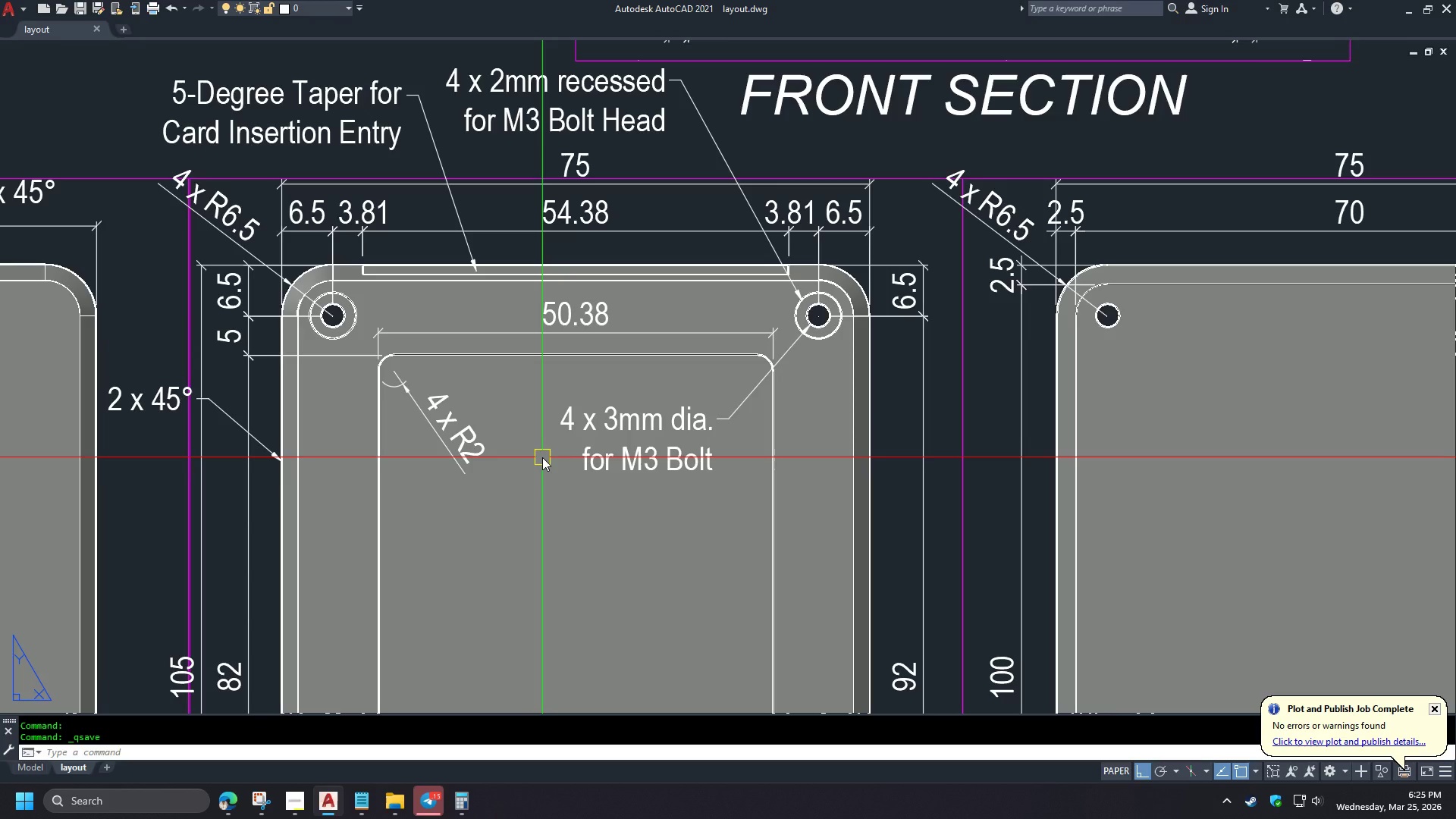 
scroll: coordinate [469, 372], scroll_direction: down, amount: 2.0
 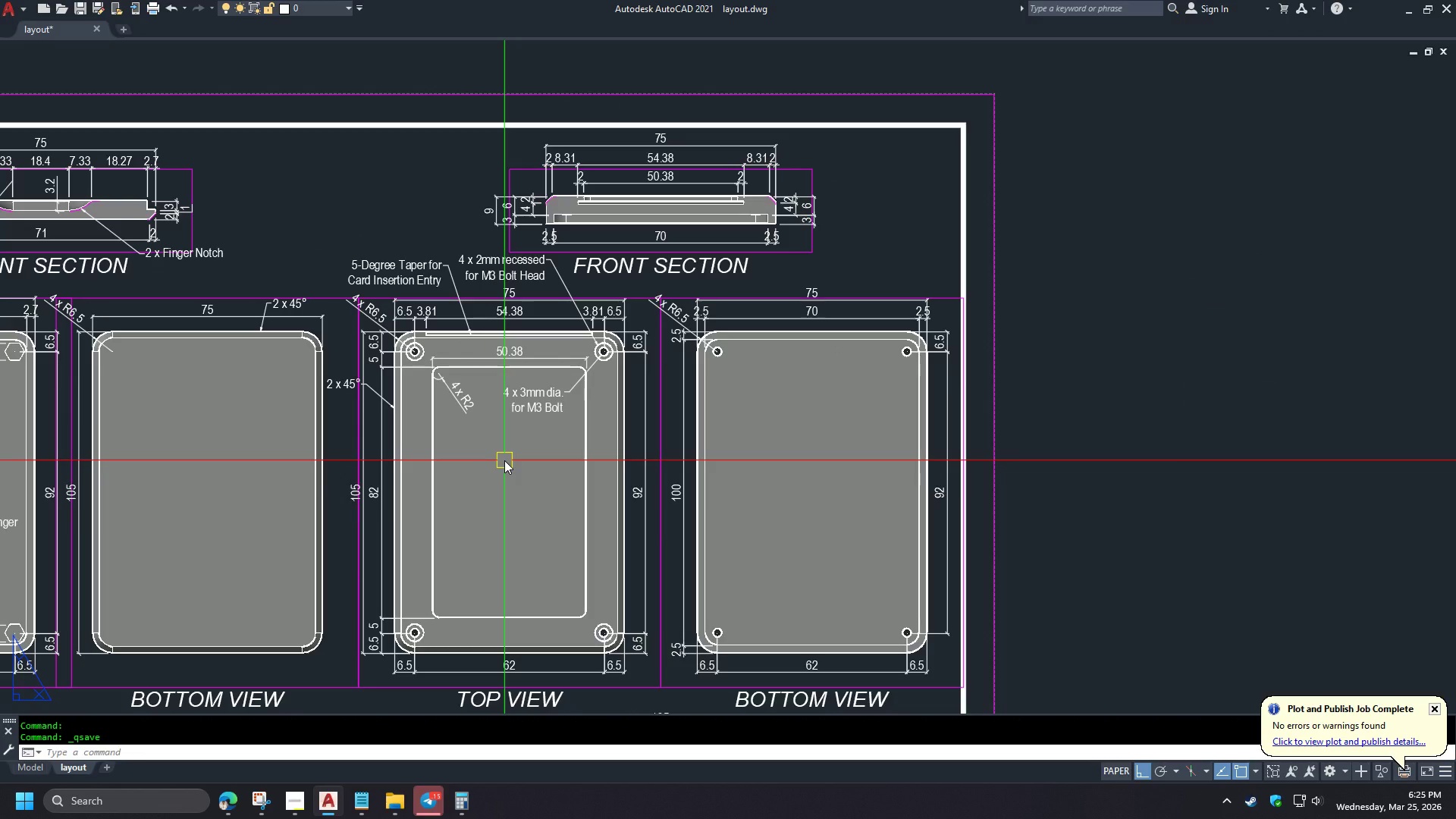 
left_click([582, 355])
 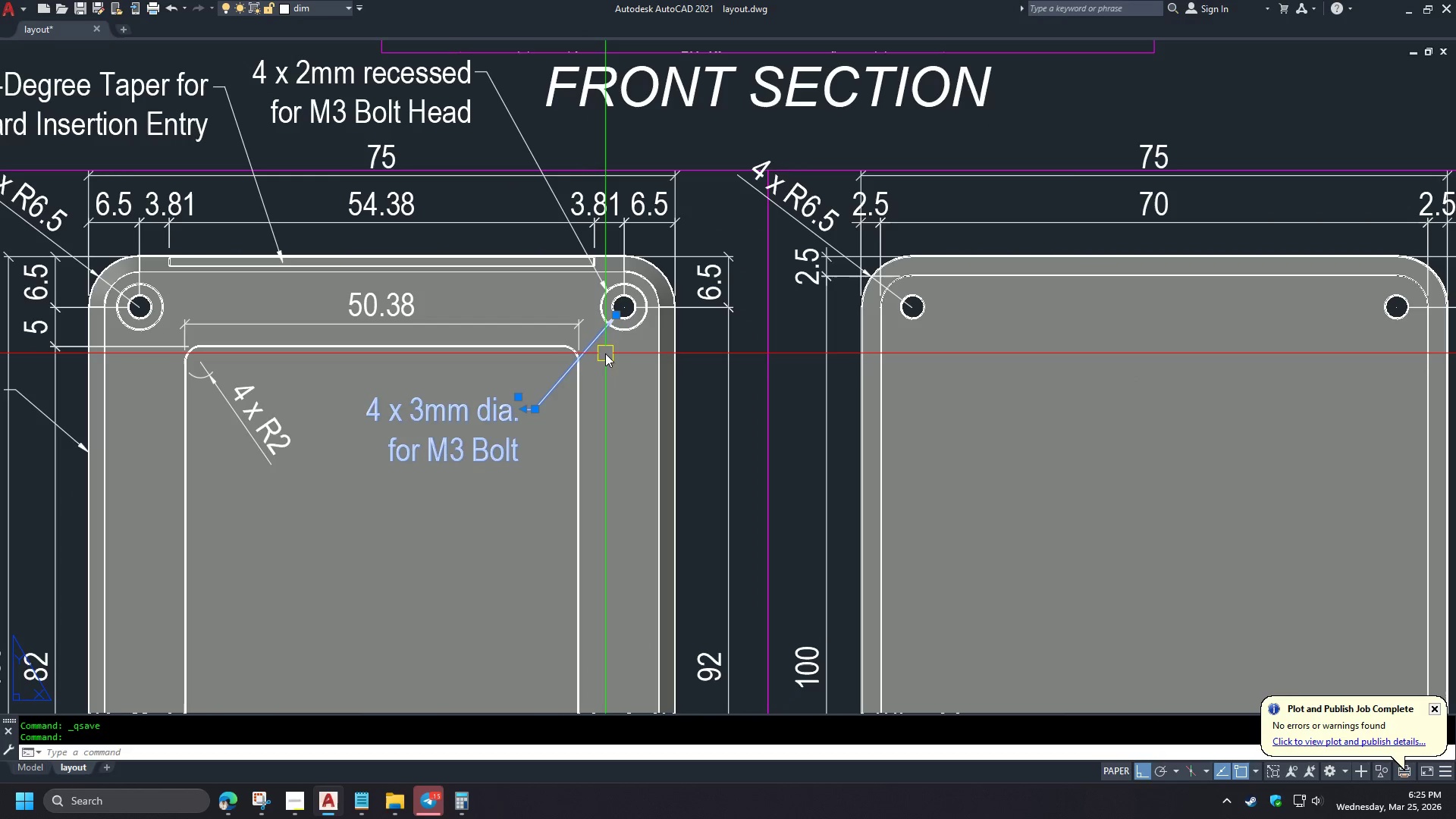 
type(co)
 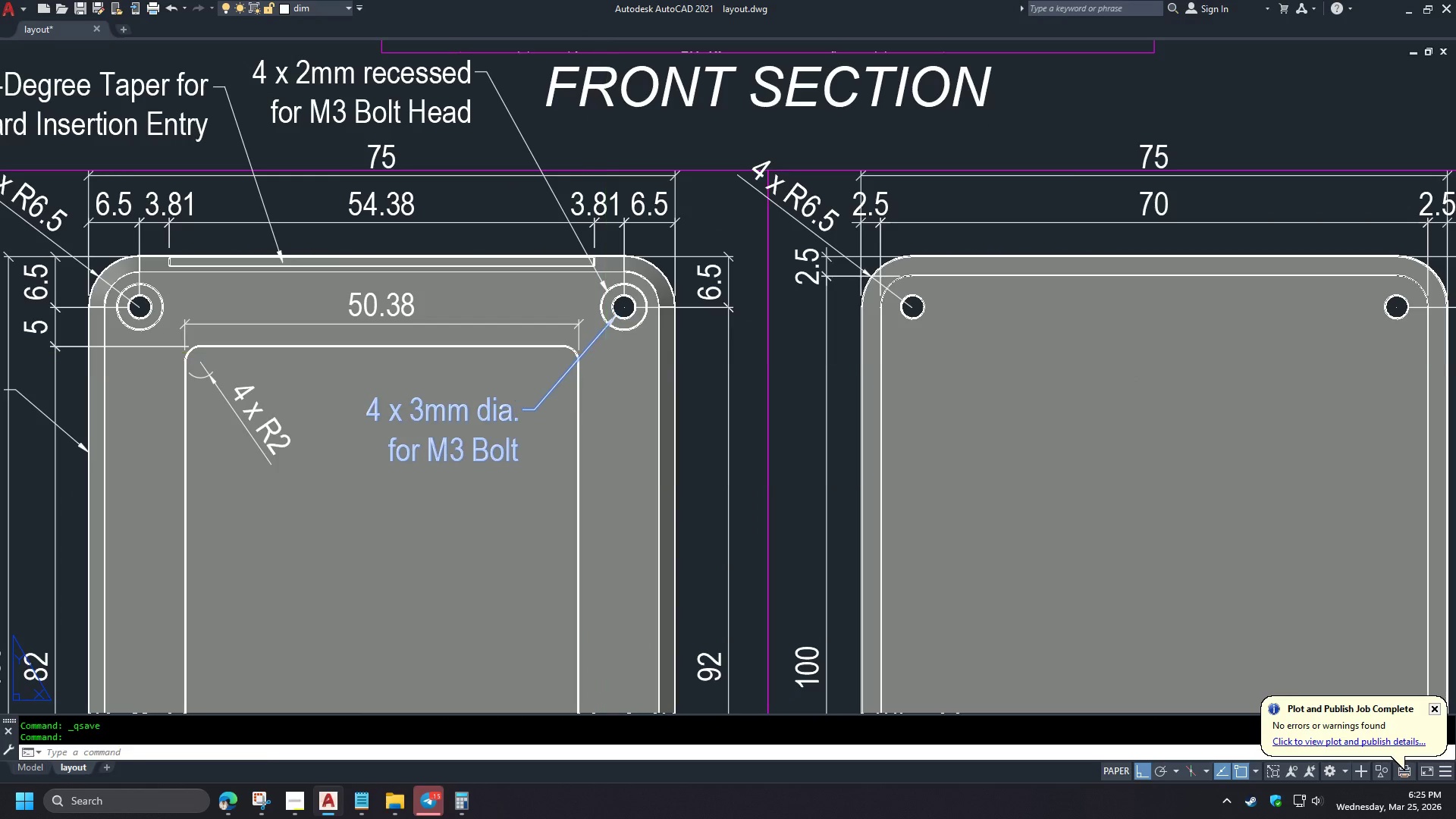 
key(Space)
 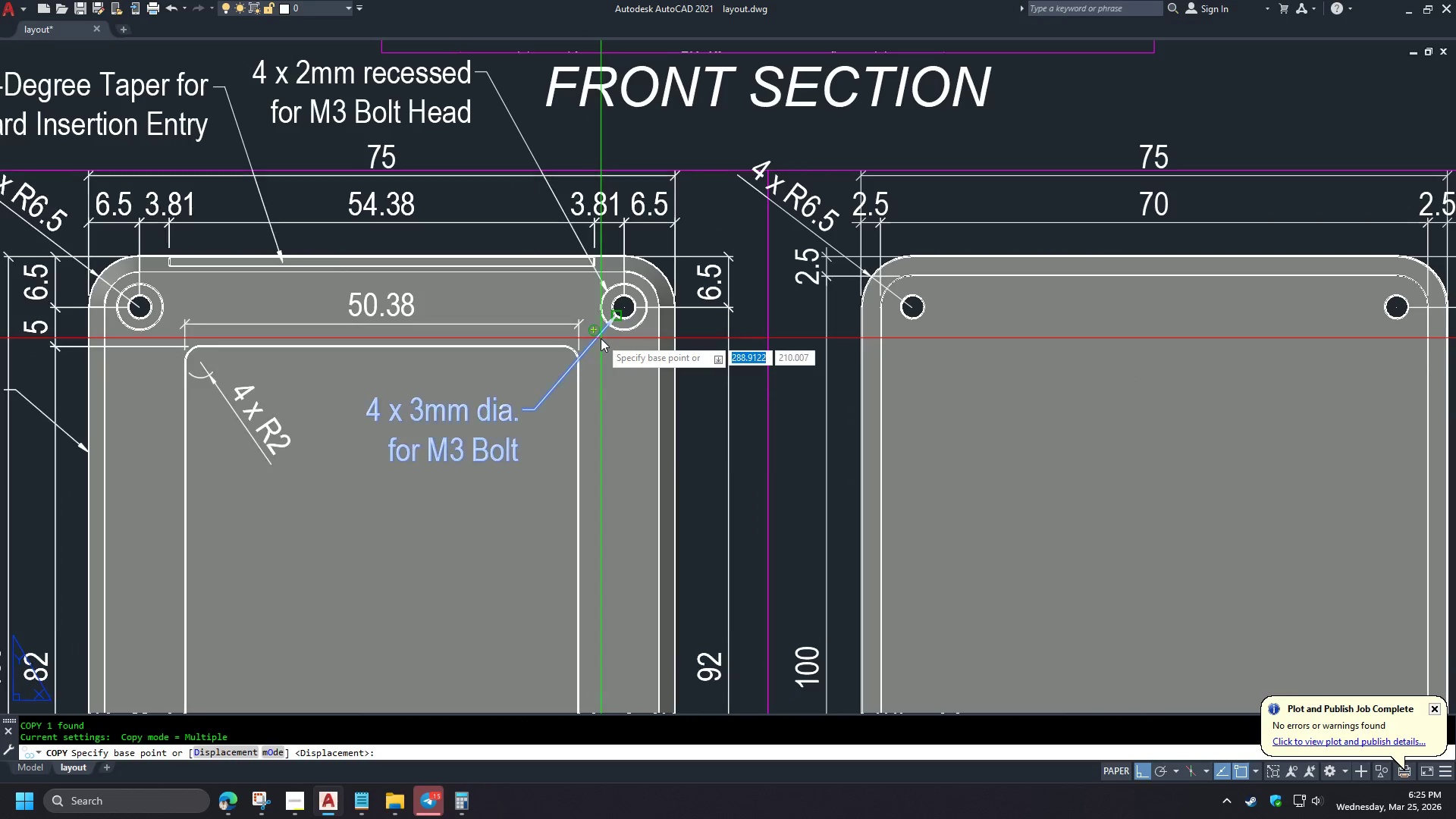 
left_click([601, 338])
 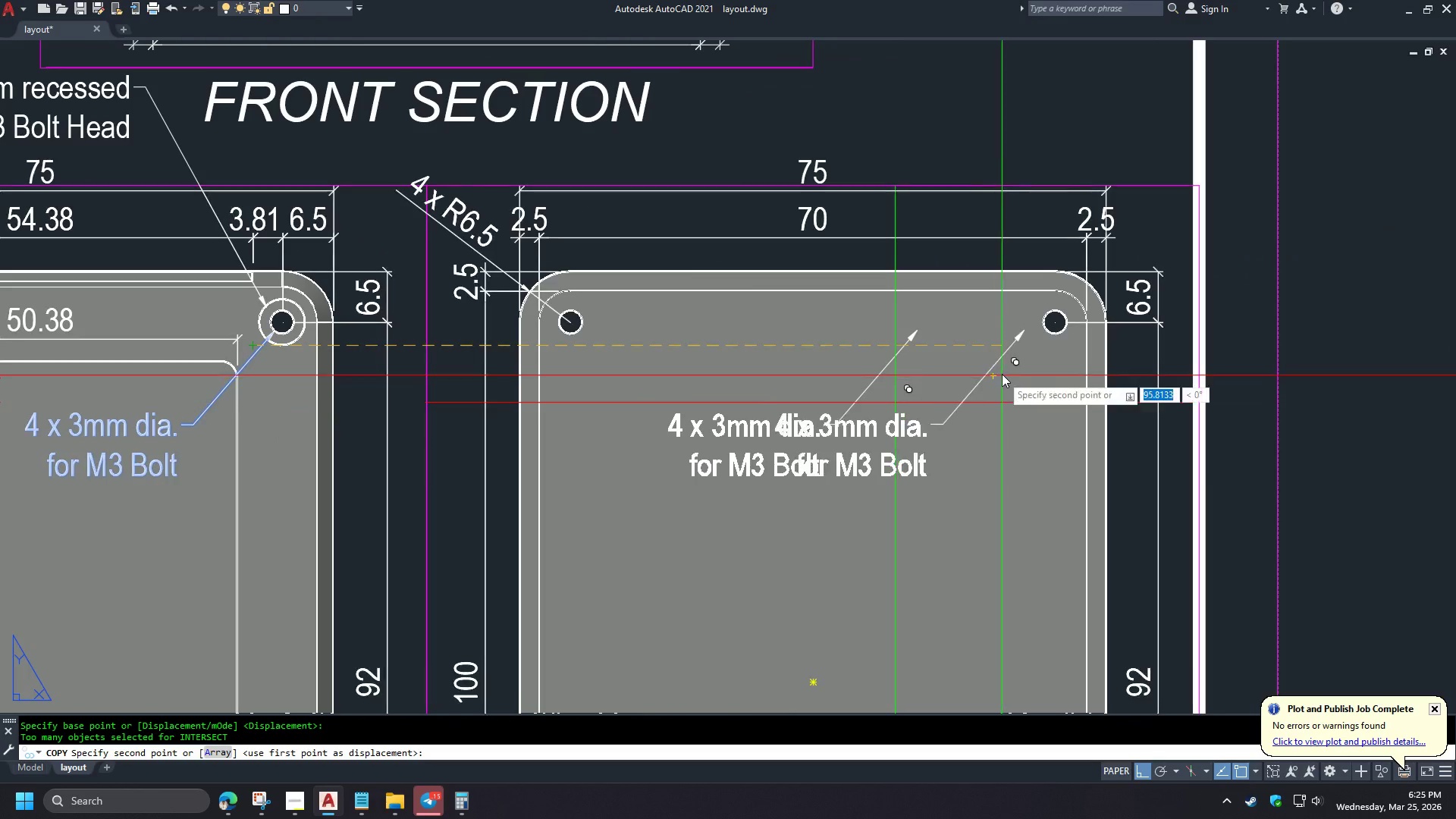 
scroll: coordinate [590, 380], scroll_direction: up, amount: 2.0
 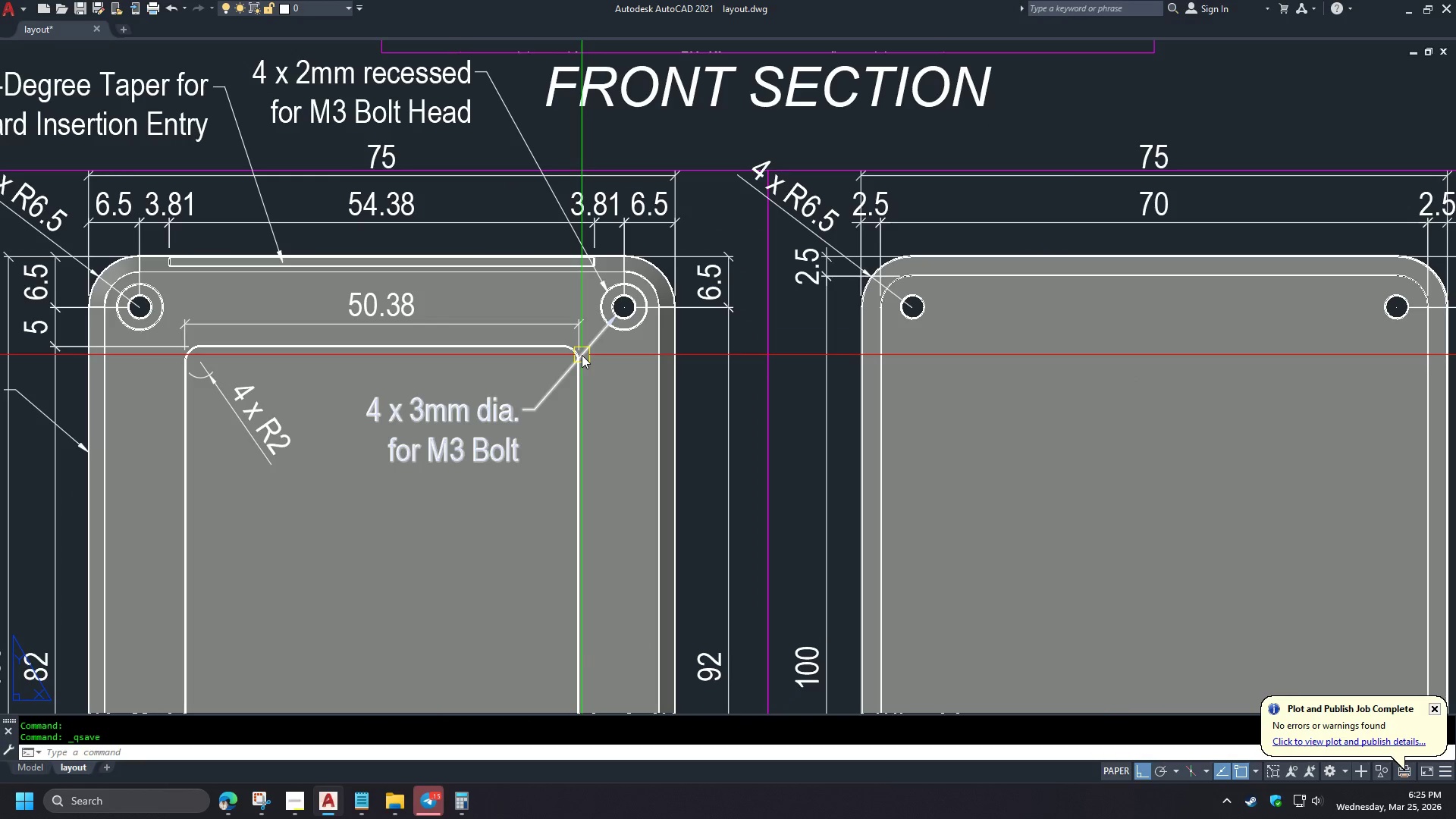 
left_click([1115, 284])
 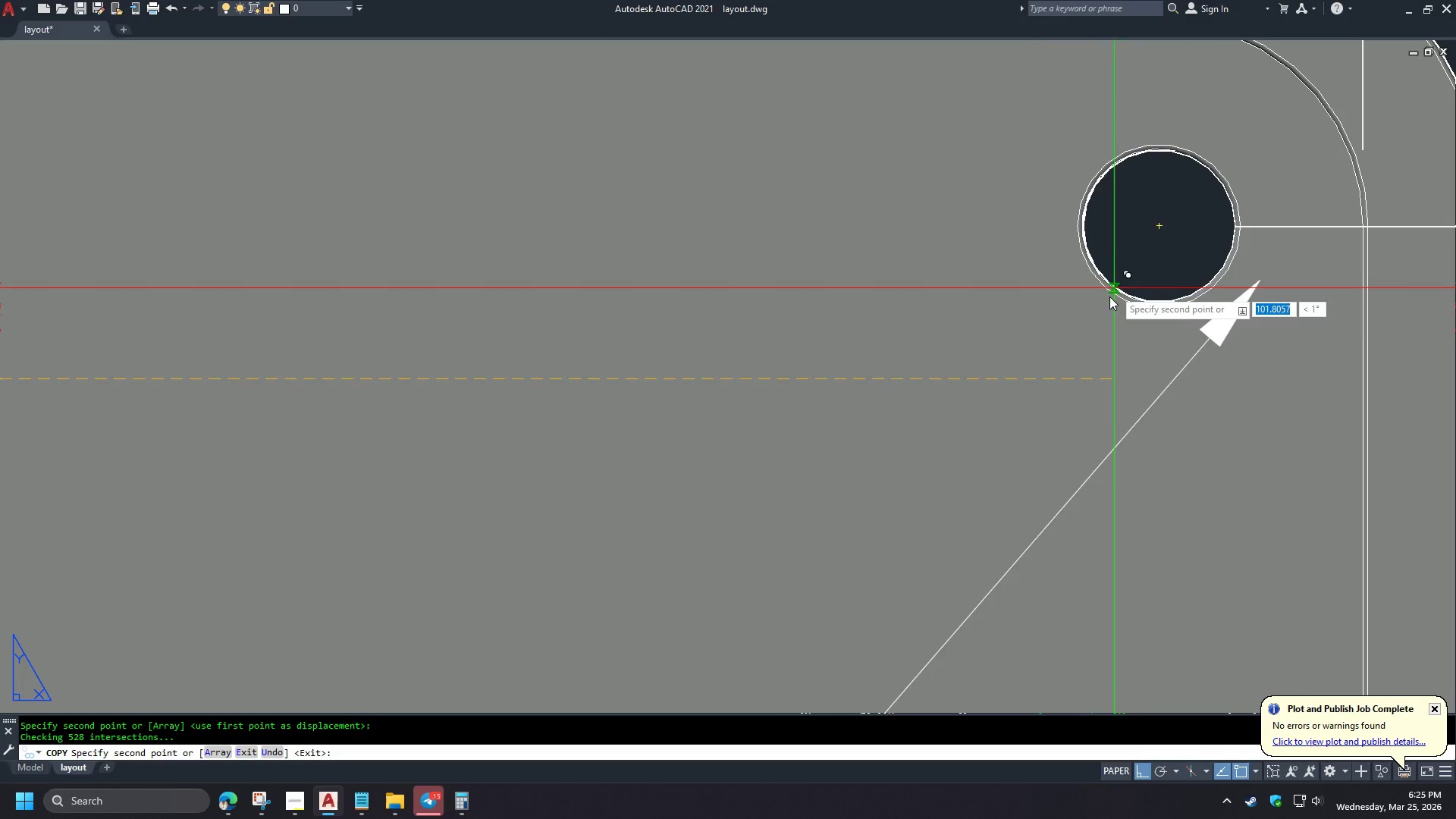 
key(Space)
 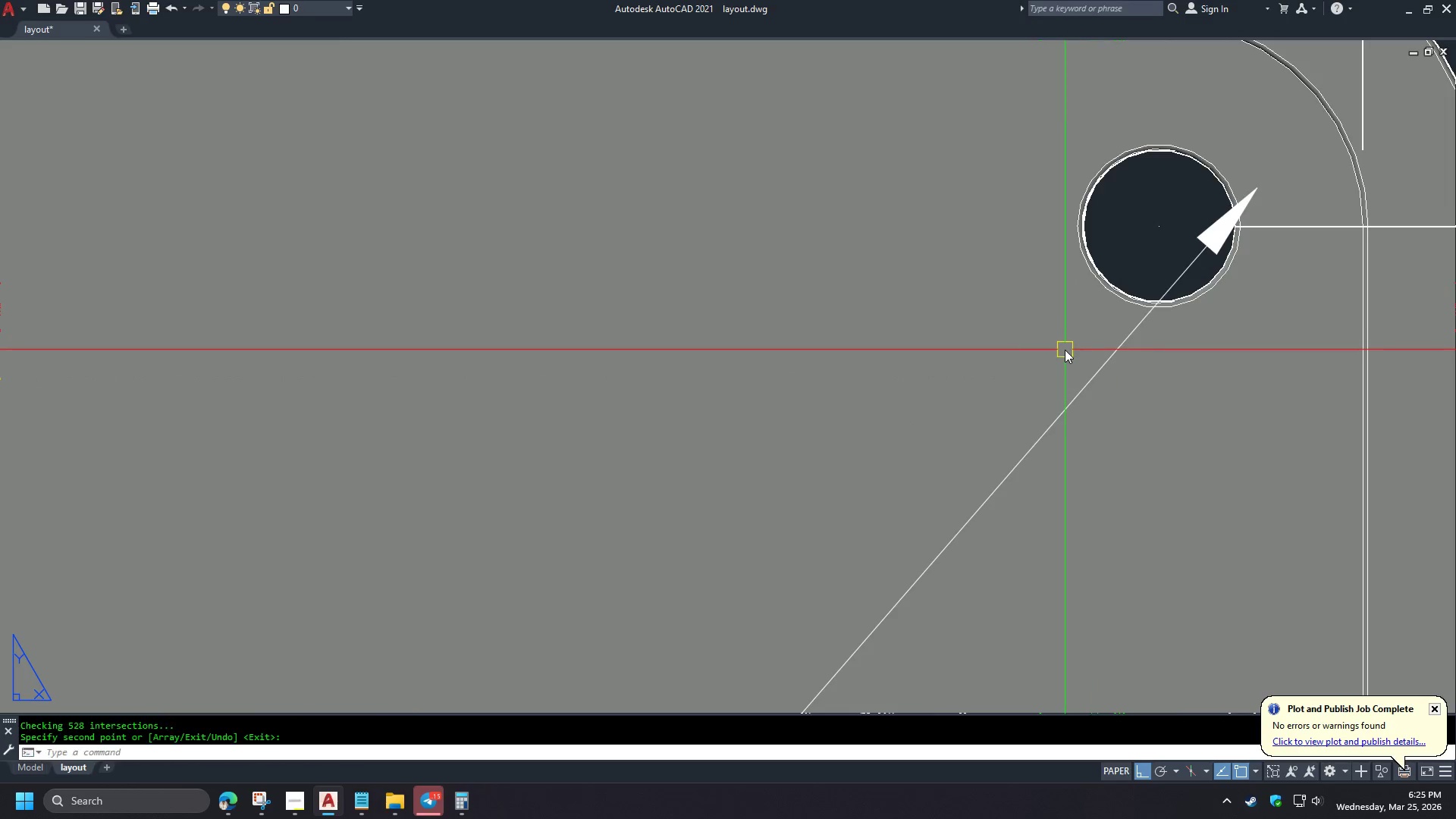 
scroll: coordinate [1040, 331], scroll_direction: up, amount: 4.0
 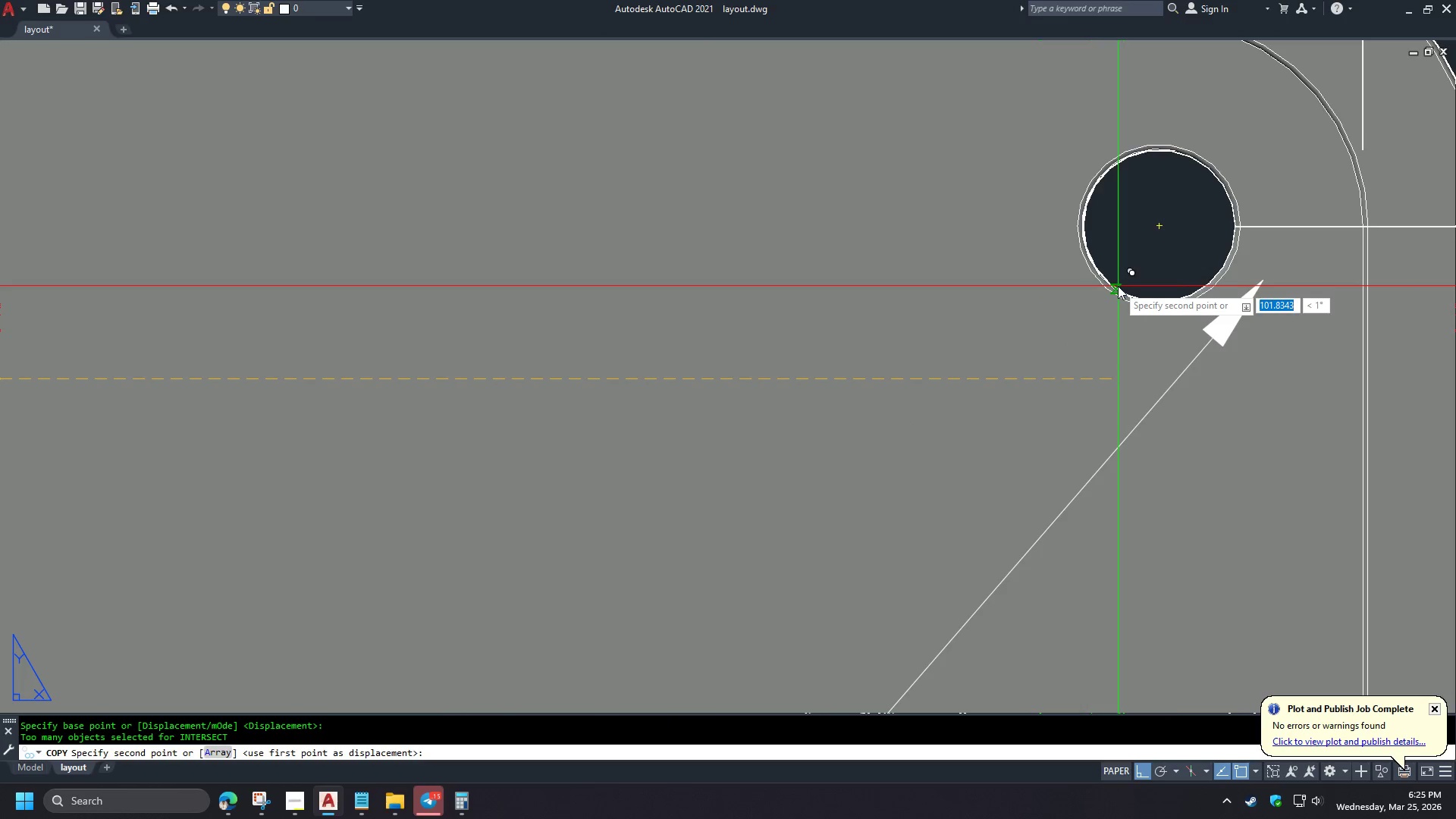 
left_click([1033, 378])
 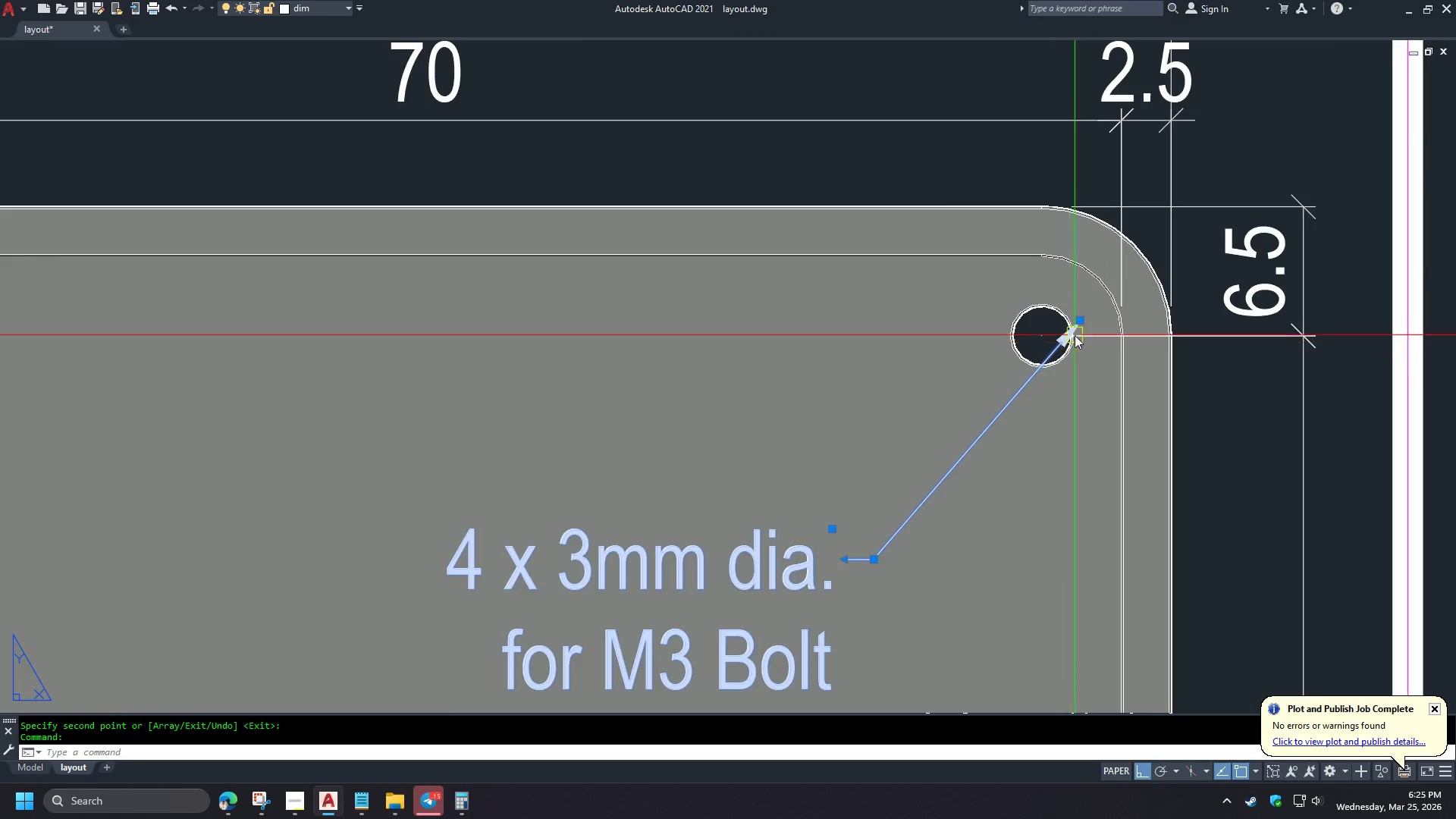 
scroll: coordinate [1065, 350], scroll_direction: down, amount: 1.0
 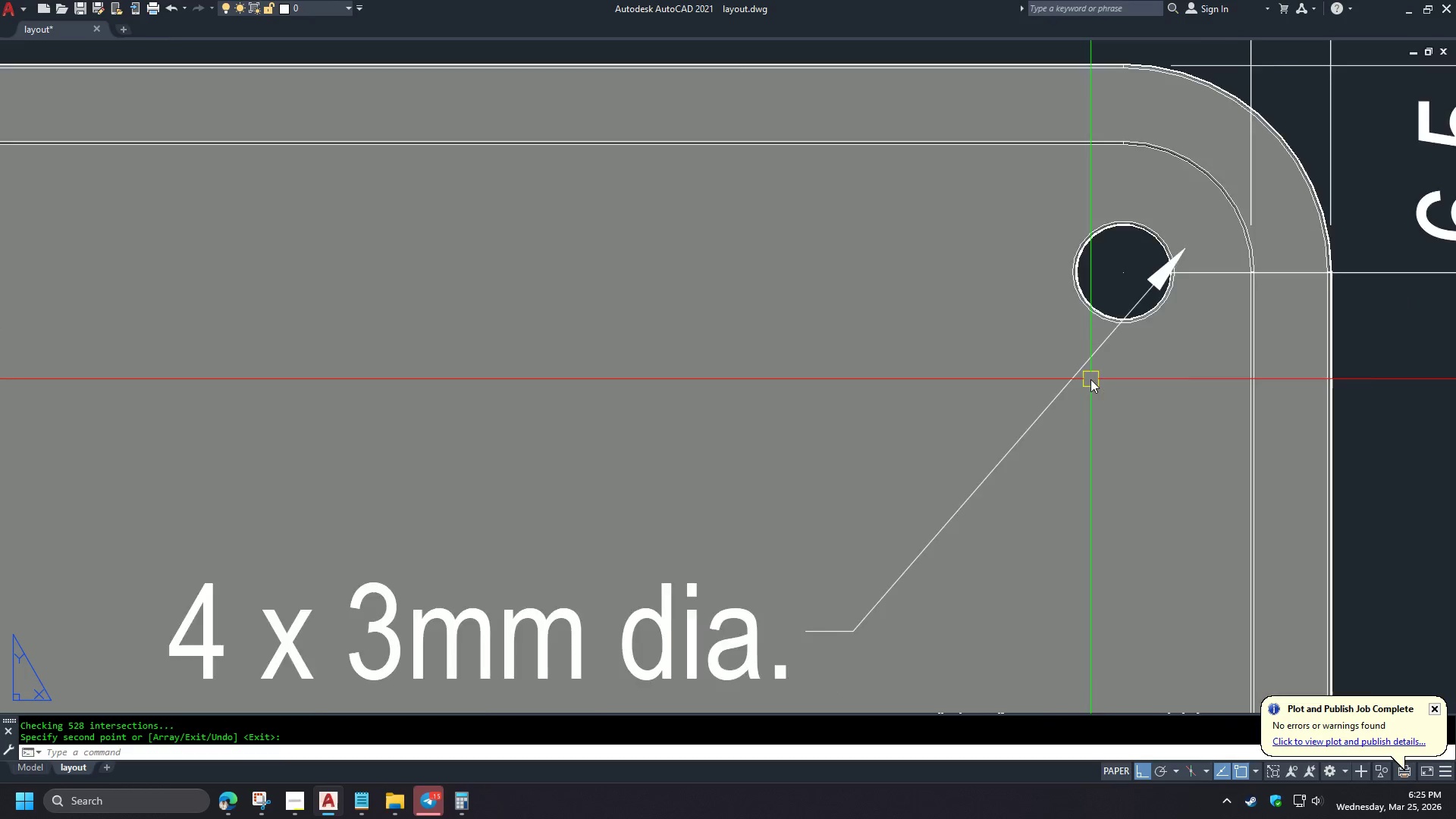 
key(M)
 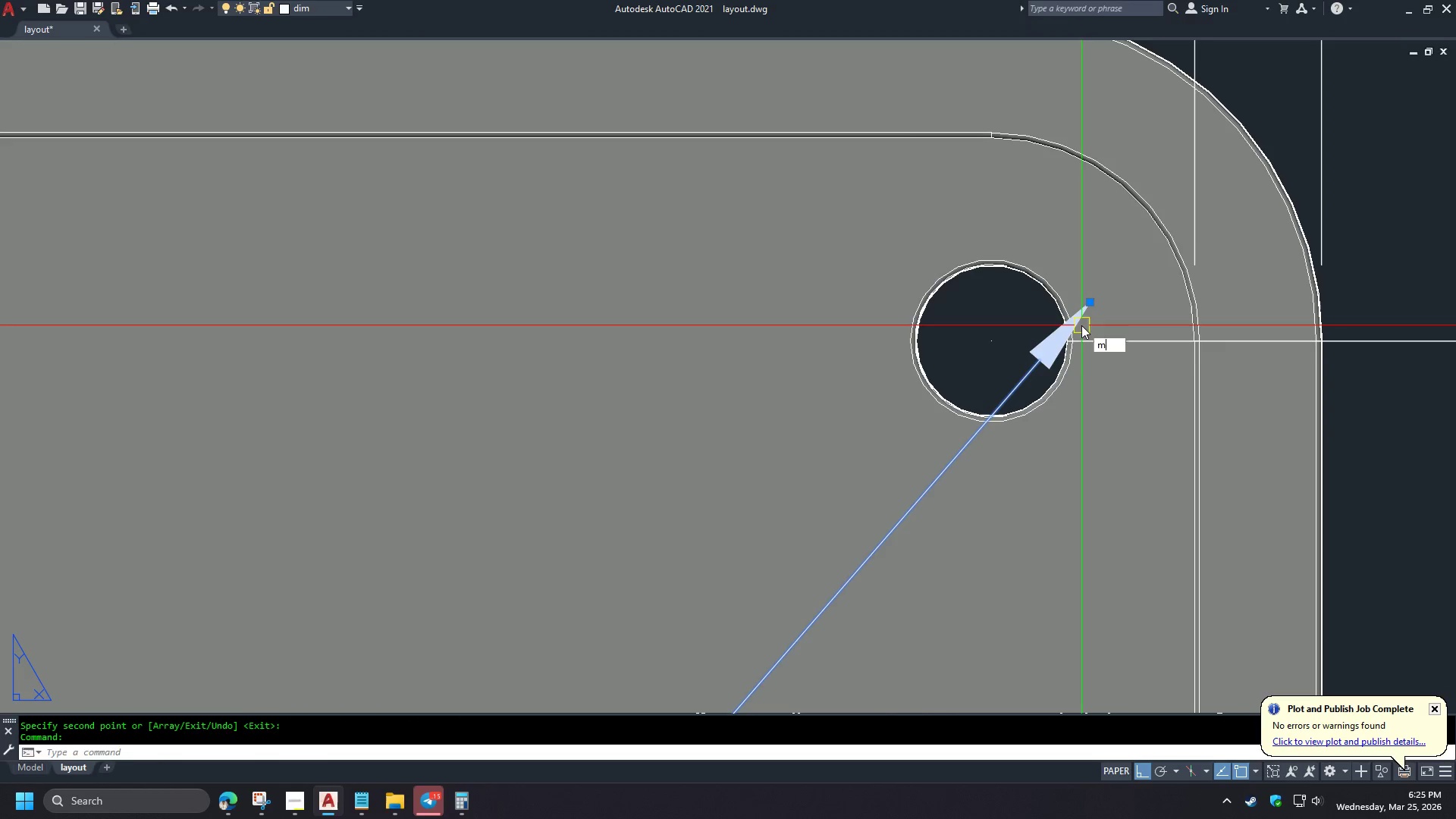 
key(Space)
 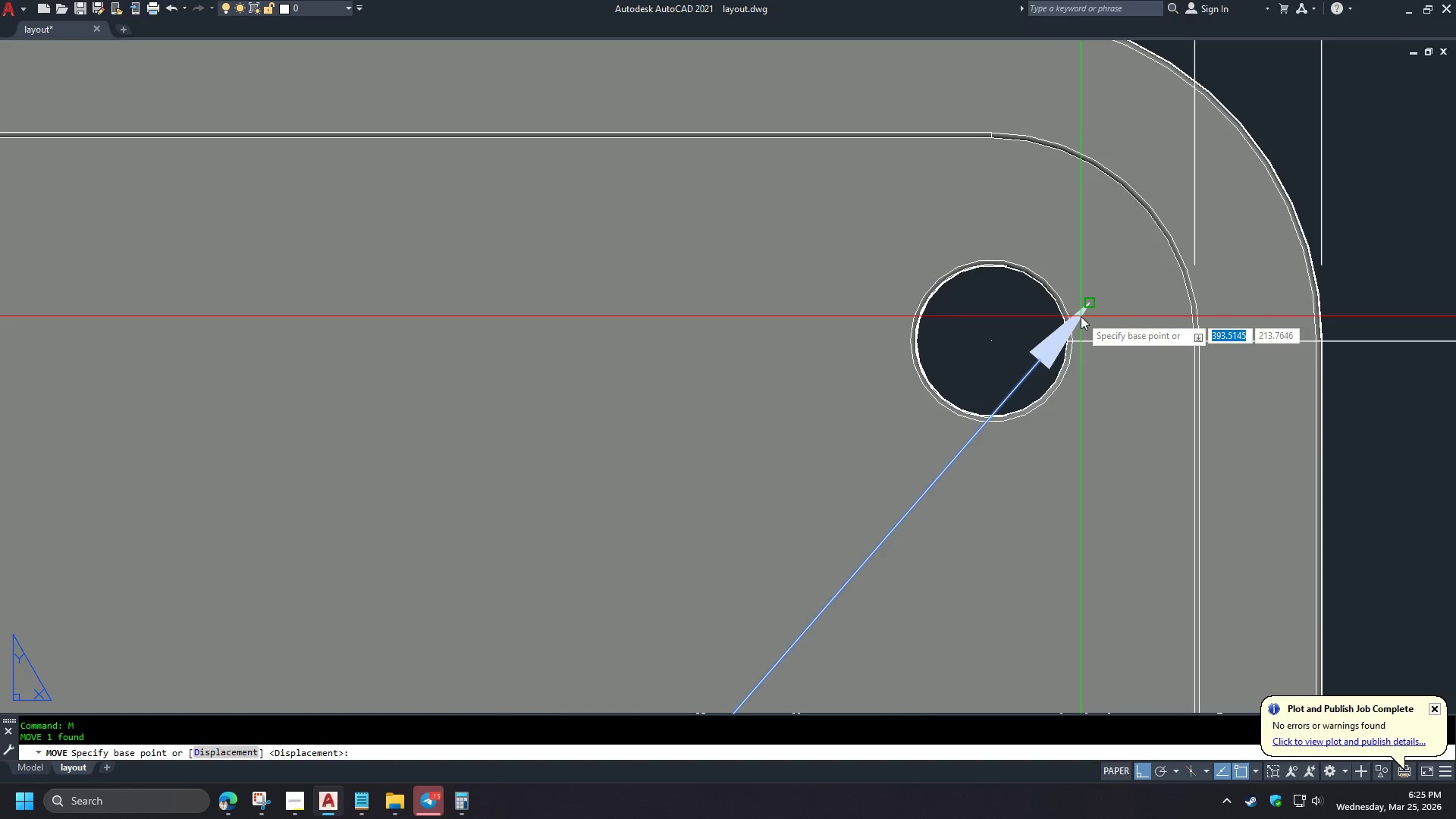 
left_click([1081, 316])
 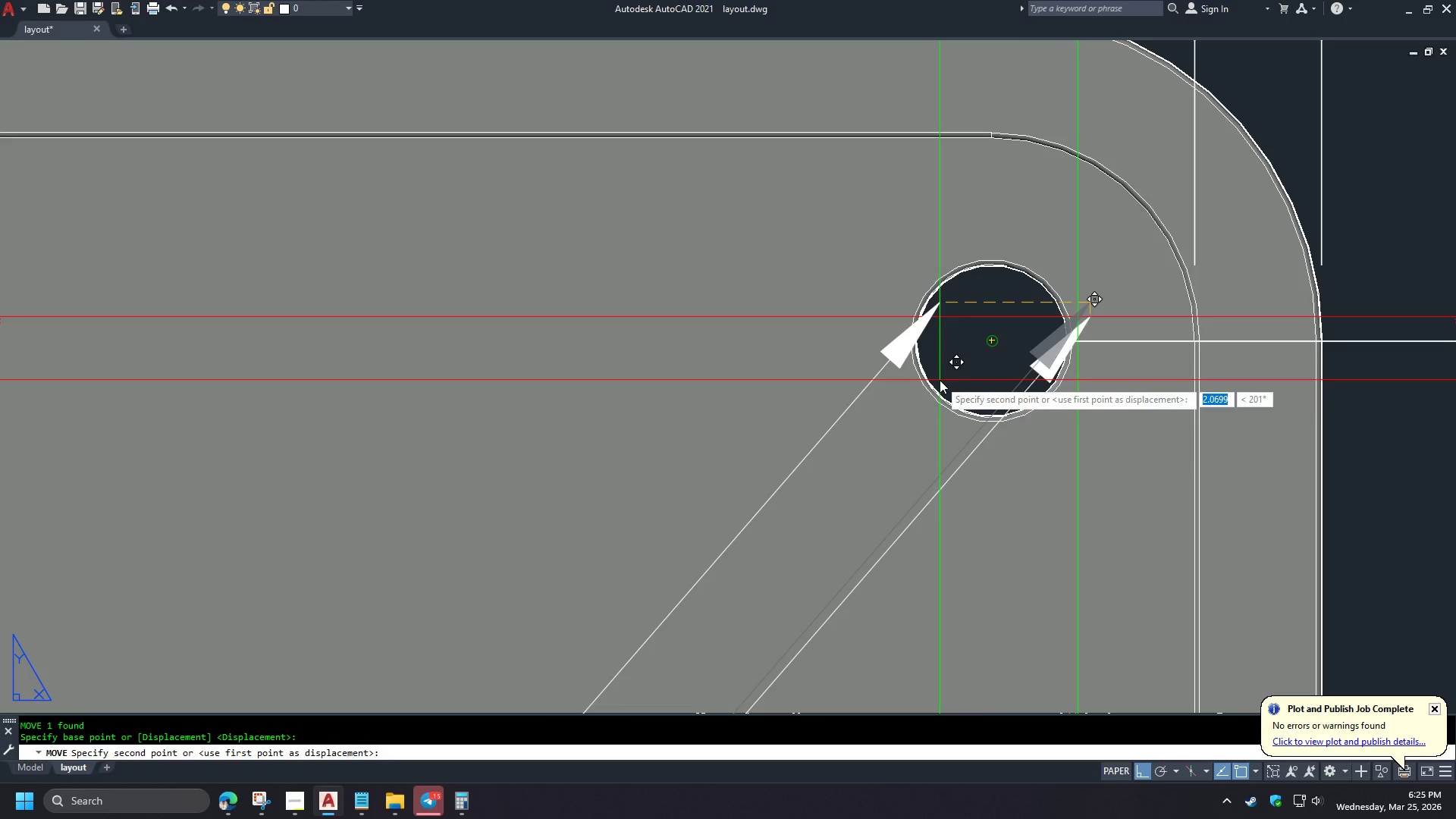 
scroll: coordinate [1112, 355], scroll_direction: down, amount: 1.0
 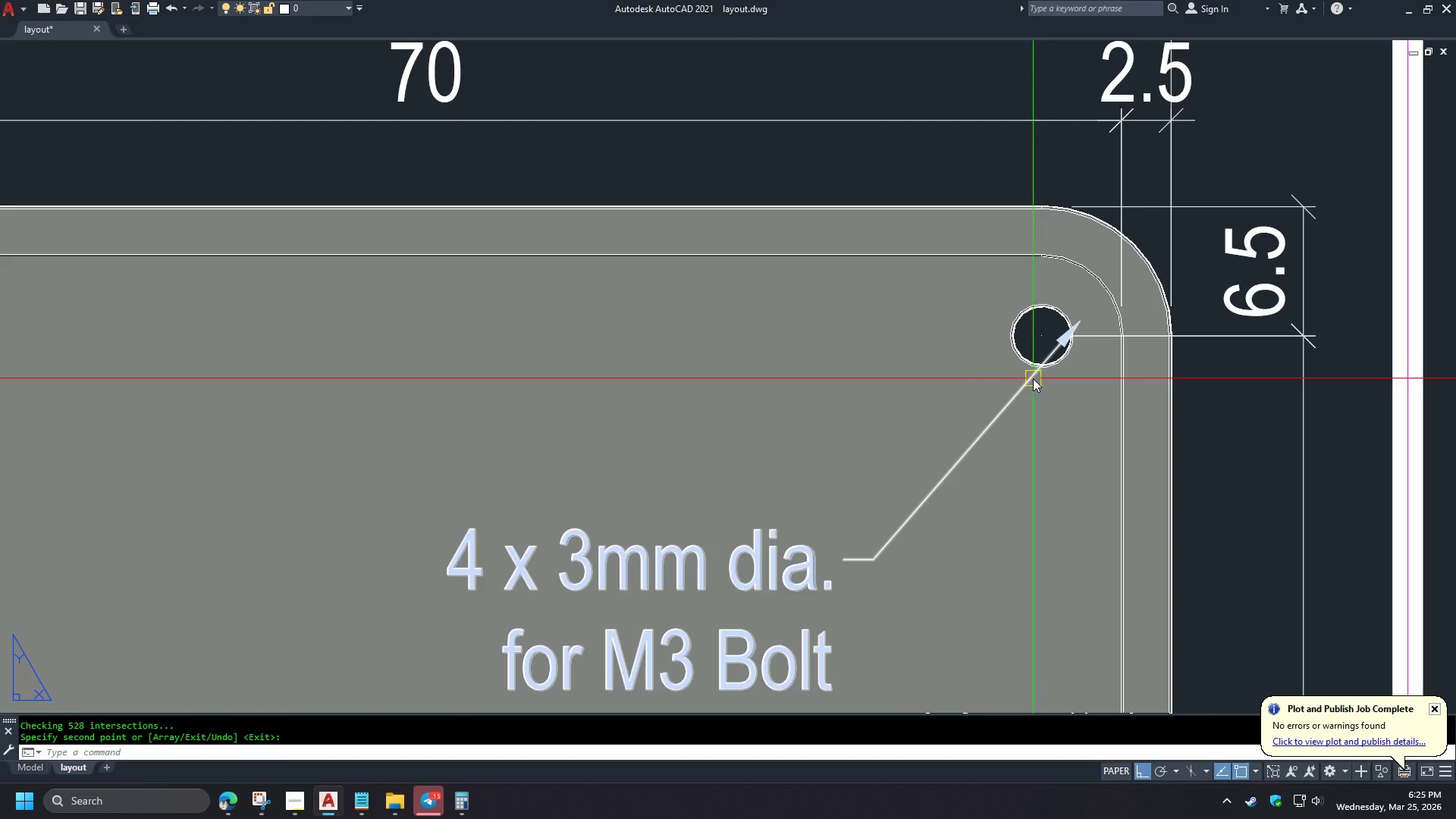 
scroll: coordinate [1075, 332], scroll_direction: up, amount: 2.0
 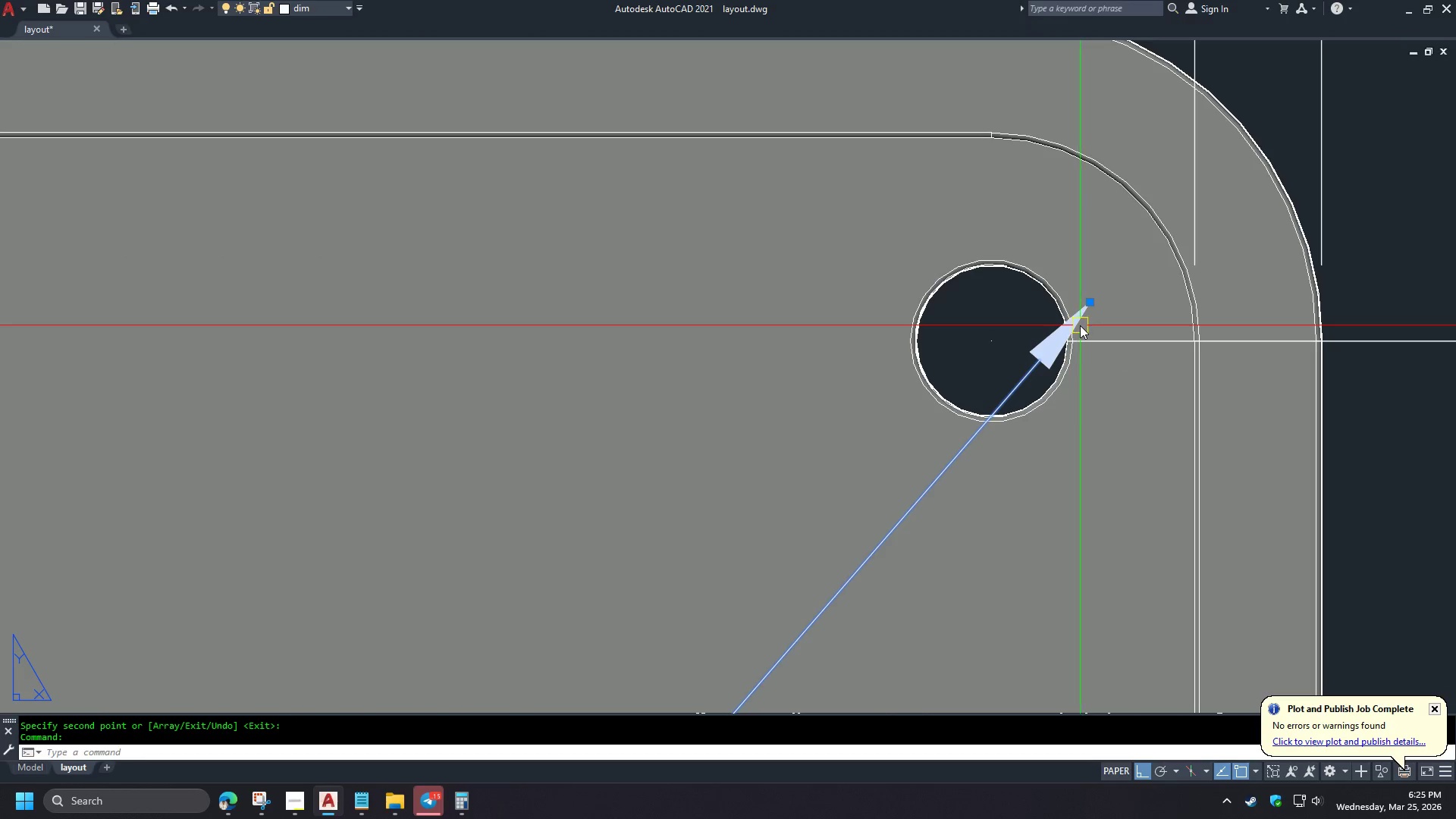 
left_click([935, 387])
 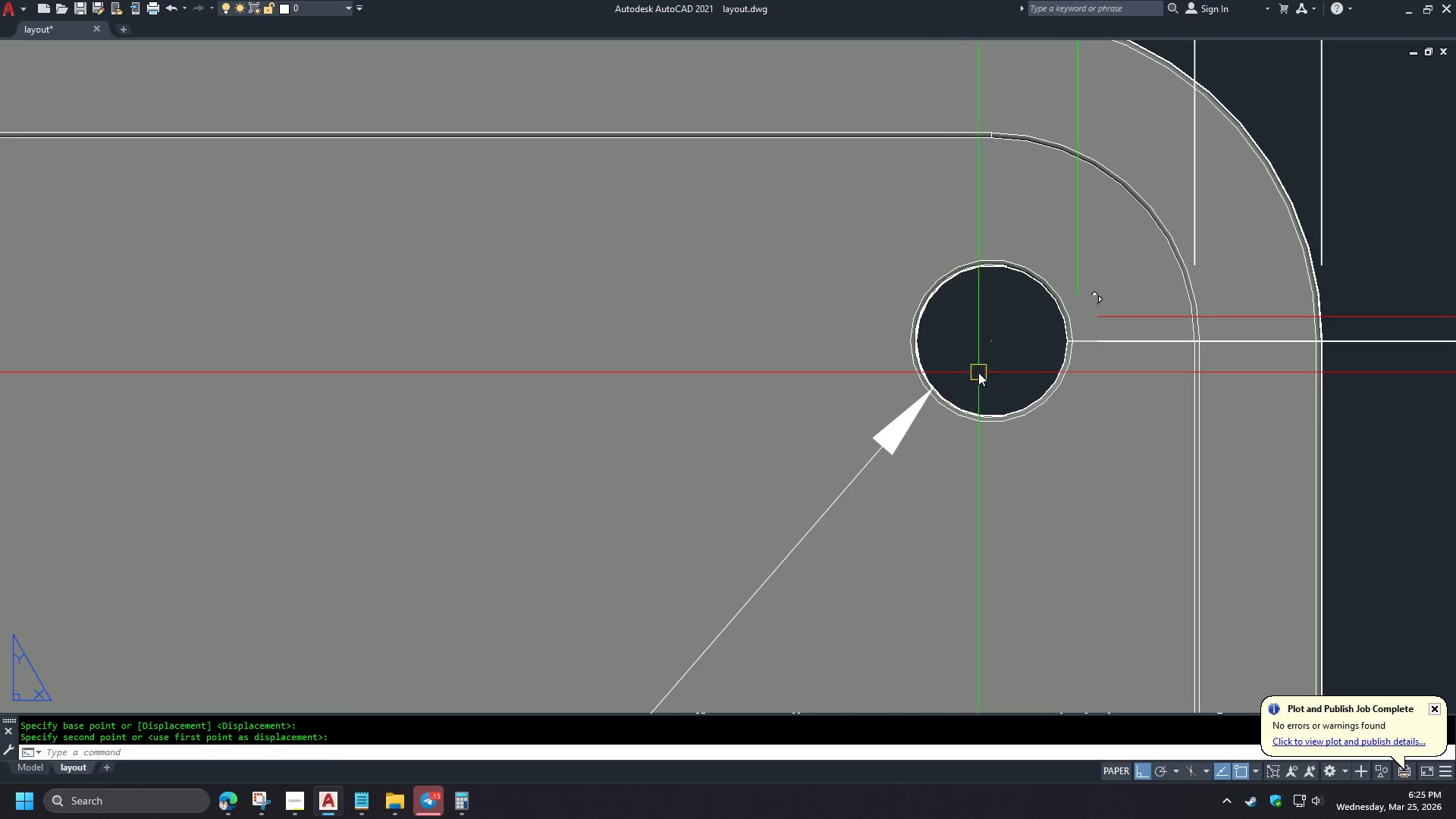 
left_click([923, 525])
 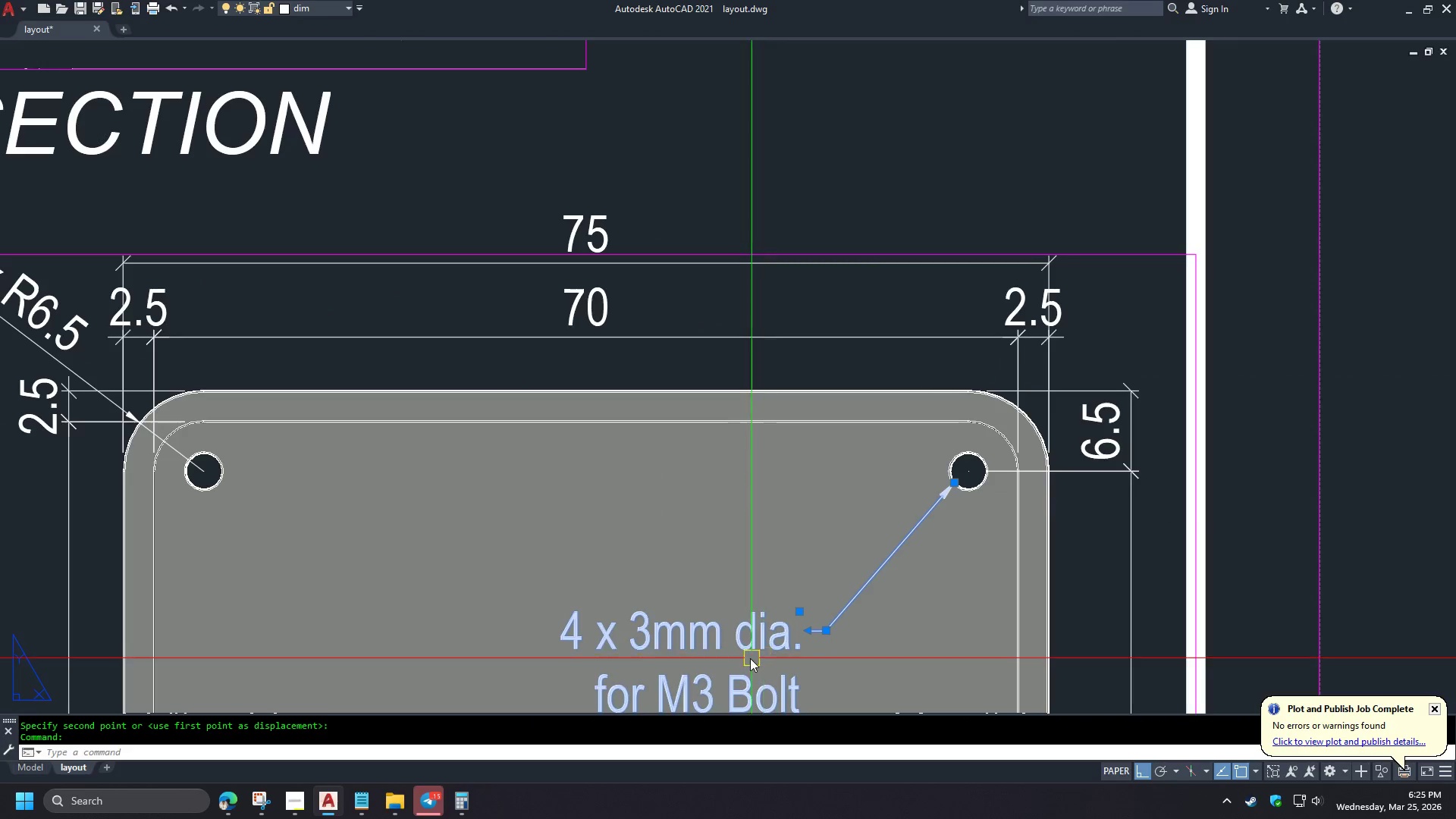 
scroll: coordinate [994, 348], scroll_direction: down, amount: 3.0
 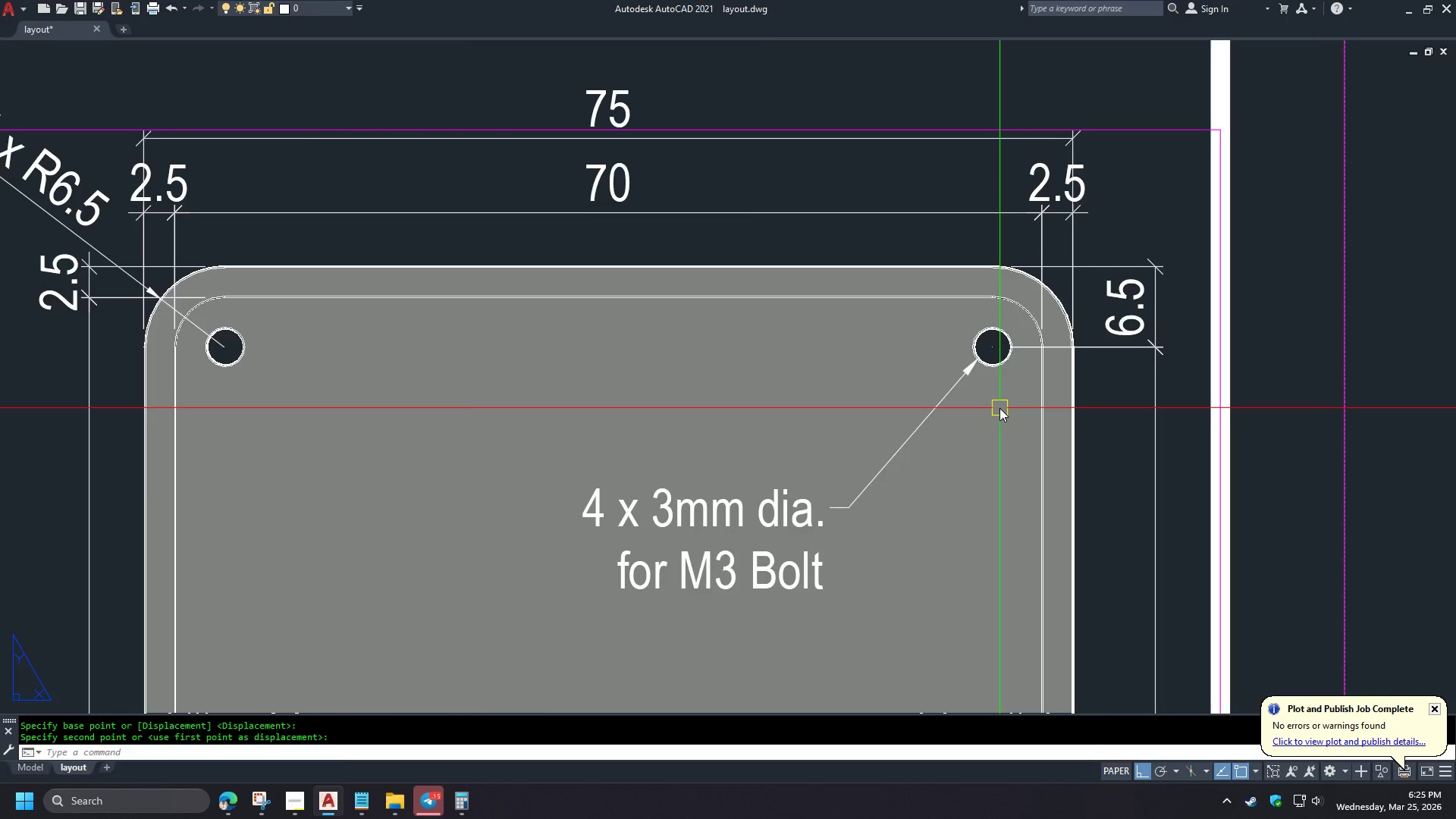 
key(M)
 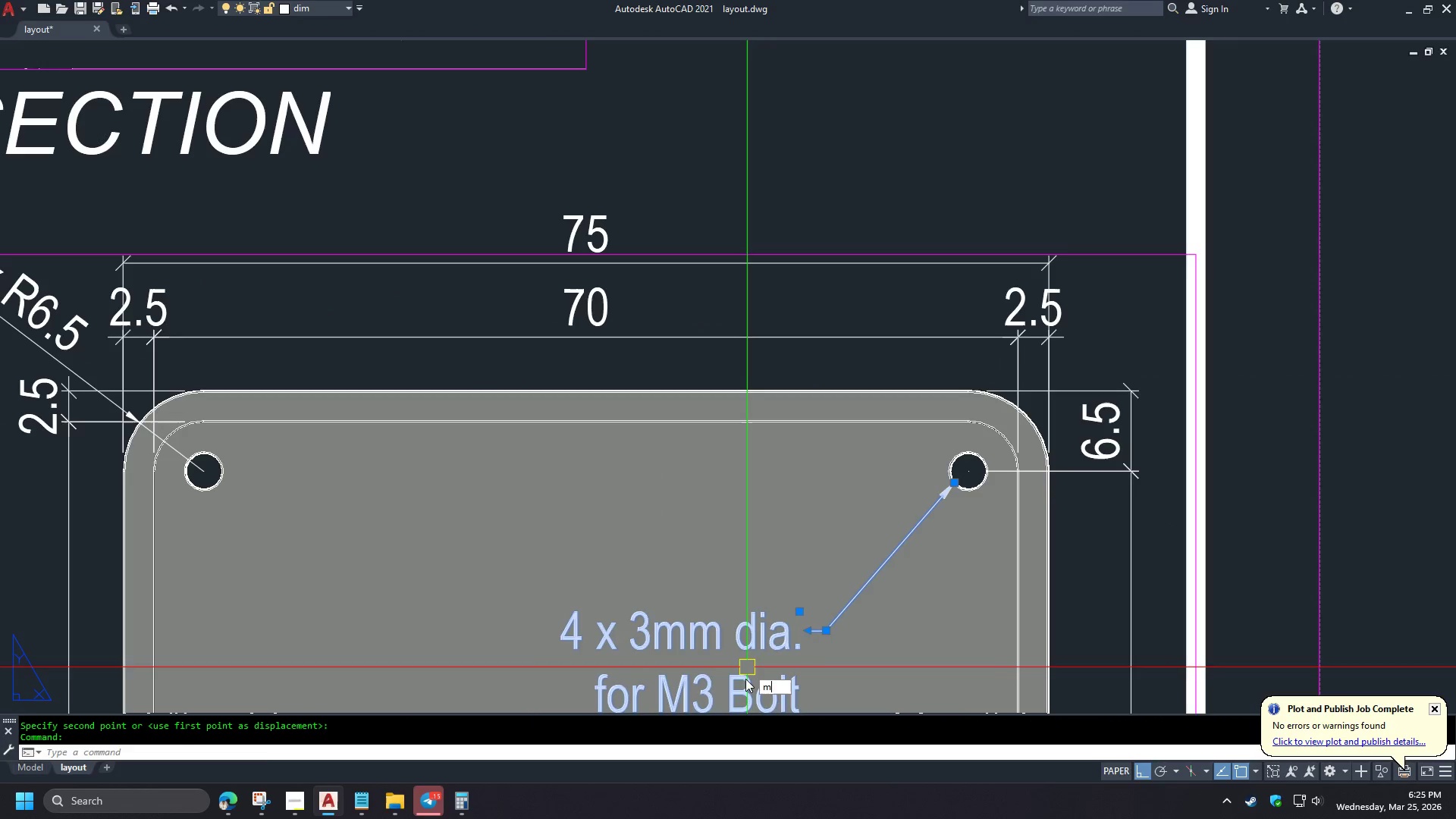 
scroll: coordinate [996, 422], scroll_direction: down, amount: 3.0
 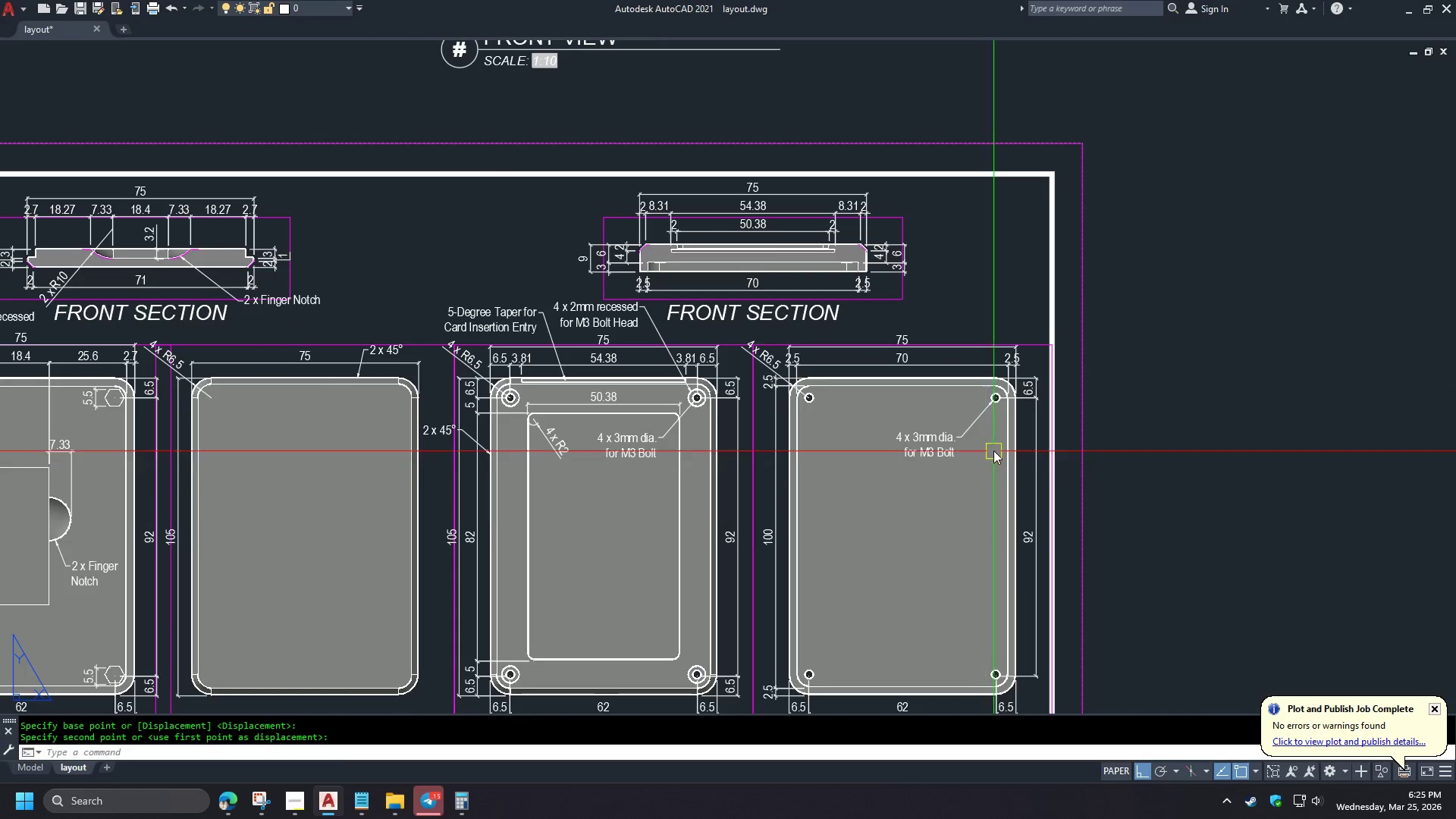 
key(Space)
 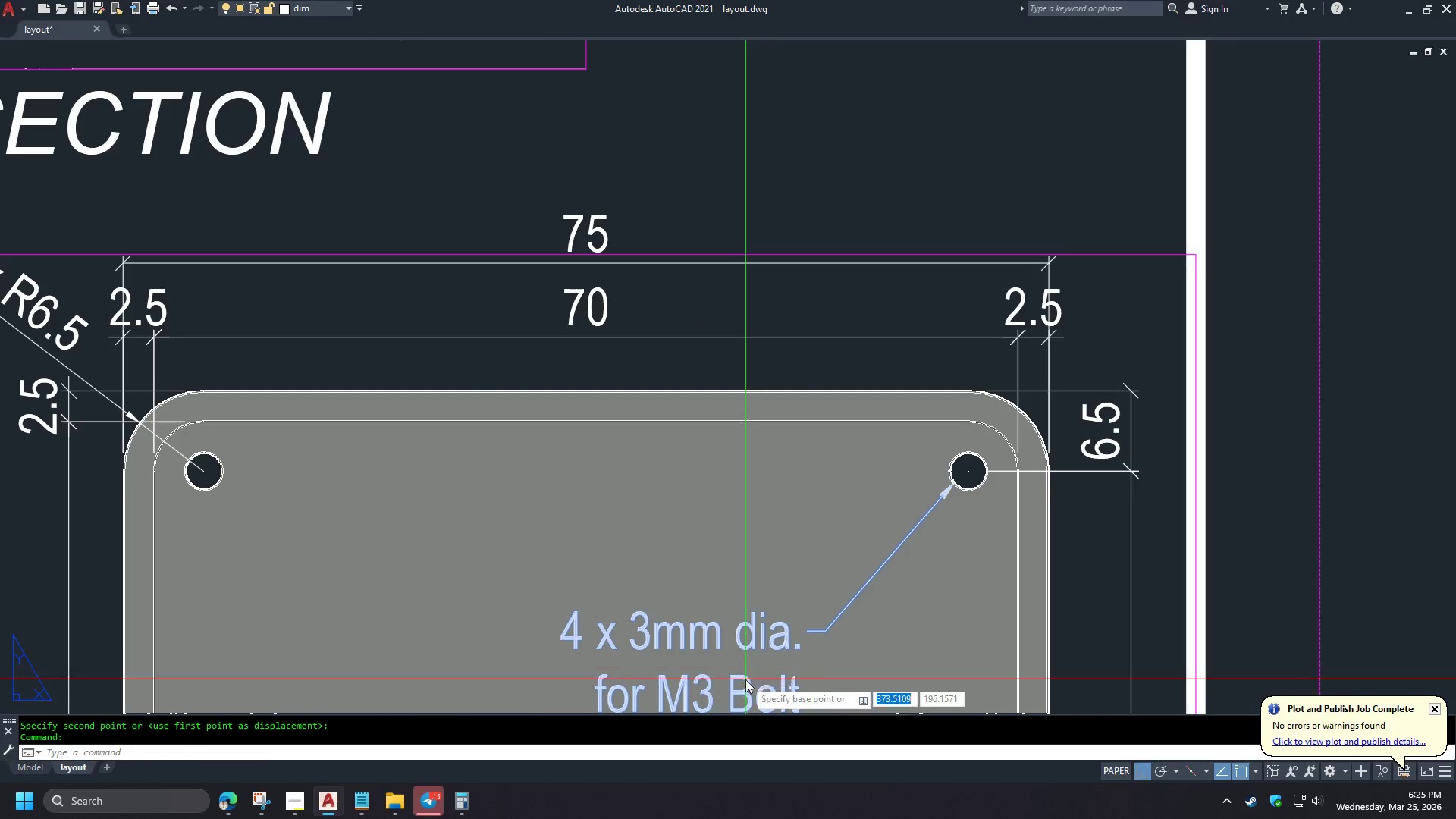 
left_click_drag(start_coordinate=[745, 679], to_coordinate=[745, 672])
 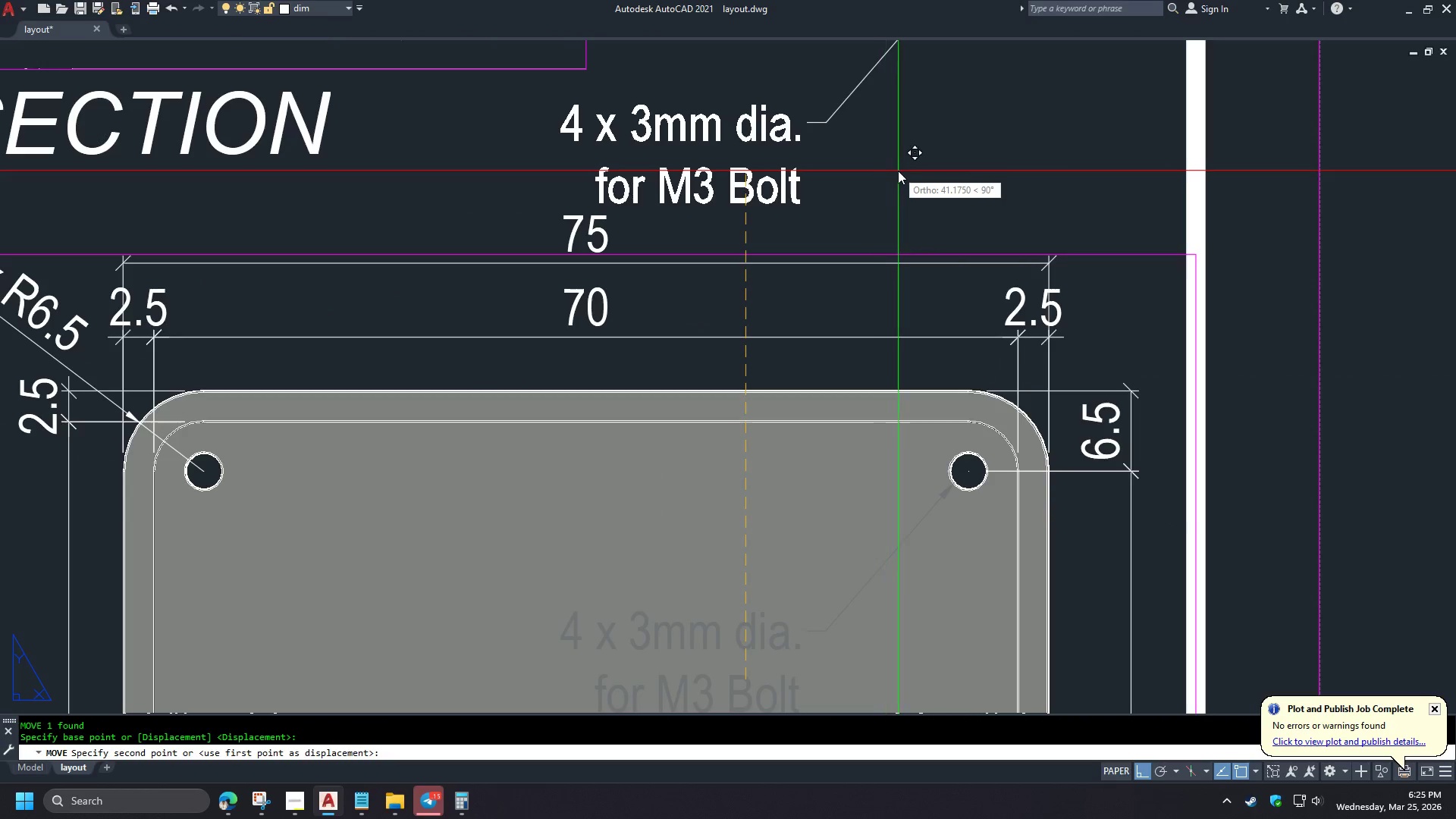 
hold_key(key=ShiftLeft, duration=1.5)
 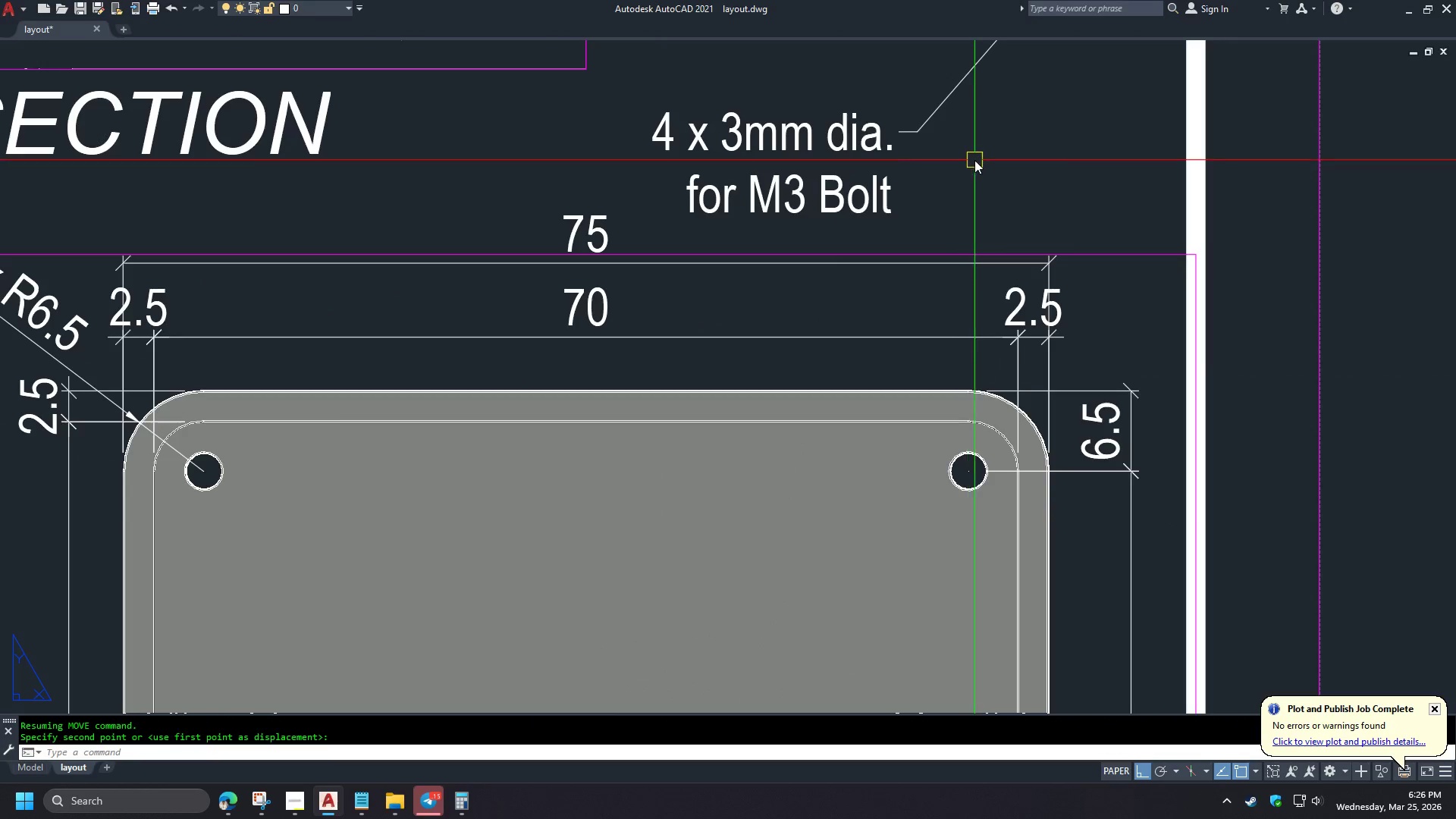 
scroll: coordinate [1006, 372], scroll_direction: up, amount: 3.0
 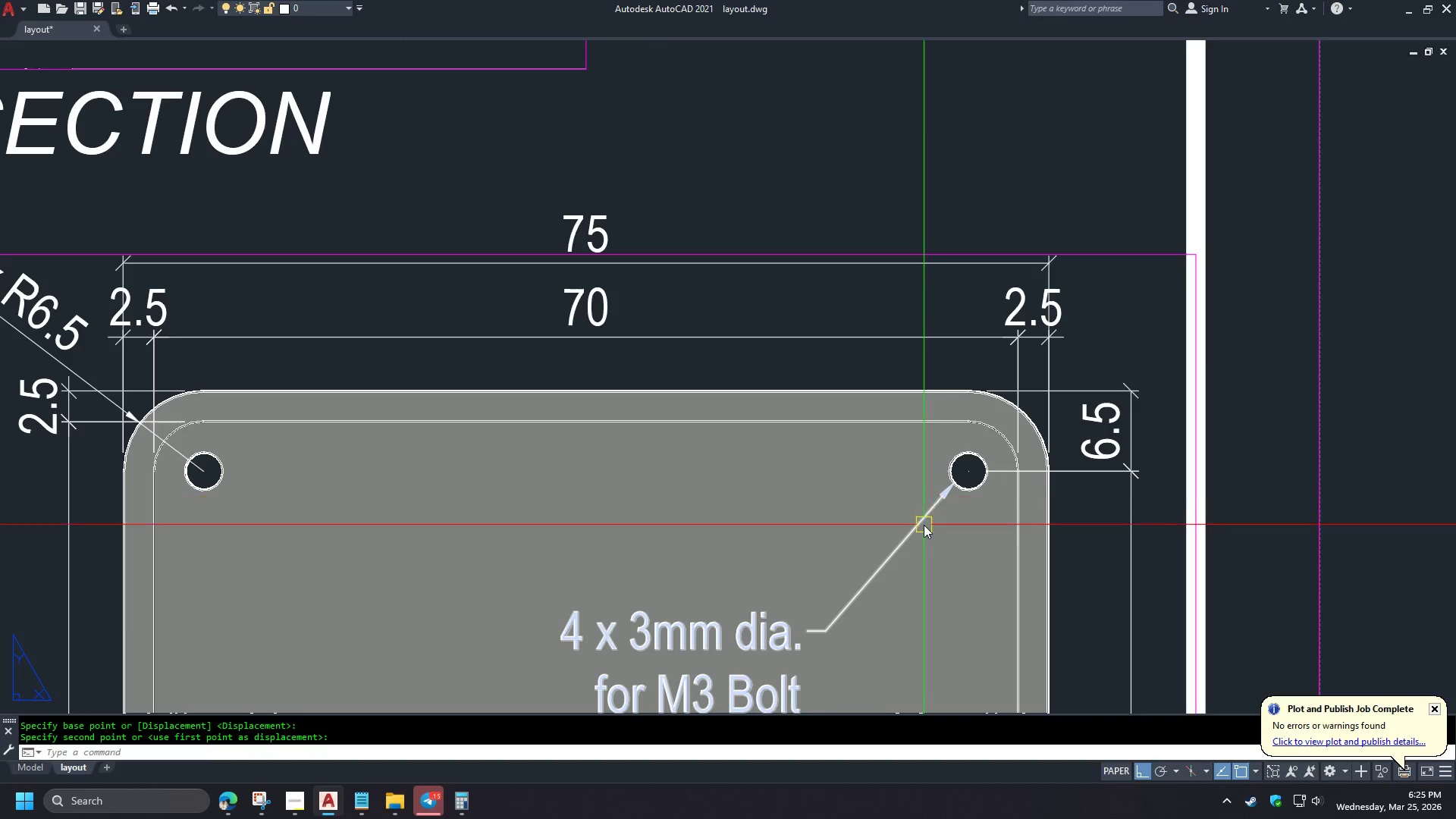 
left_click([837, 180])
 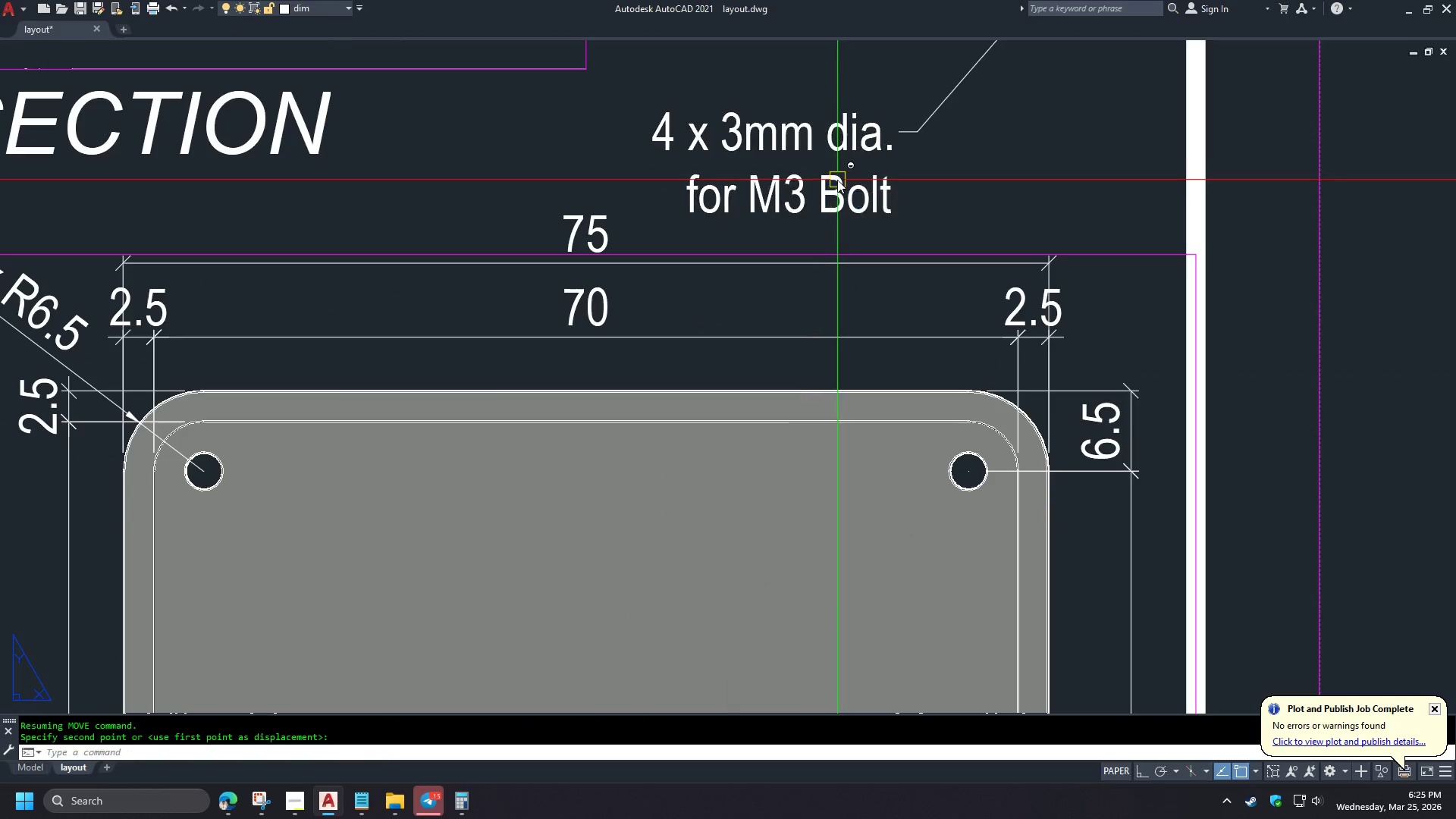 
key(Shift+ShiftLeft)
 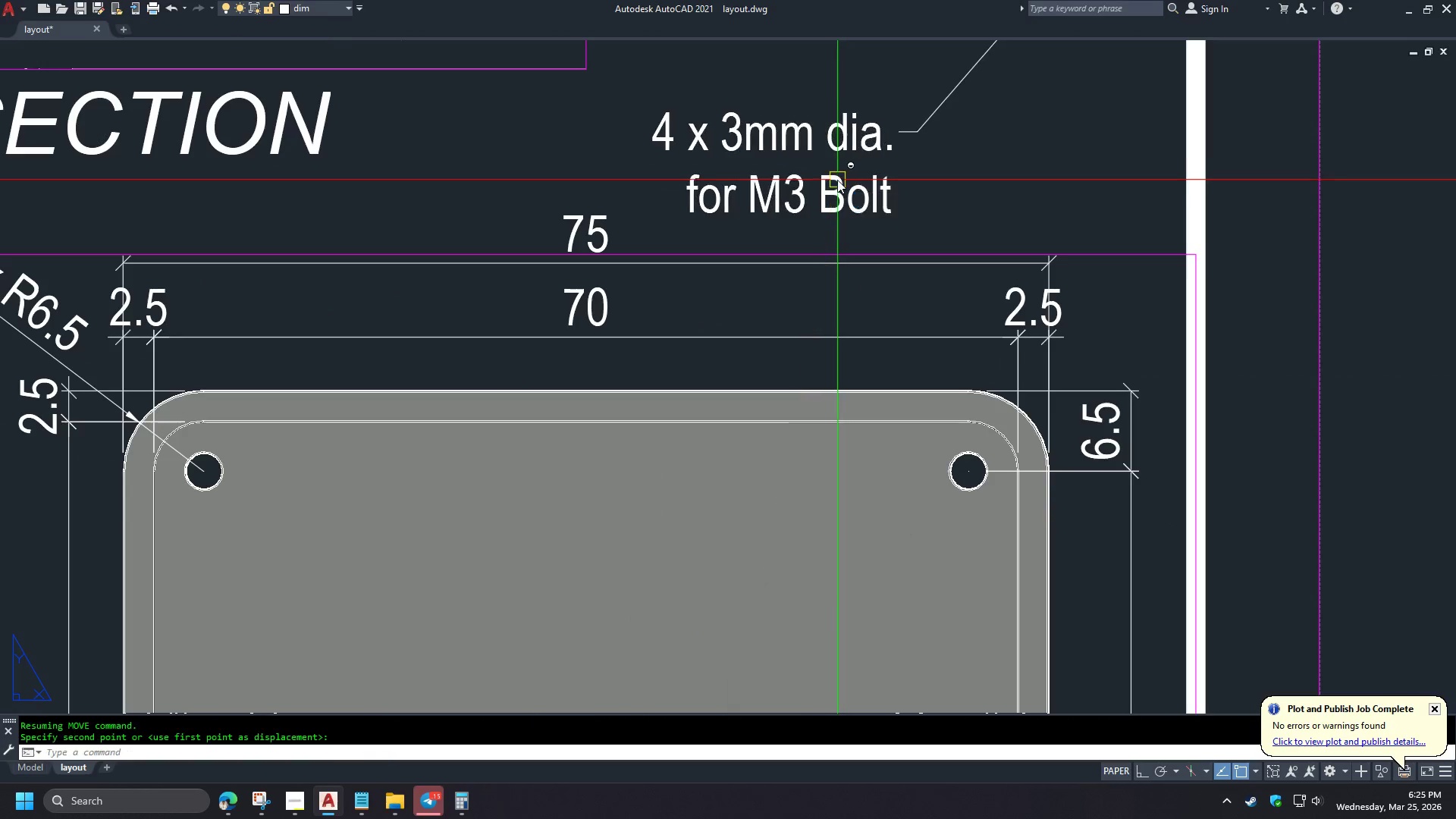 
key(Shift+ShiftLeft)
 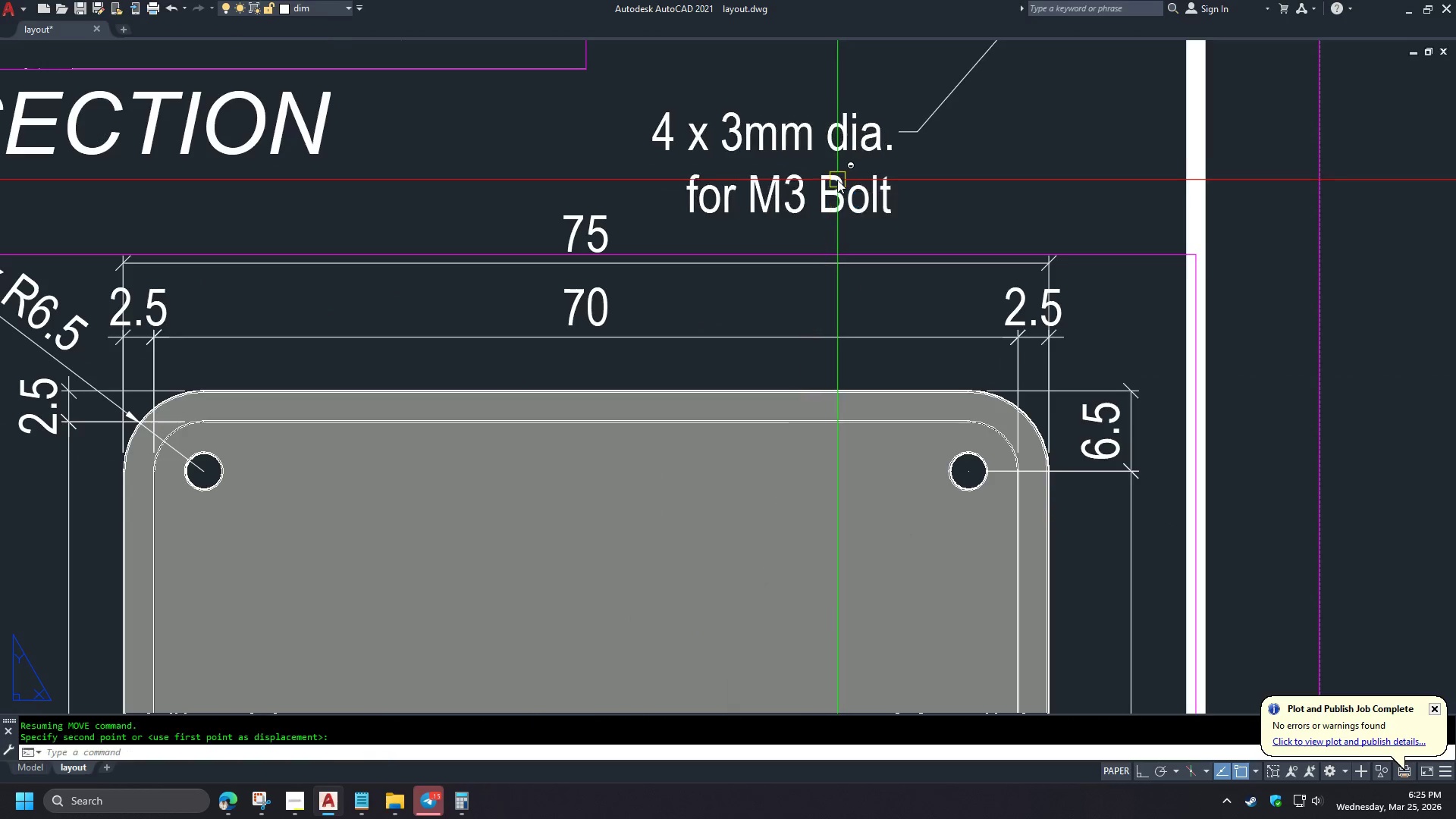 
key(Shift+ShiftLeft)
 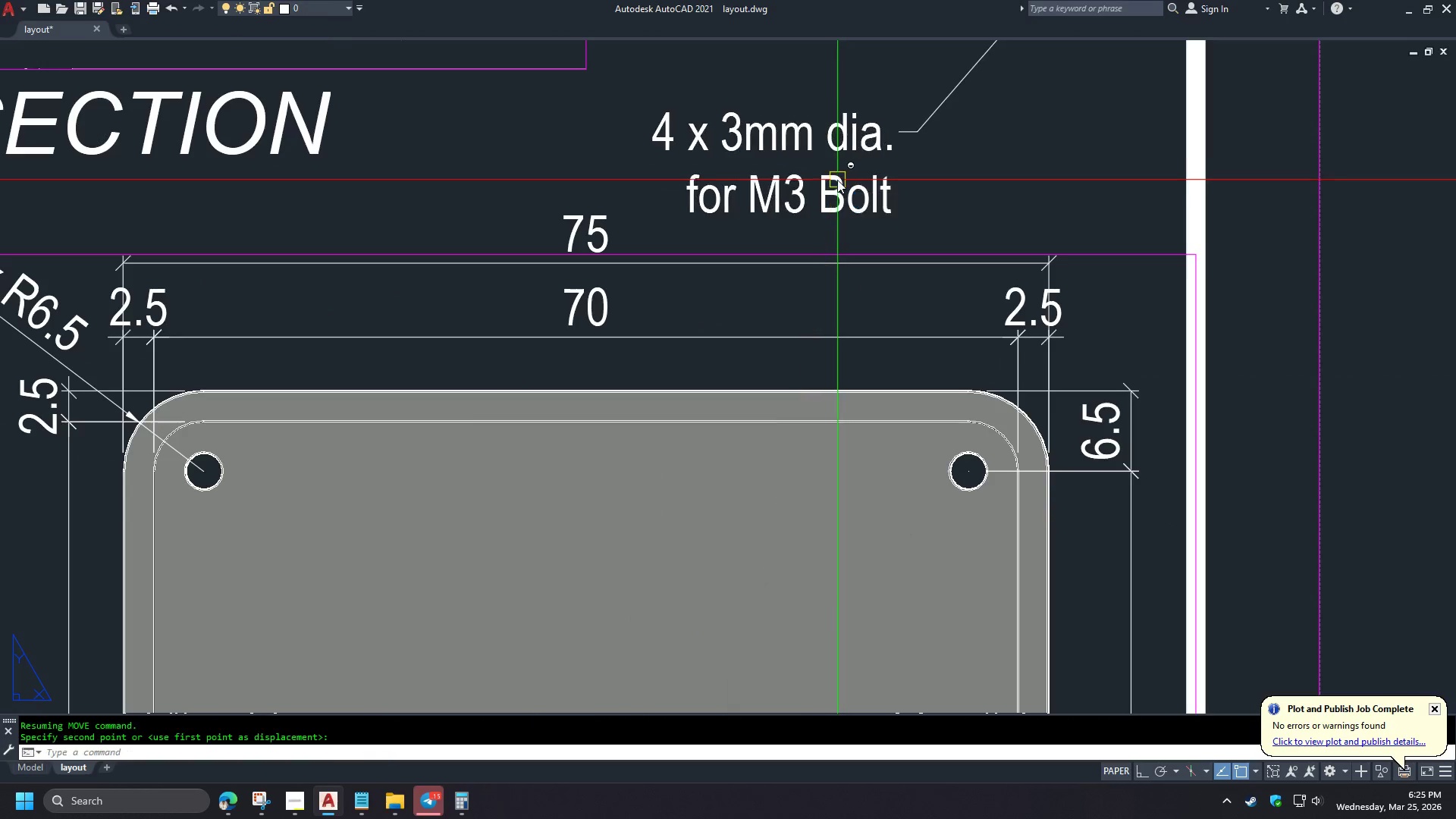 
key(Shift+ShiftLeft)
 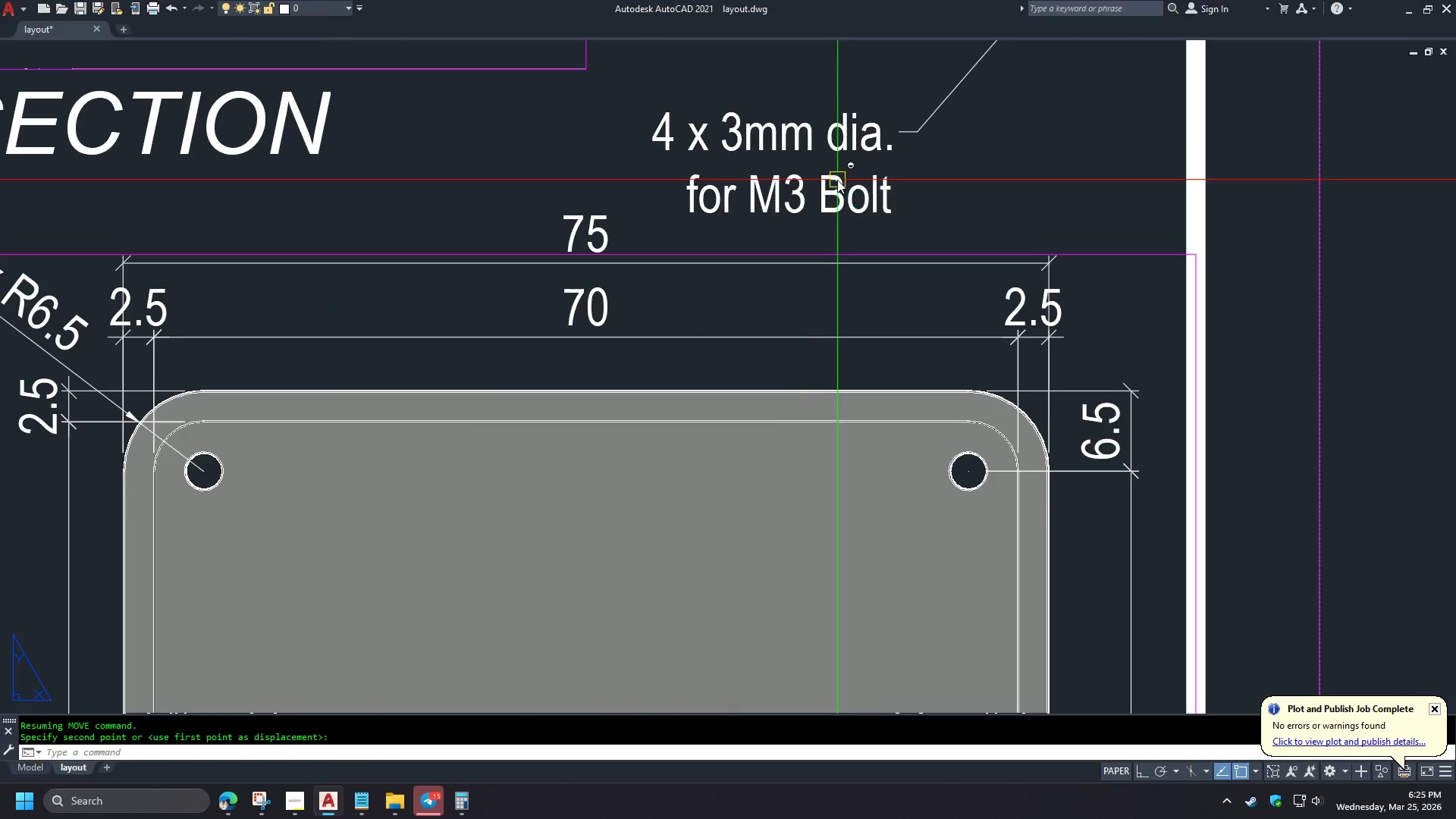 
key(Shift+ShiftLeft)
 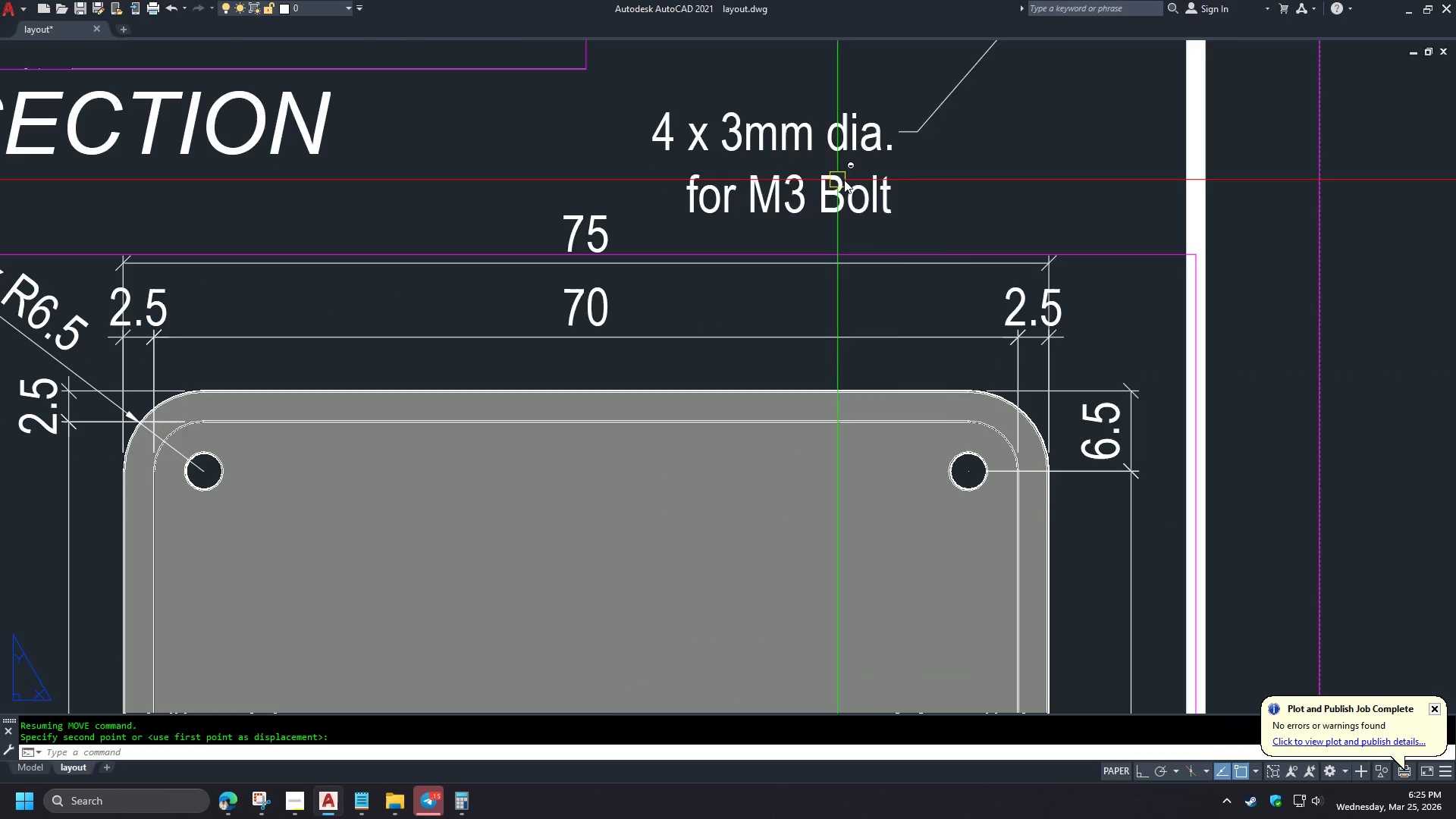 
key(Shift+ShiftLeft)
 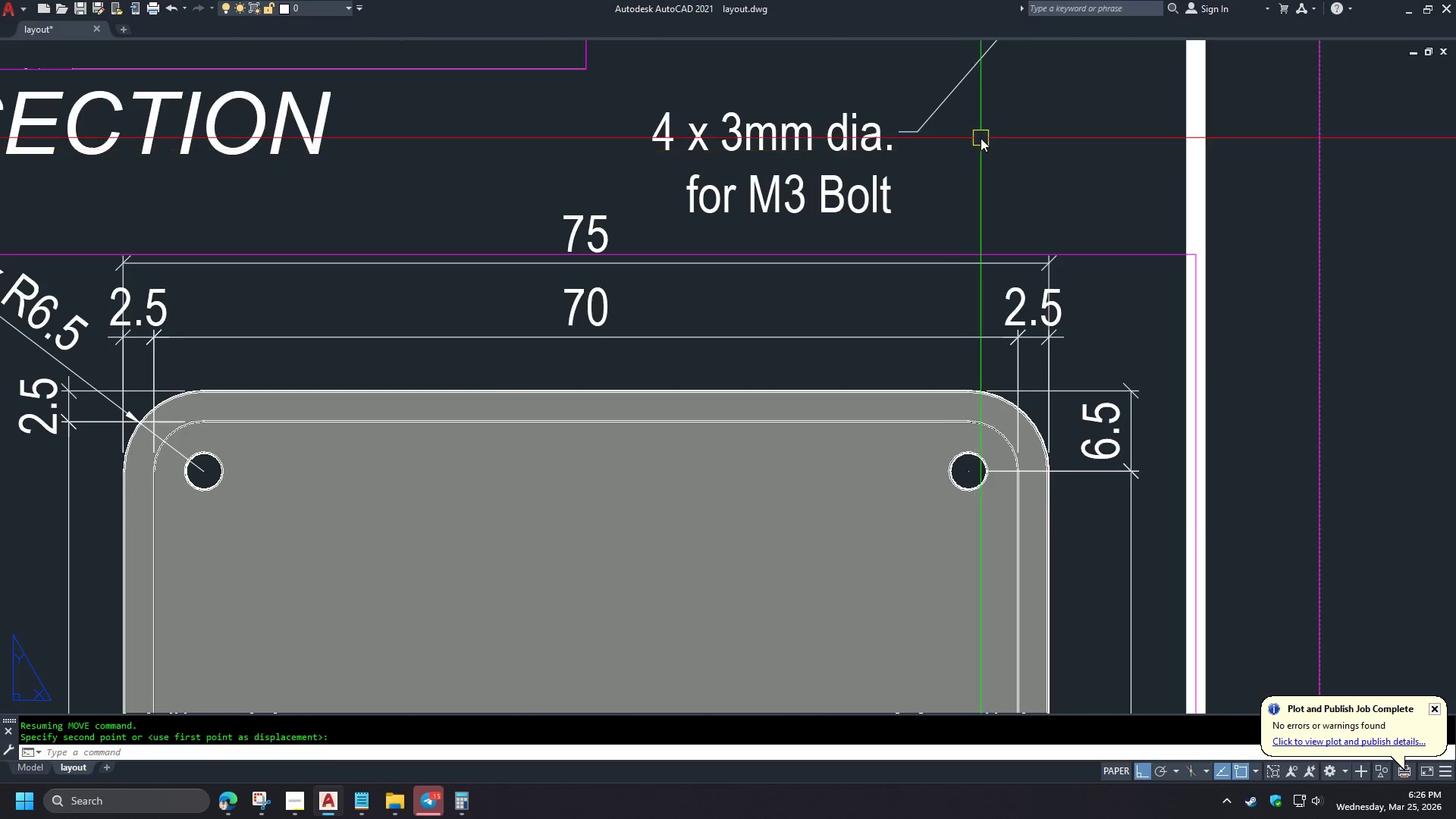 
left_click([999, 73])
 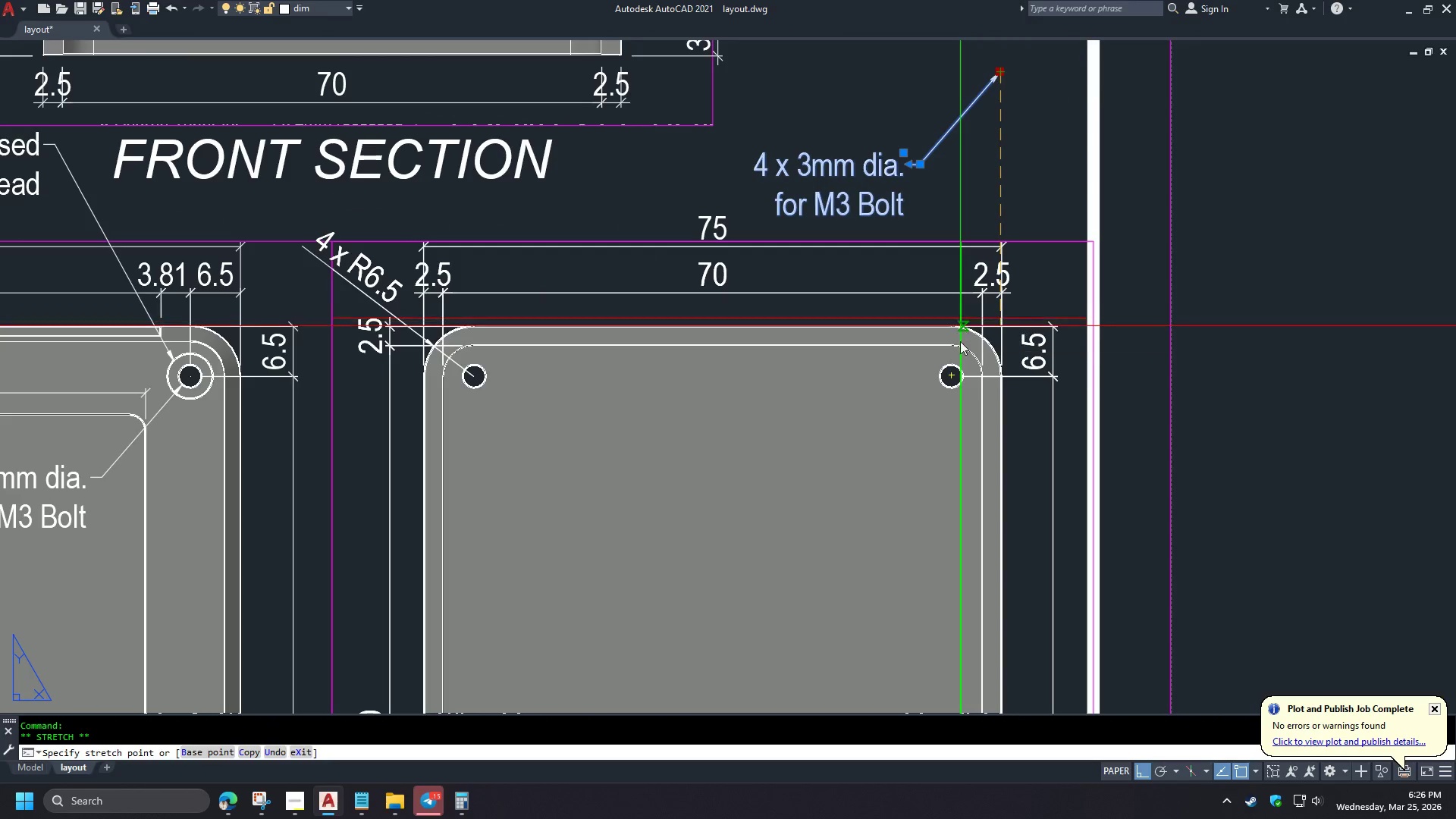 
scroll: coordinate [977, 131], scroll_direction: down, amount: 2.0
 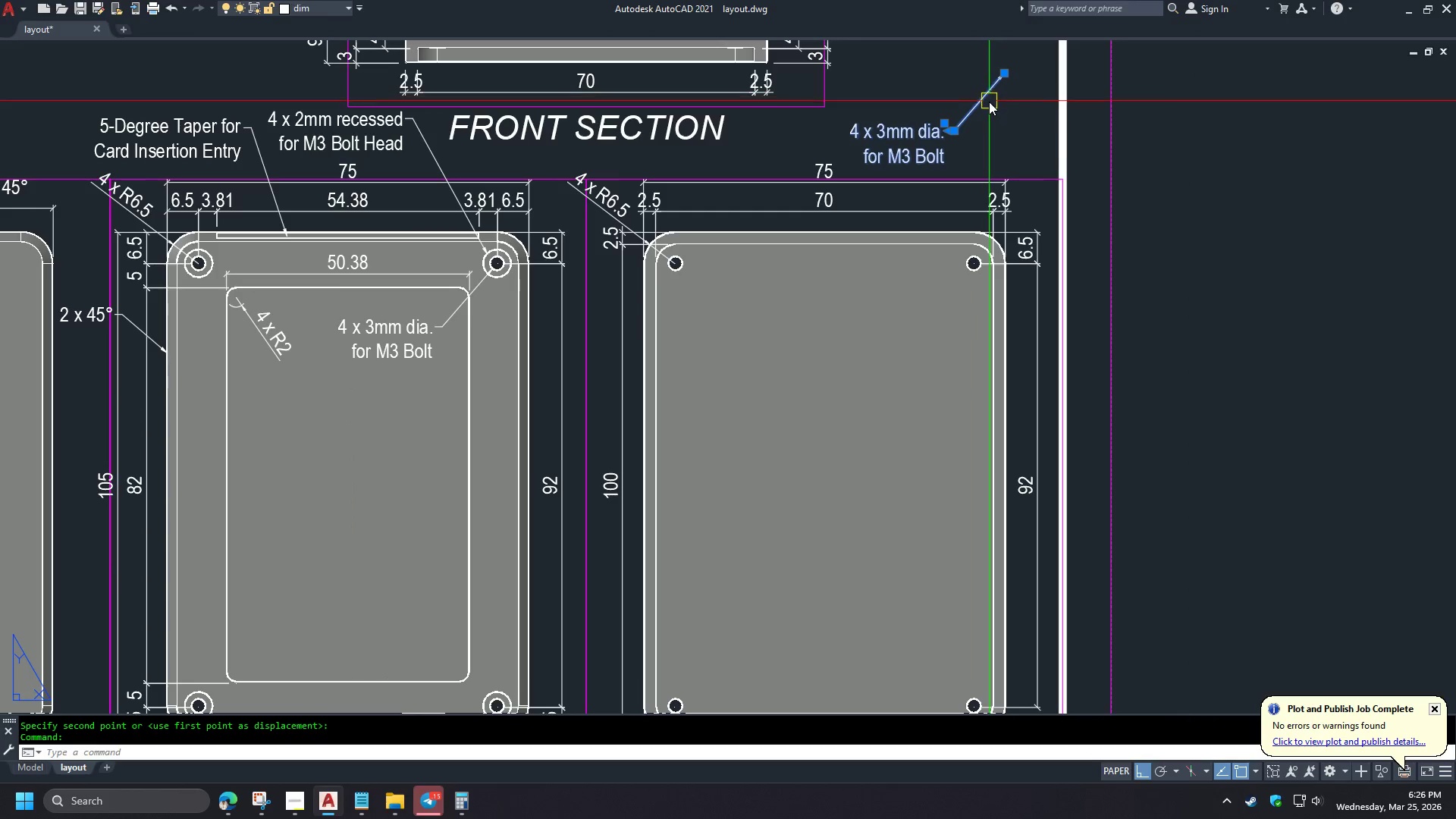 
scroll: coordinate [1011, 75], scroll_direction: up, amount: 1.0
 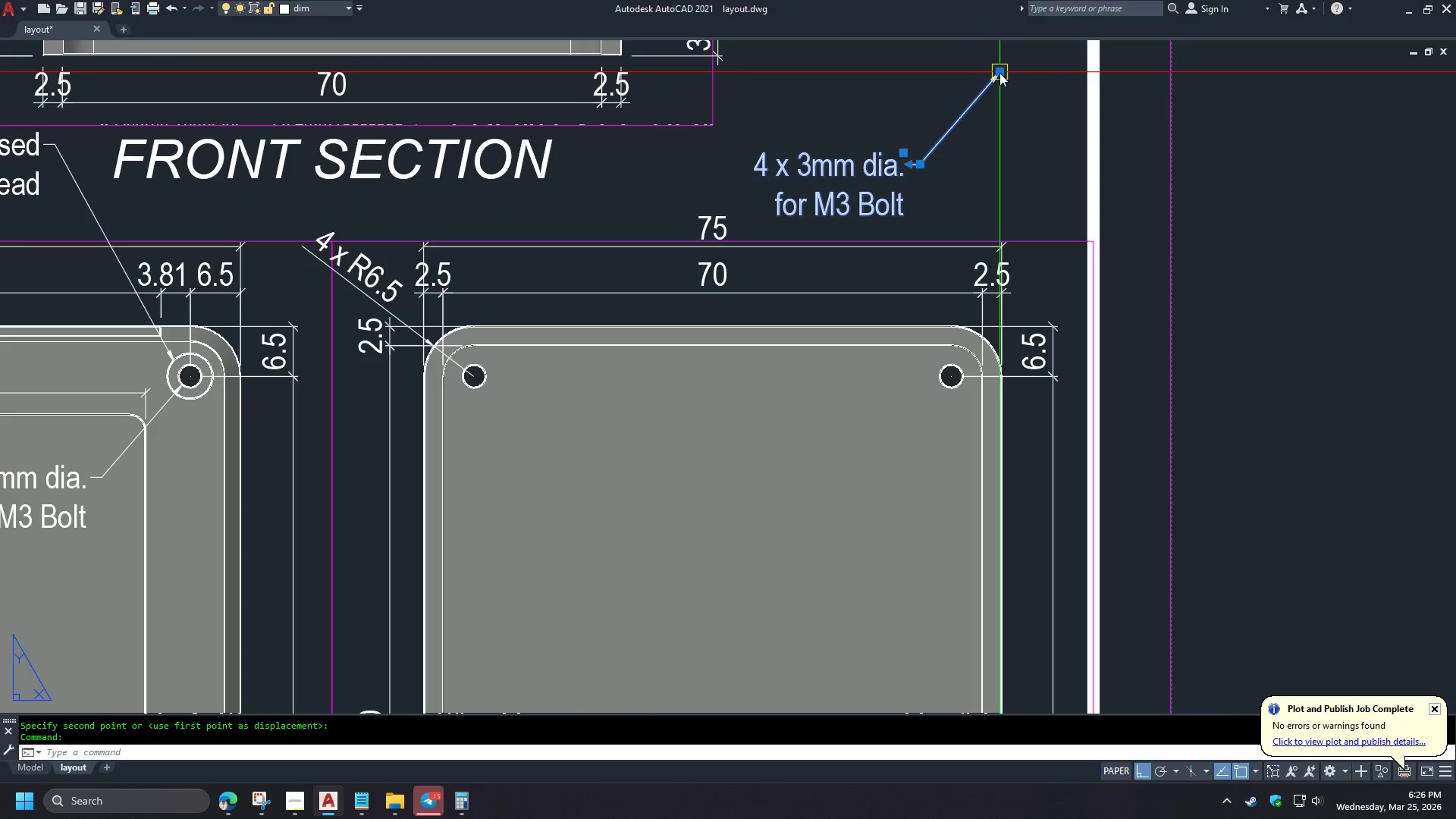 
left_click([913, 409])
 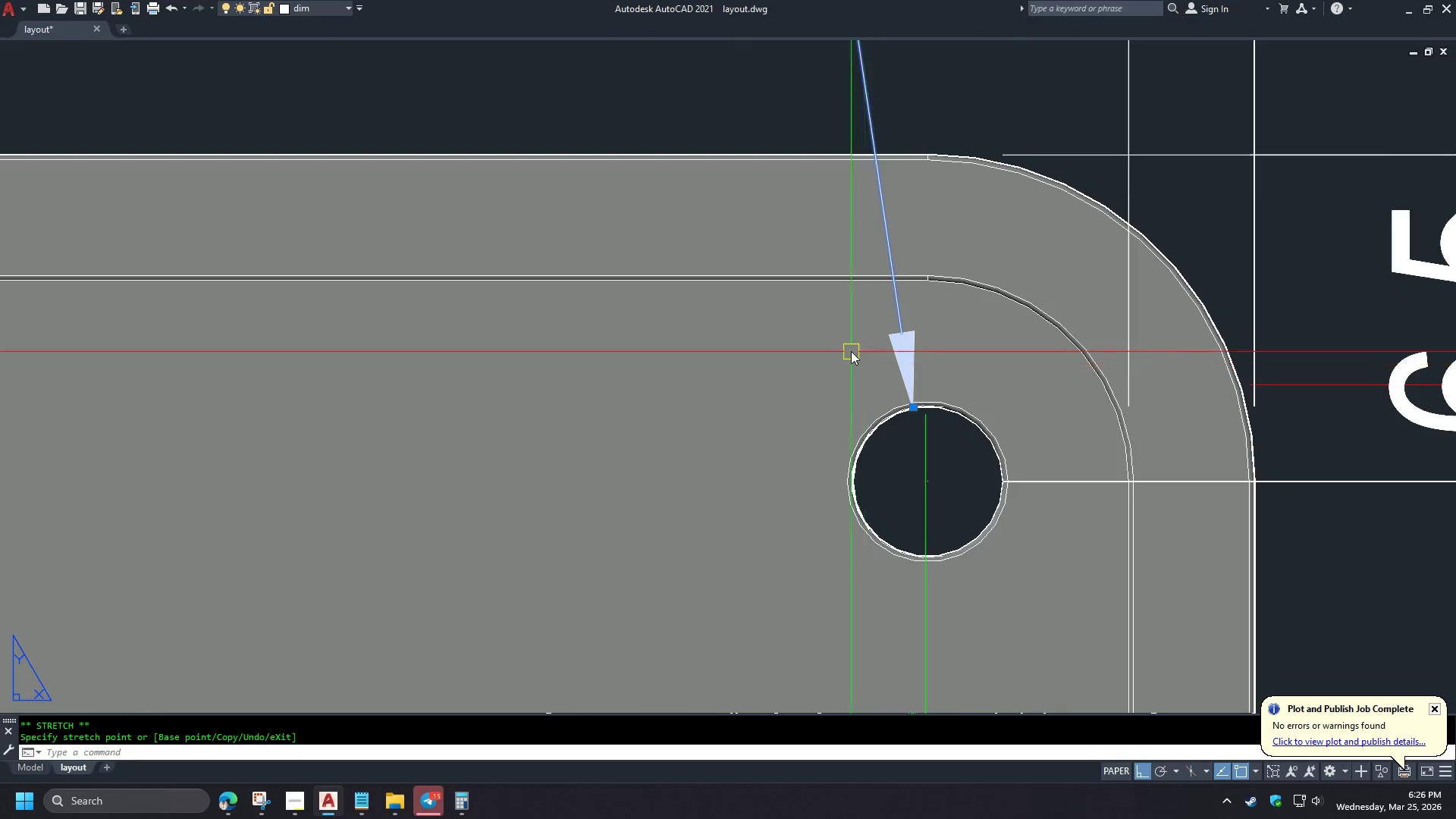 
key(Escape)
 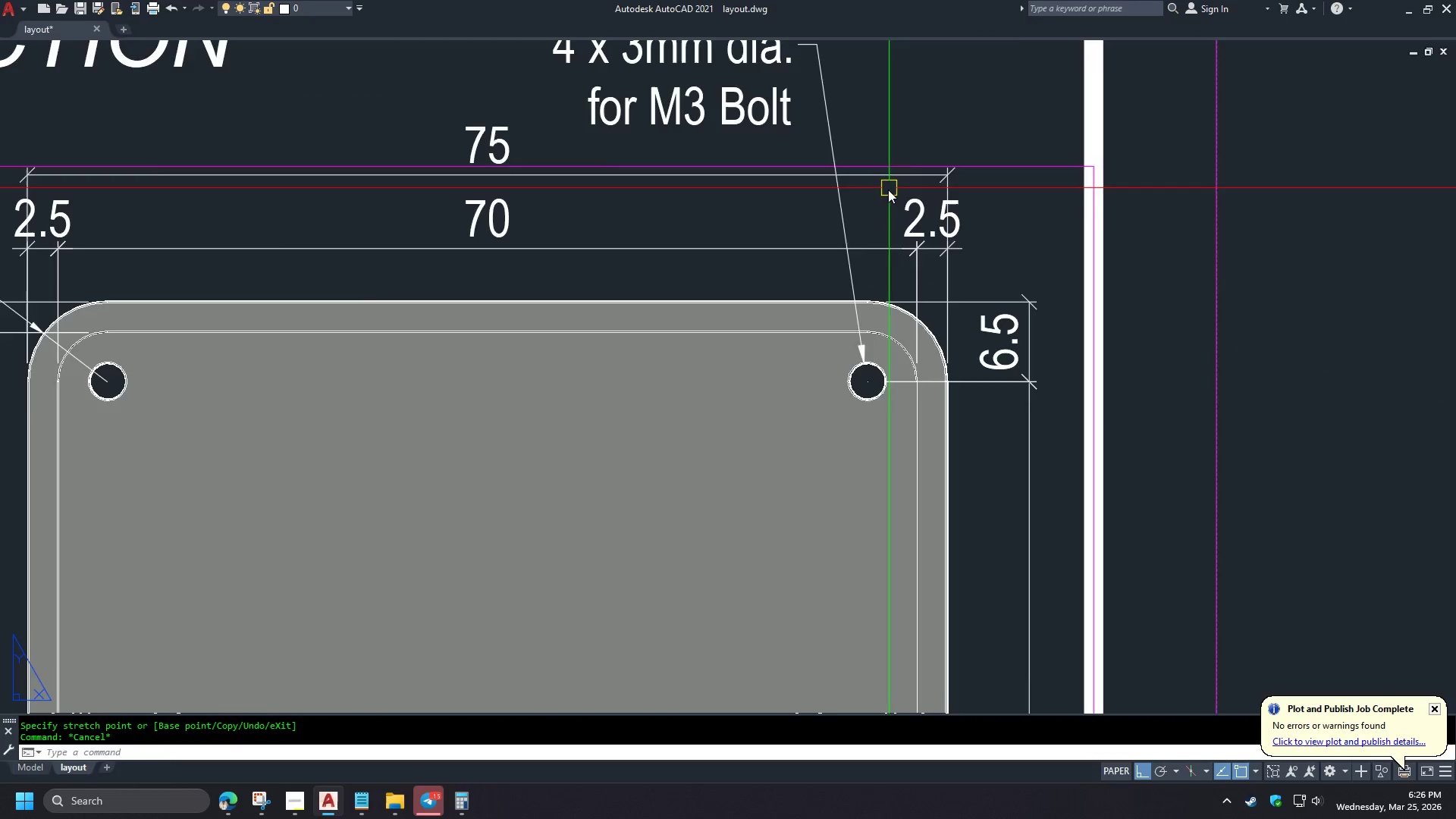 
scroll: coordinate [952, 358], scroll_direction: up, amount: 4.0
 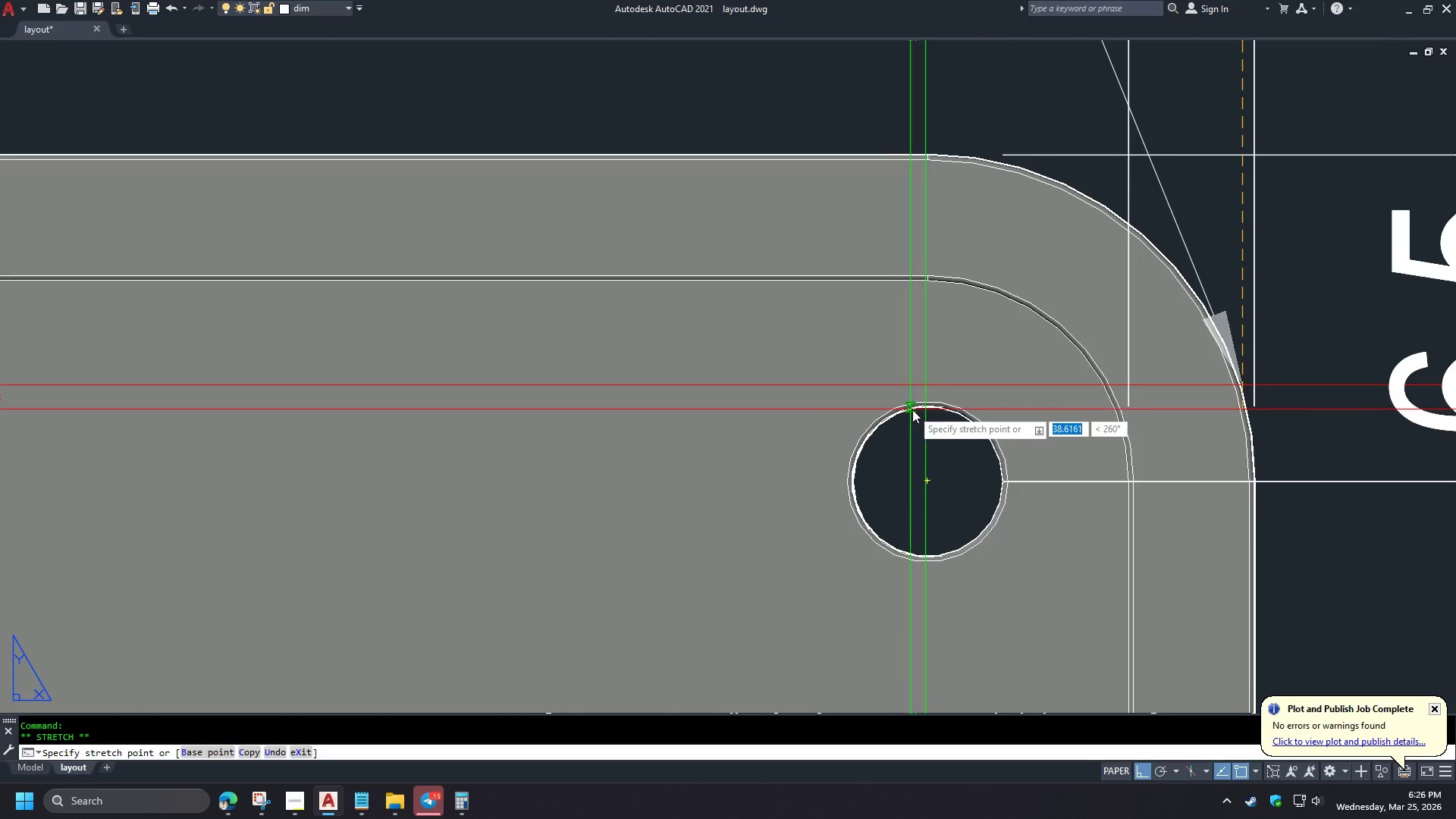 
scroll: coordinate [935, 193], scroll_direction: down, amount: 5.0
 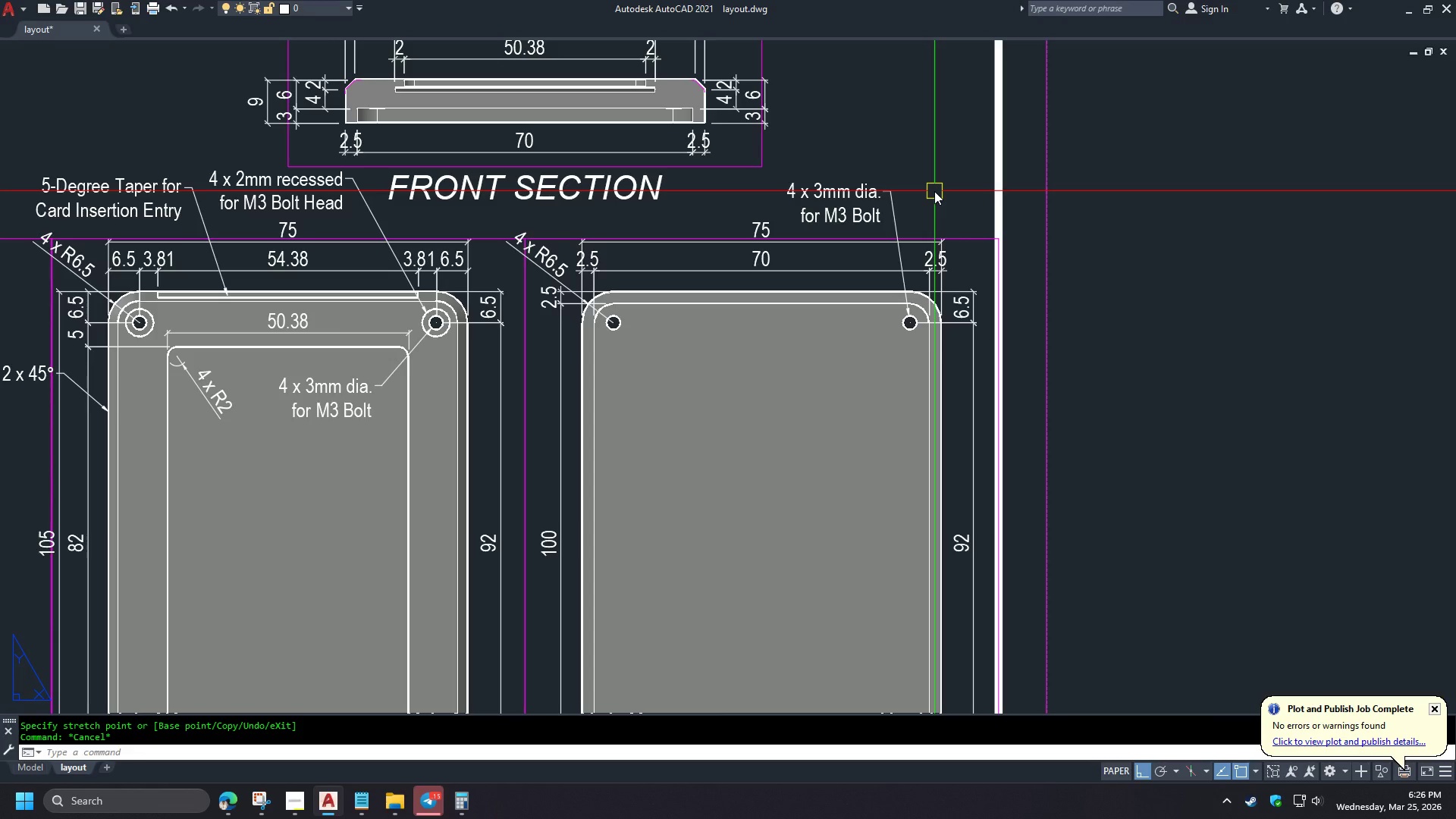 
wait(7.98)
 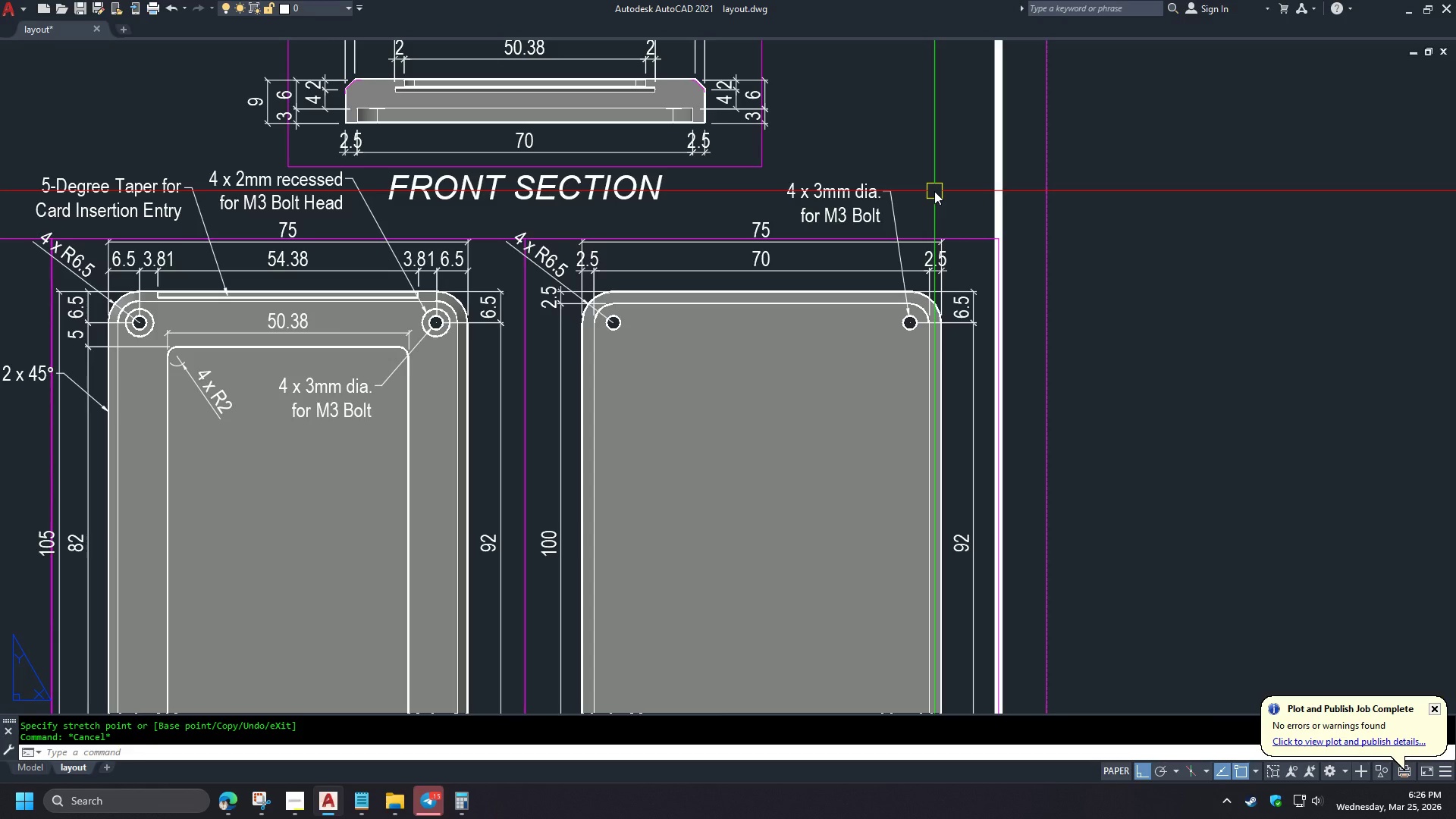 
scroll: coordinate [934, 193], scroll_direction: down, amount: 1.0
 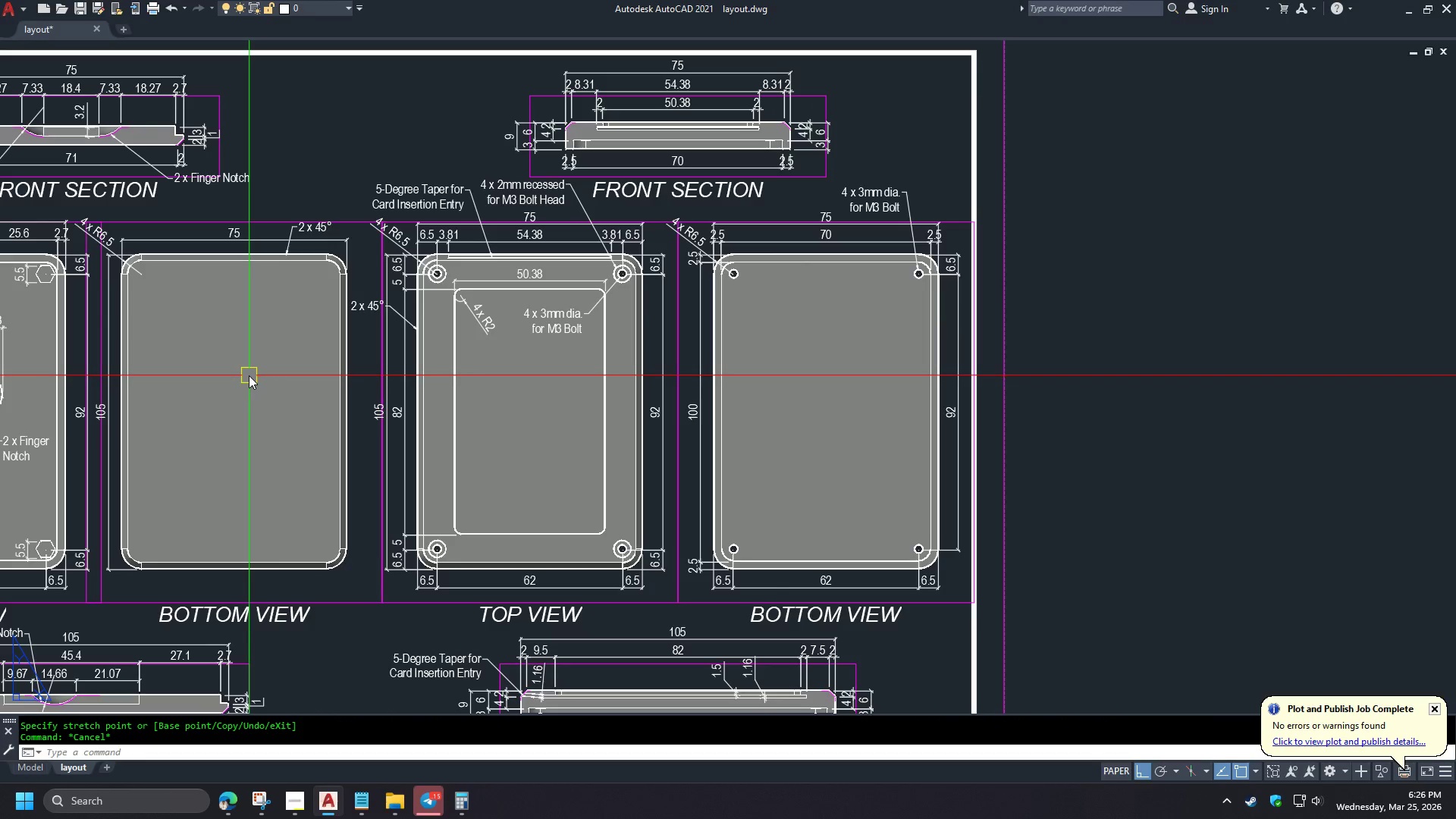 
wait(15.7)
 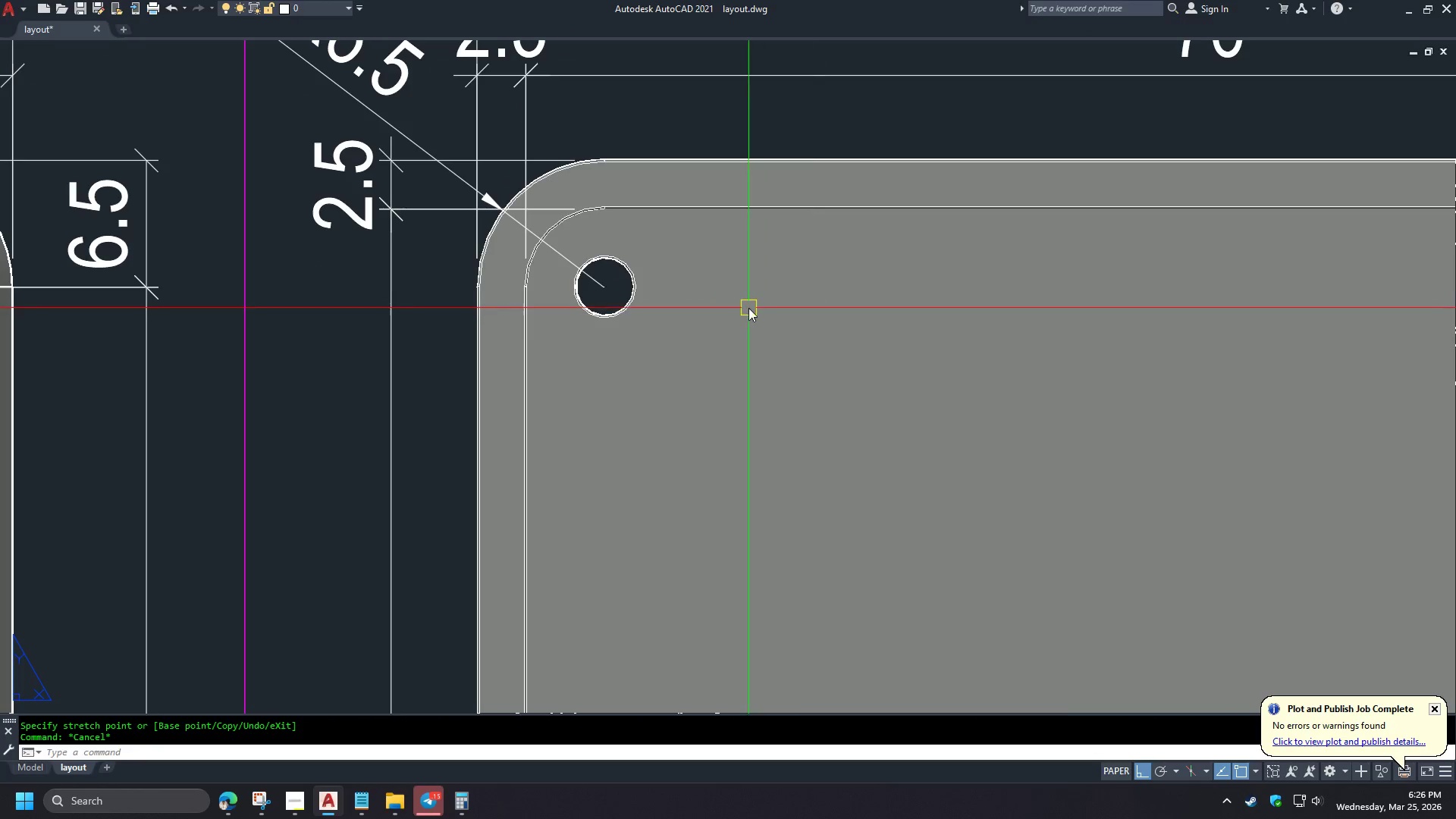 
double_click([748, 308])
 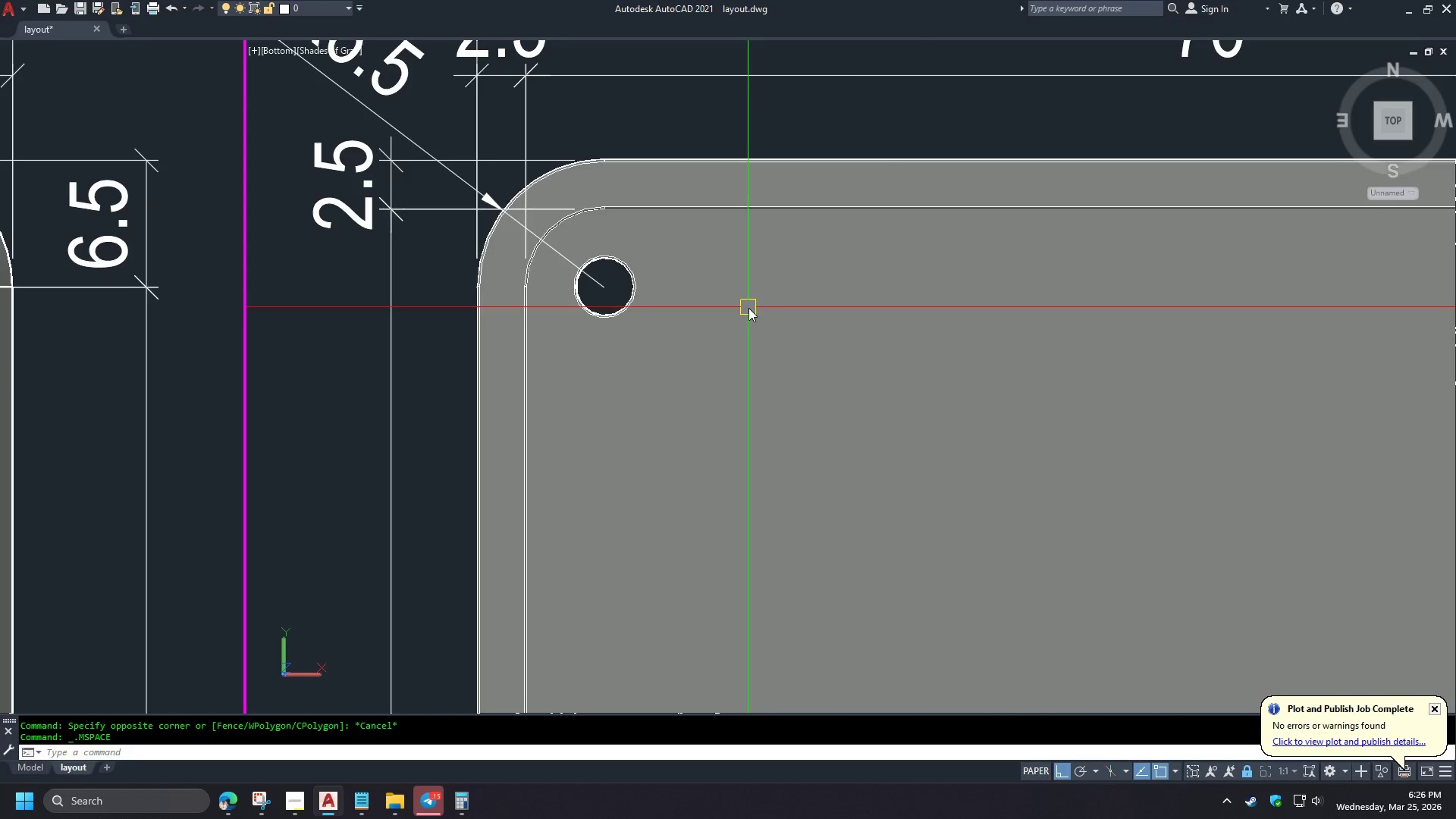 
type(vs )
 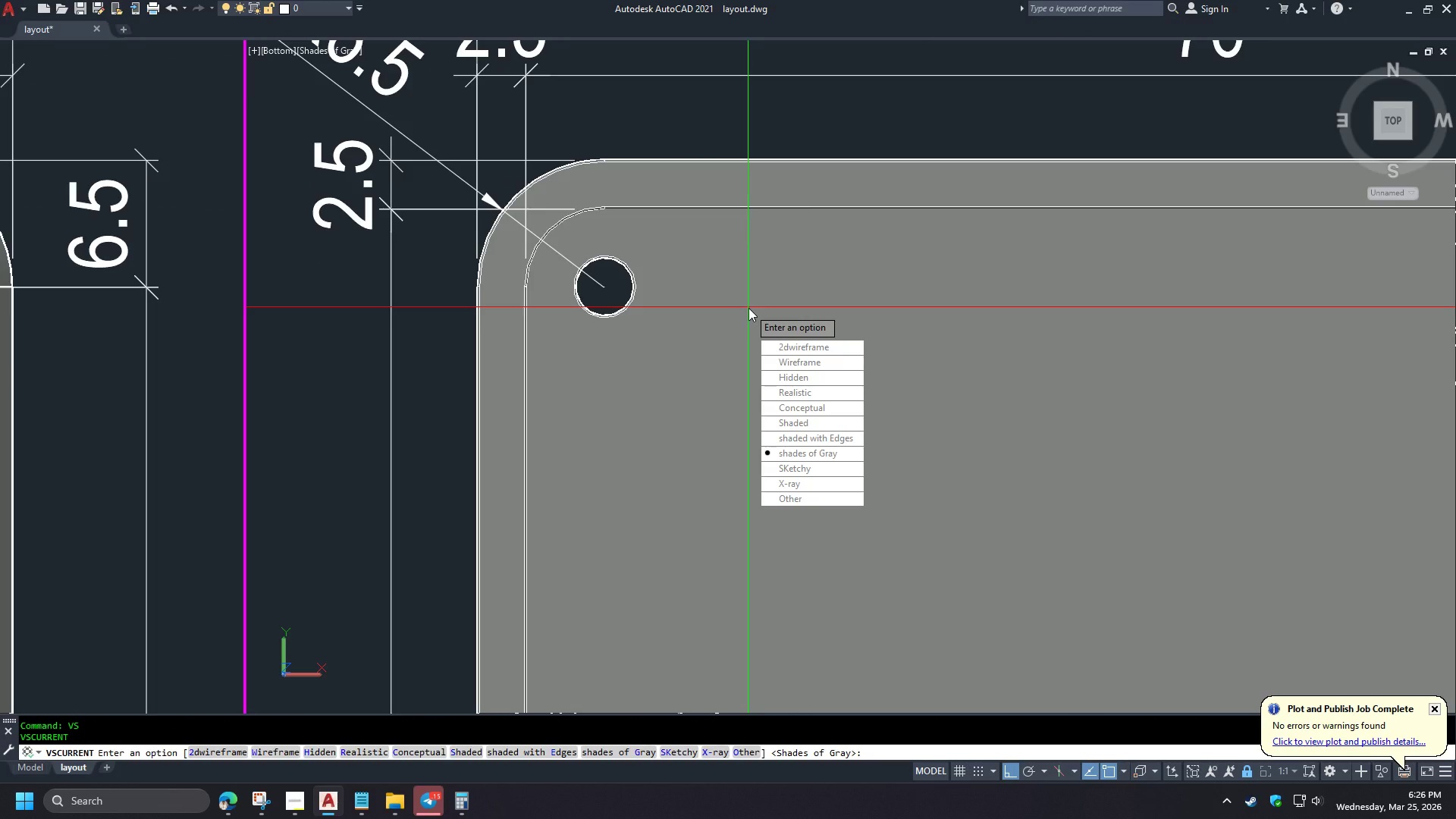 
scroll: coordinate [846, 301], scroll_direction: up, amount: 4.0
 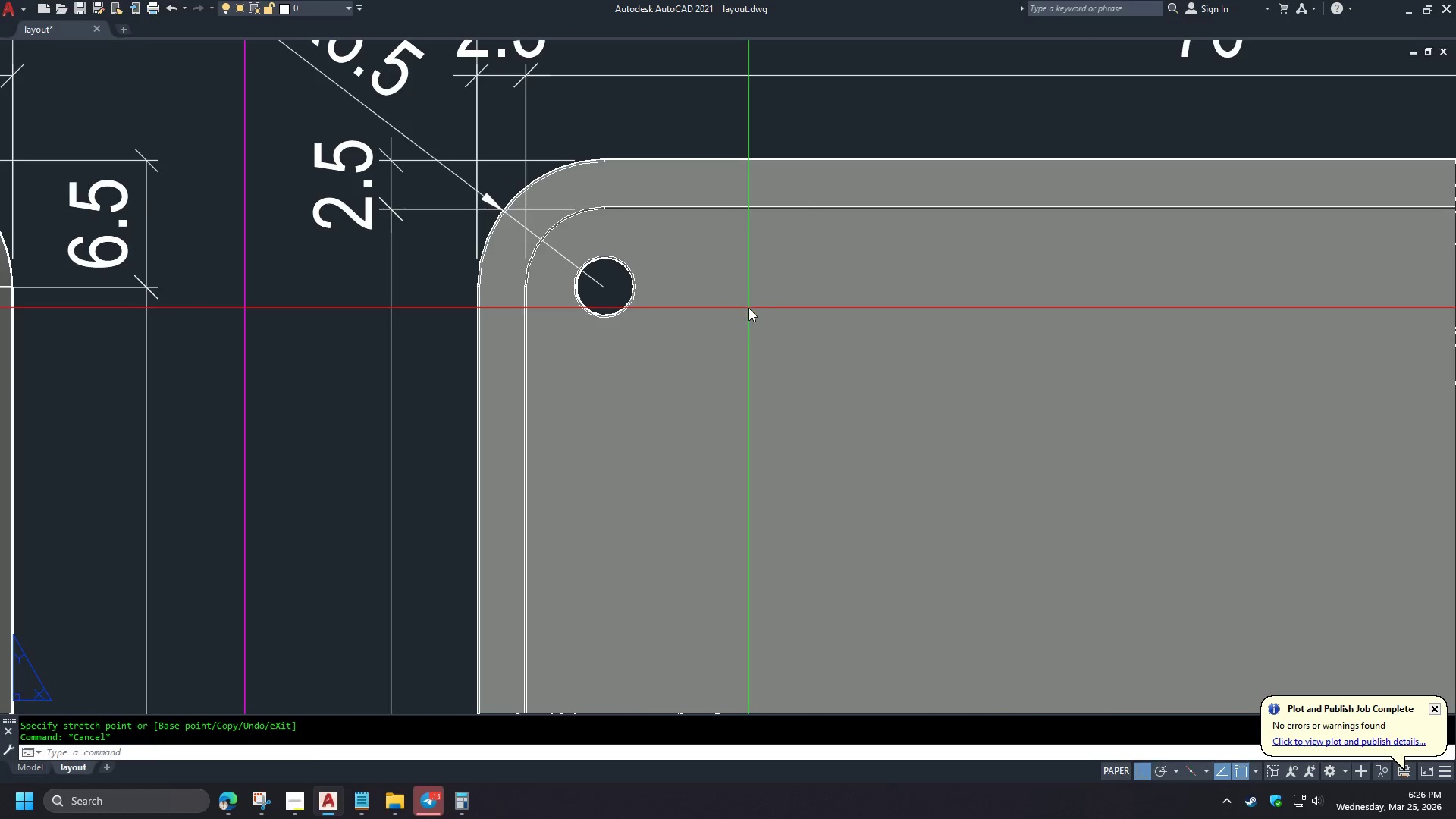 
type(2 ps dr)
 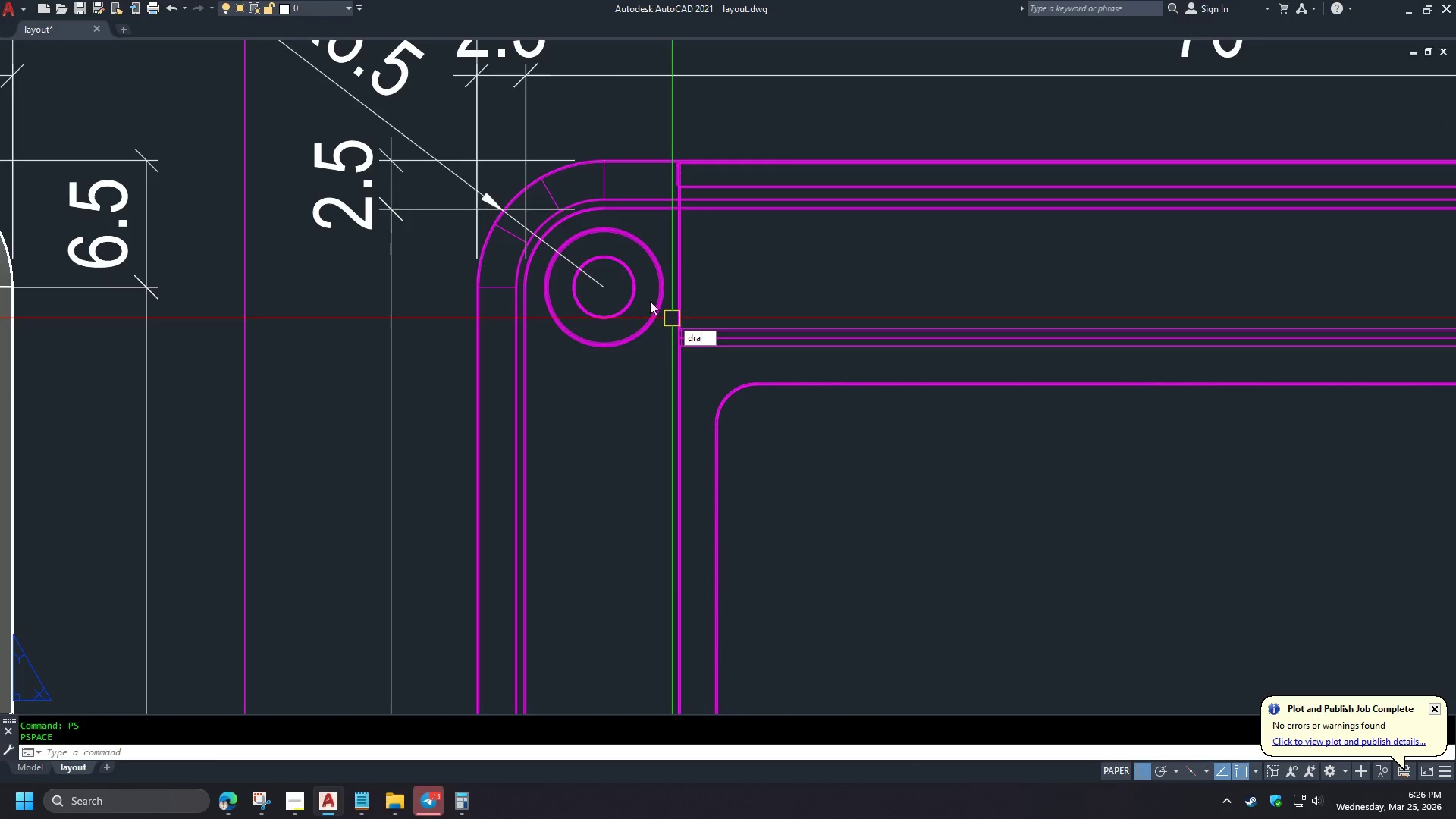 
key(A)
 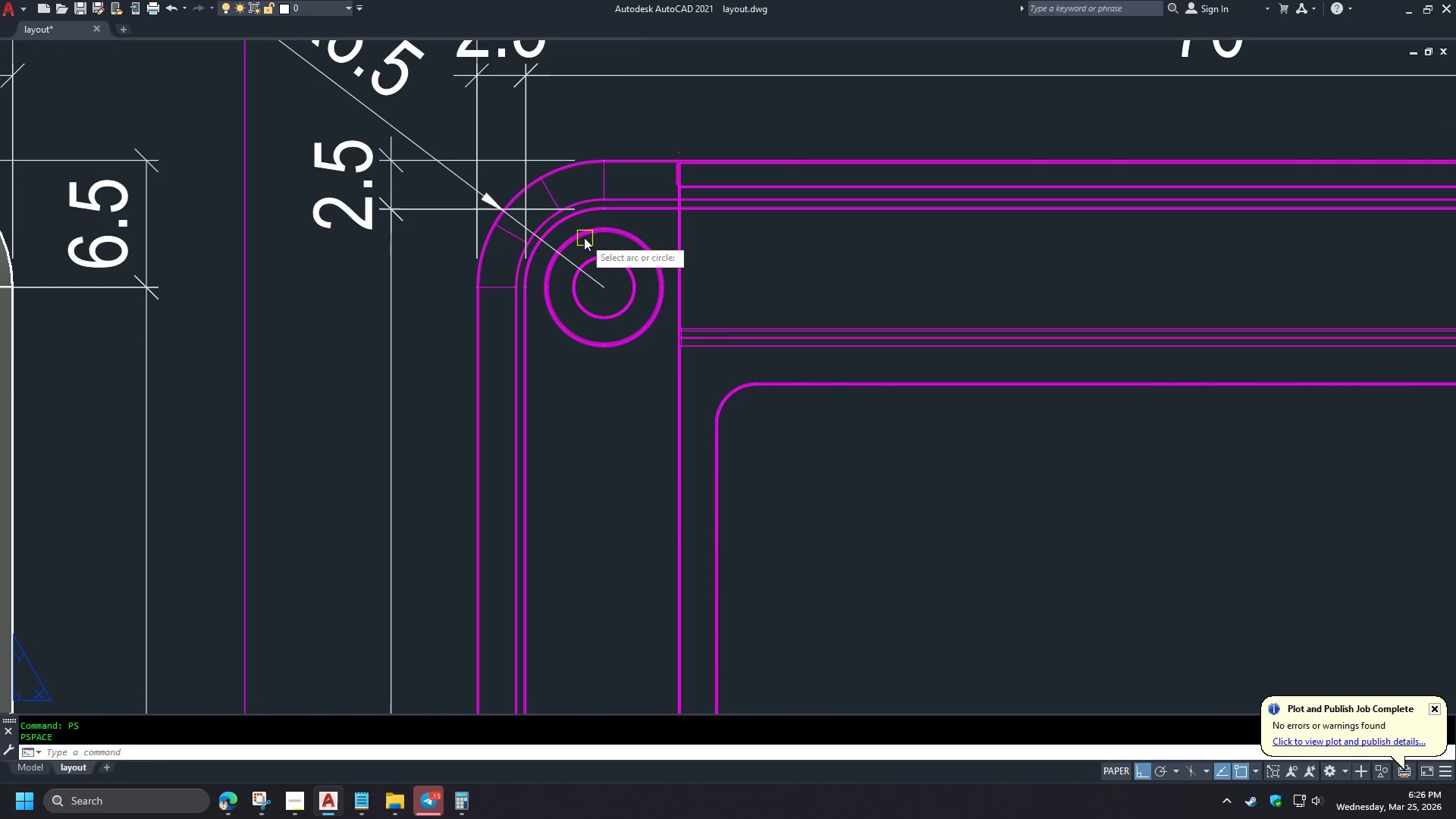 
key(Space)
 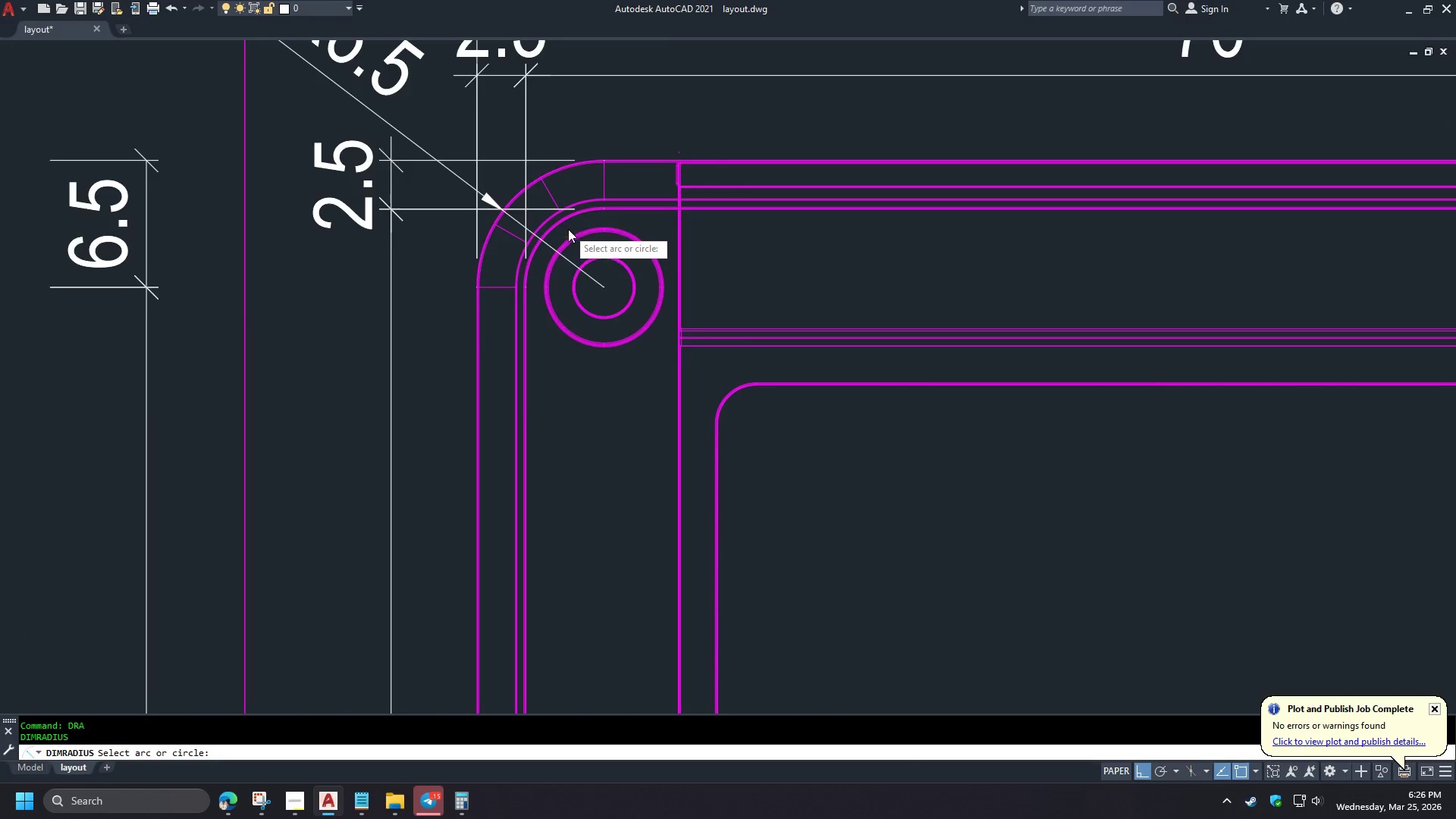 
scroll: coordinate [565, 229], scroll_direction: up, amount: 3.0
 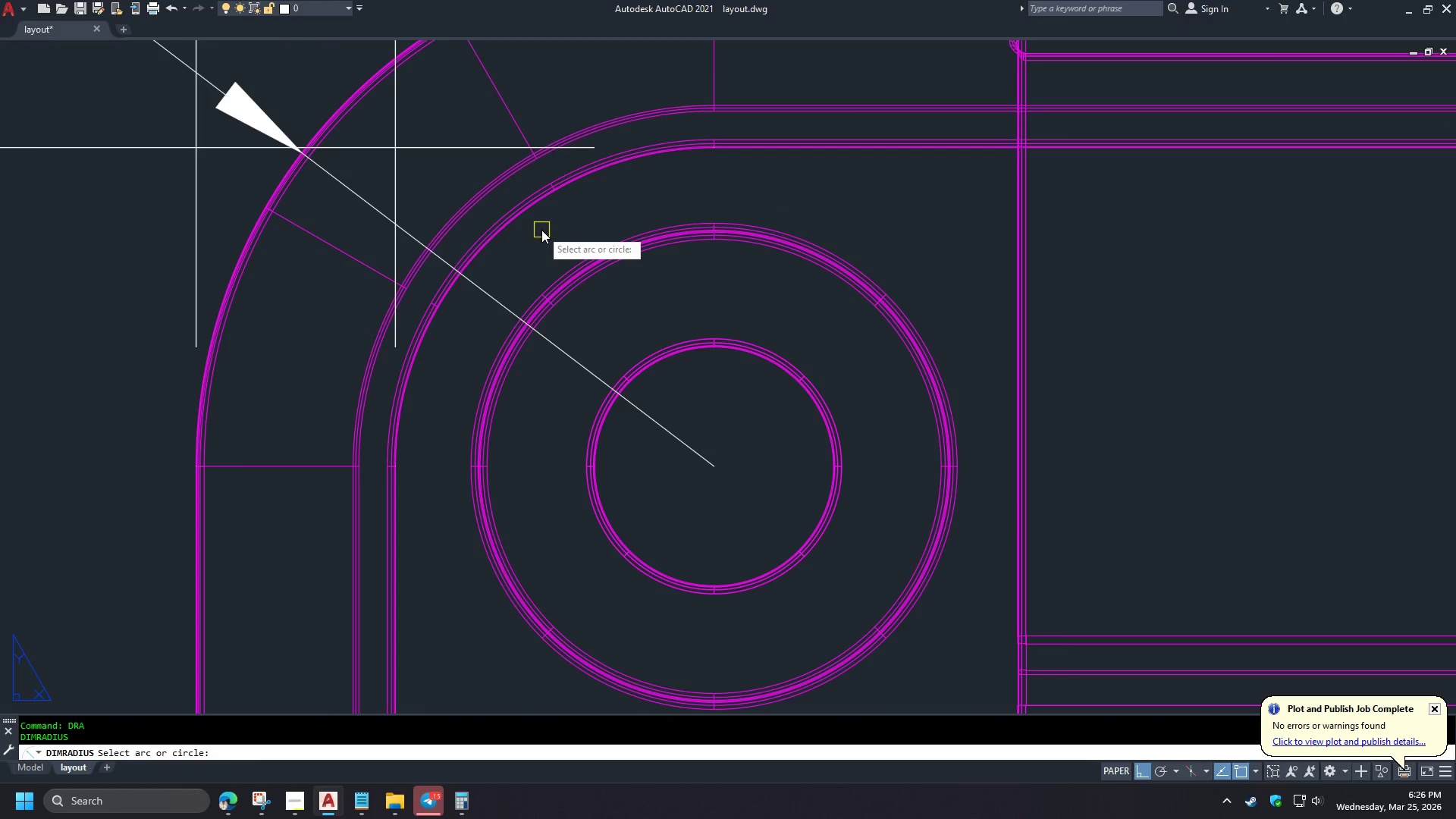 
scroll: coordinate [712, 340], scroll_direction: down, amount: 7.0
 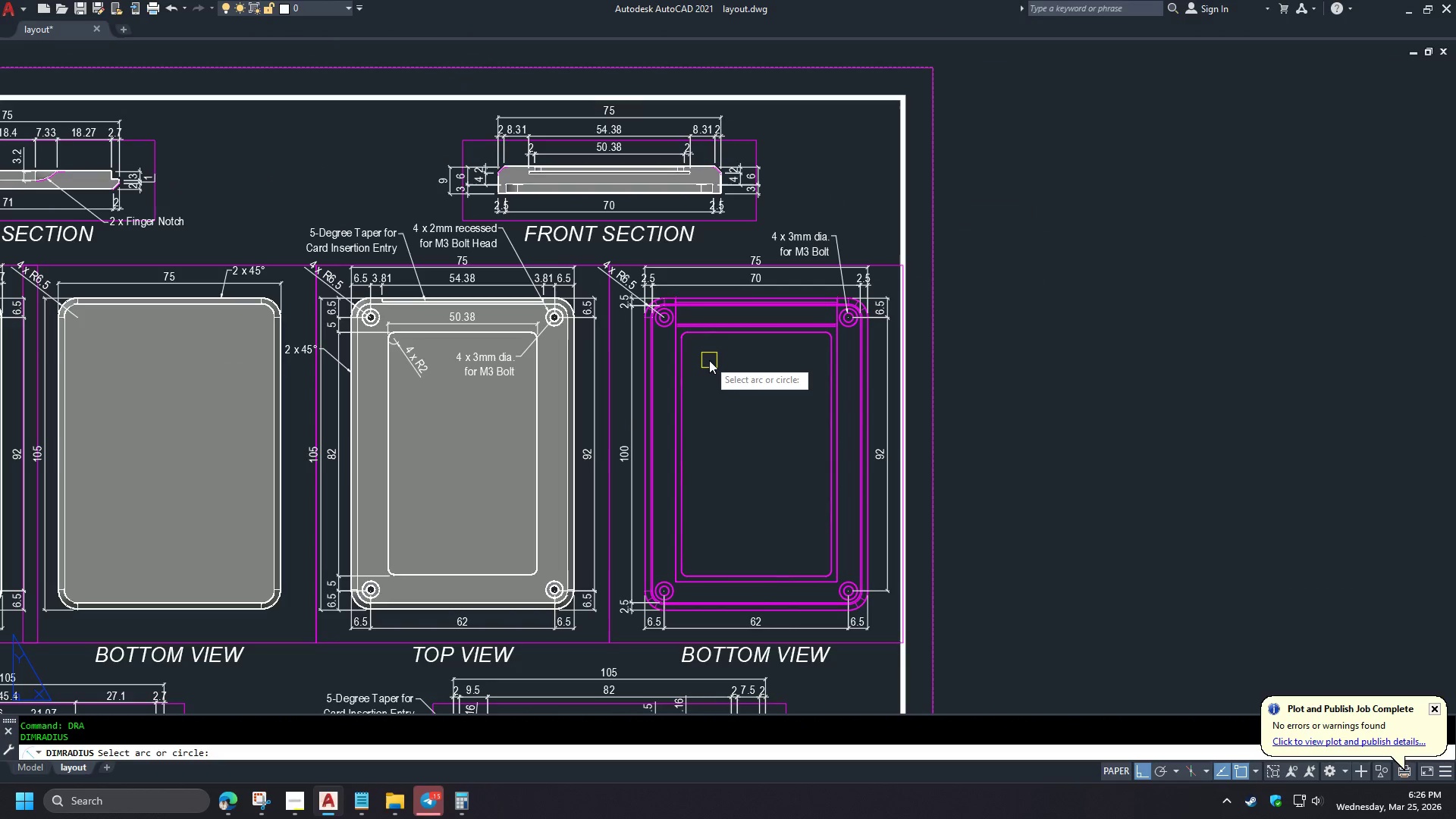 
wait(7.28)
 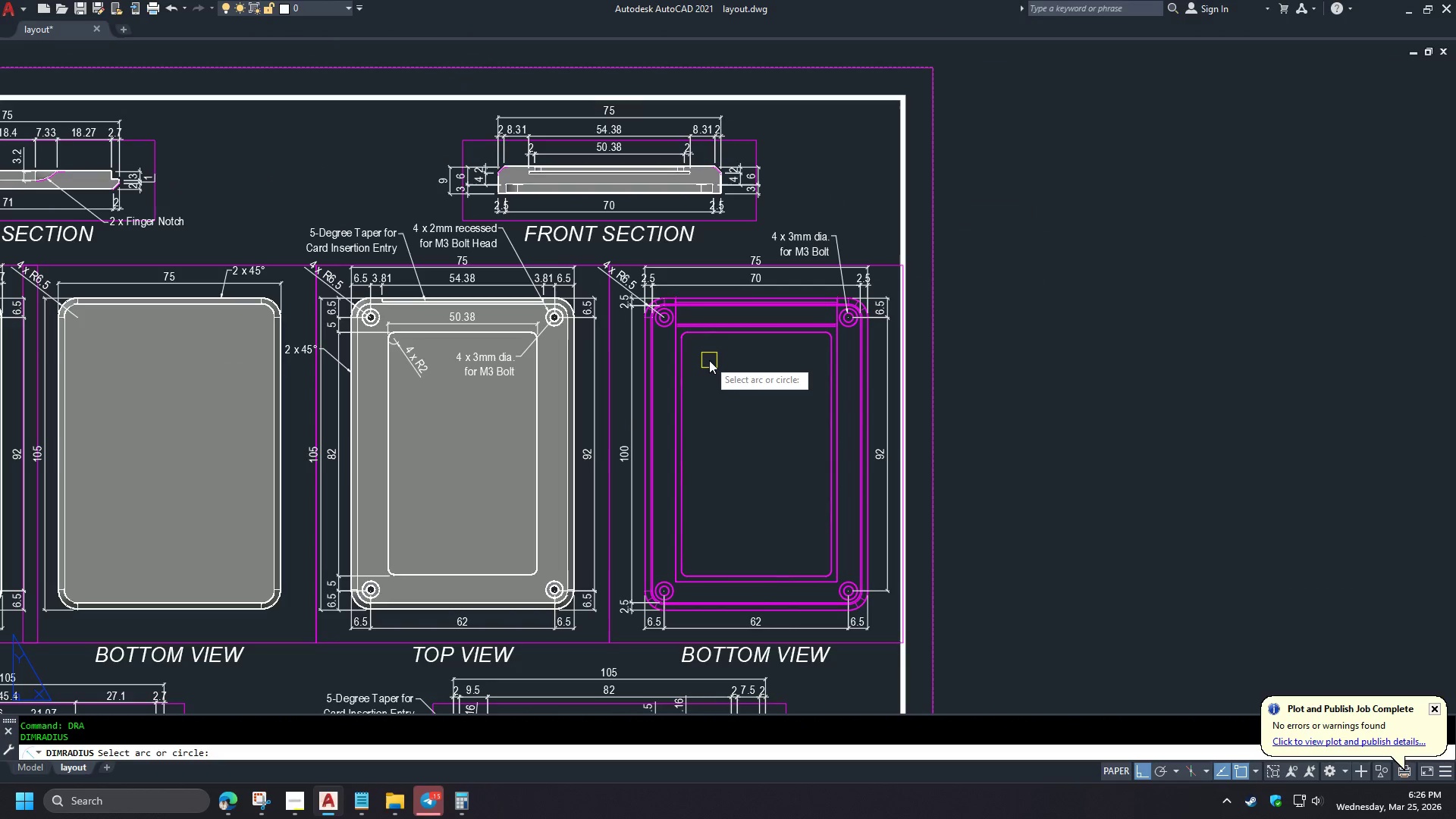 
scroll: coordinate [632, 312], scroll_direction: up, amount: 5.0
 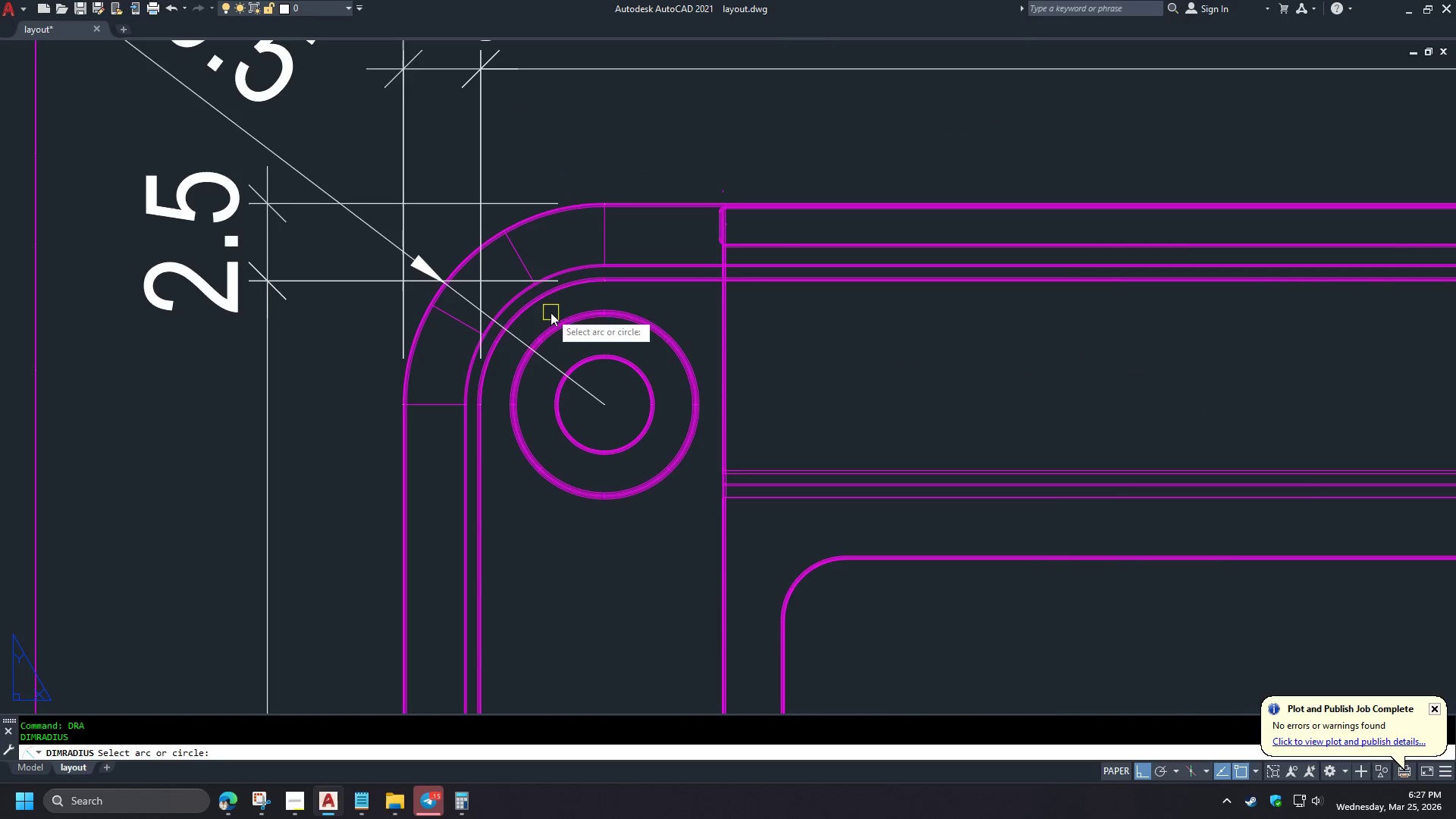 
scroll: coordinate [684, 371], scroll_direction: down, amount: 6.0
 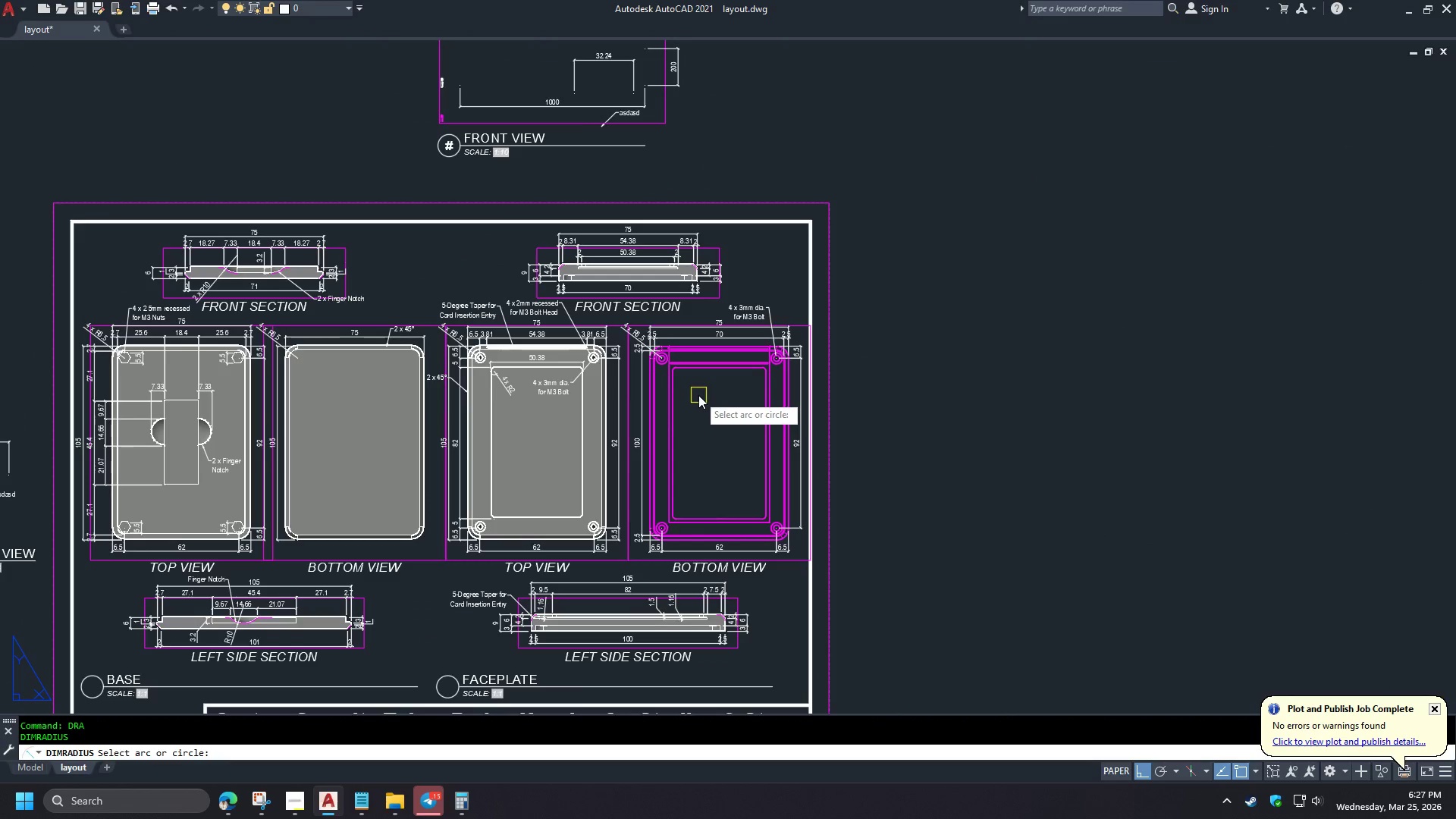 
scroll: coordinate [487, 282], scroll_direction: up, amount: 9.0
 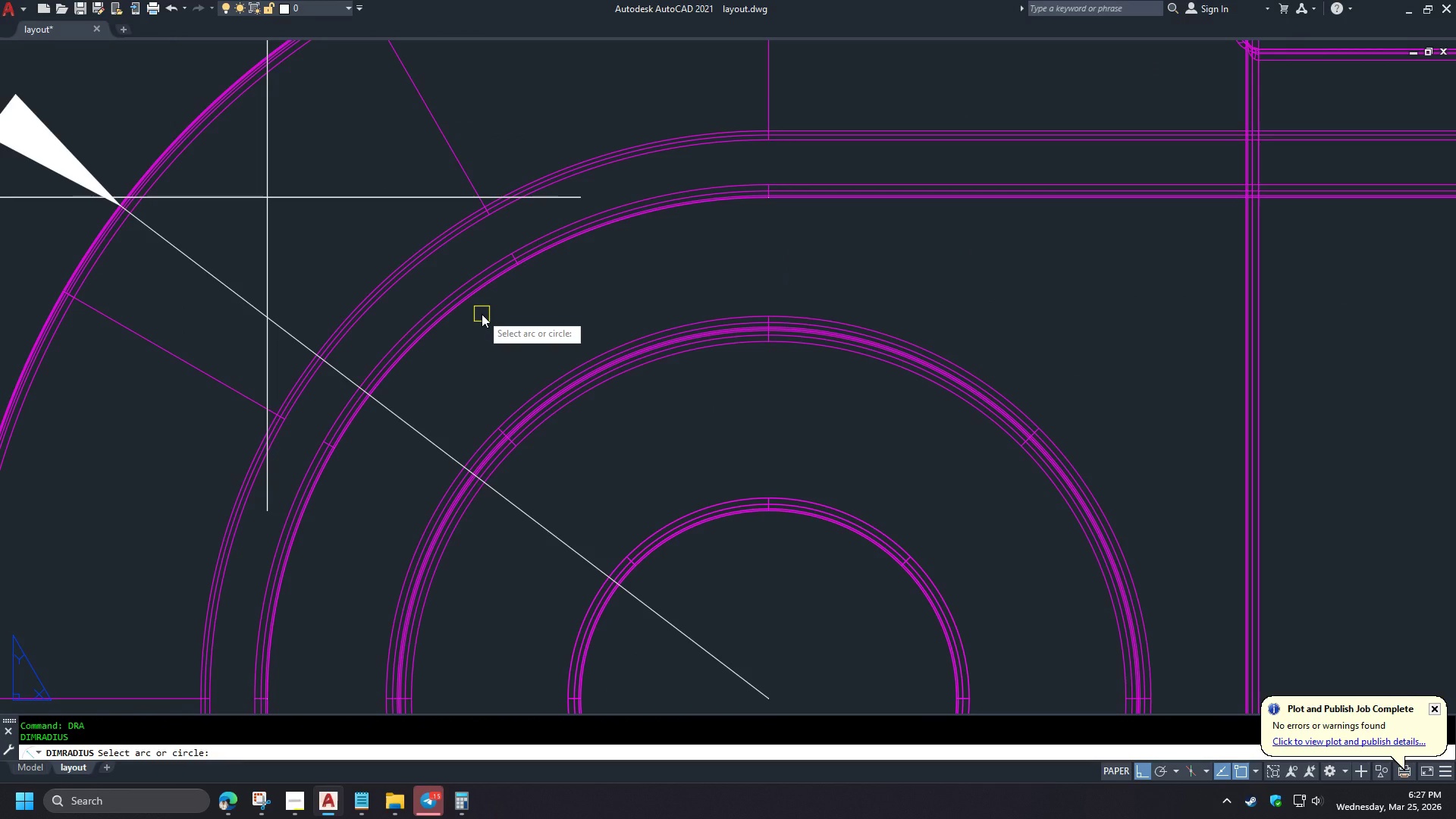 
scroll: coordinate [539, 286], scroll_direction: down, amount: 4.0
 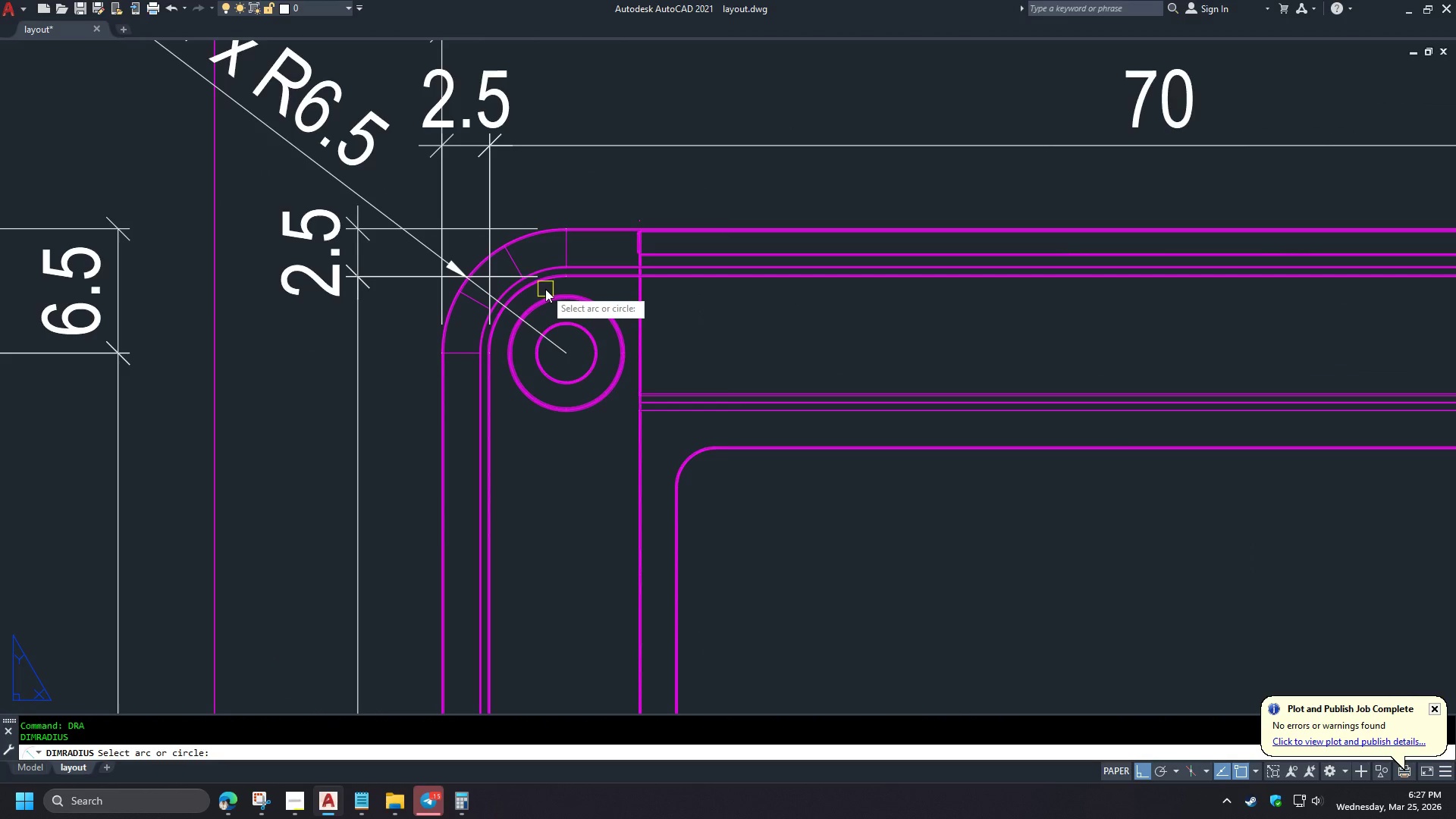 
scroll: coordinate [516, 289], scroll_direction: up, amount: 4.0
 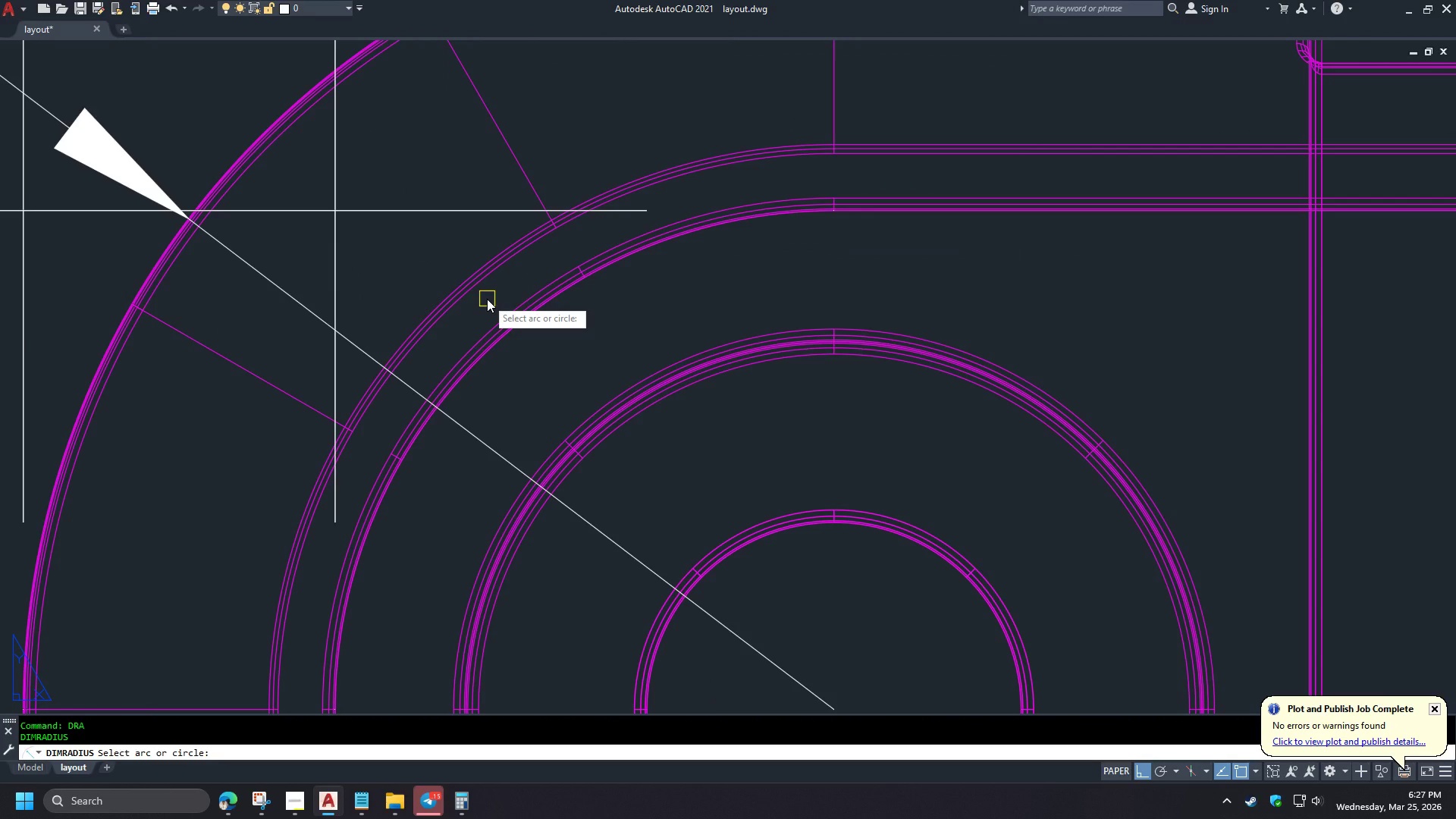 
left_click([450, 284])
 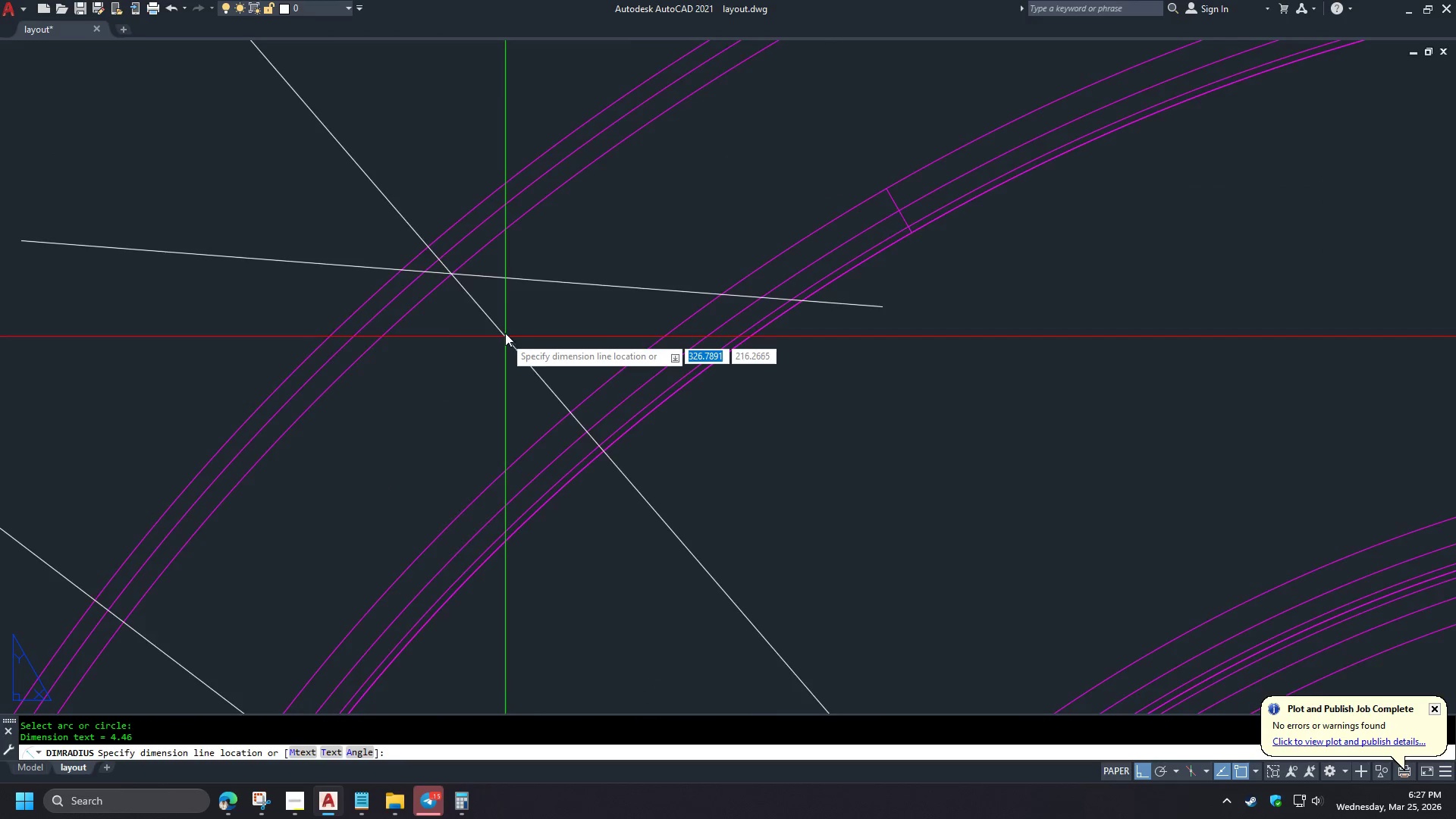 
scroll: coordinate [477, 291], scroll_direction: up, amount: 3.0
 